 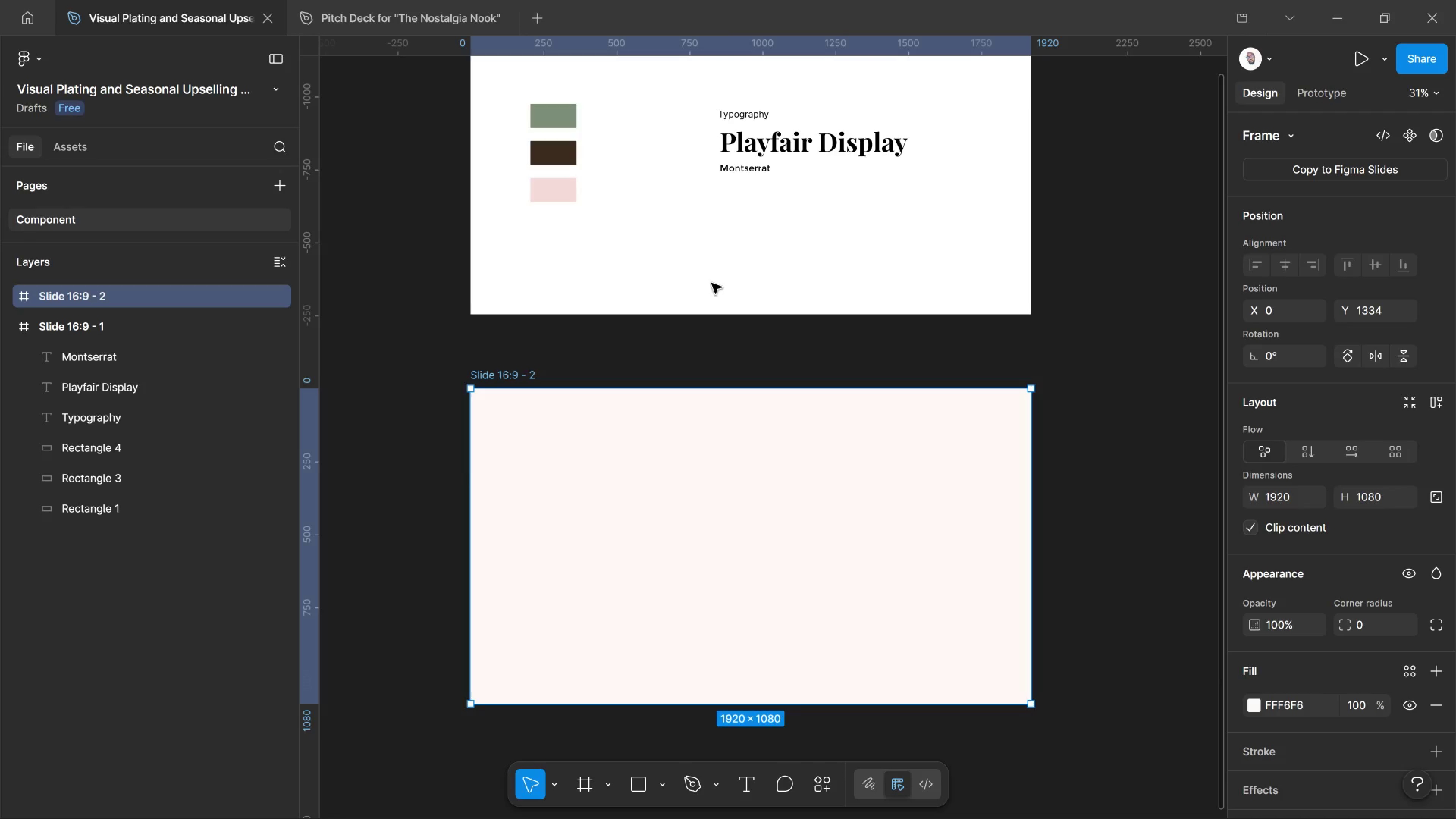 
scroll: coordinate [595, 417], scroll_direction: down, amount: 2.0
 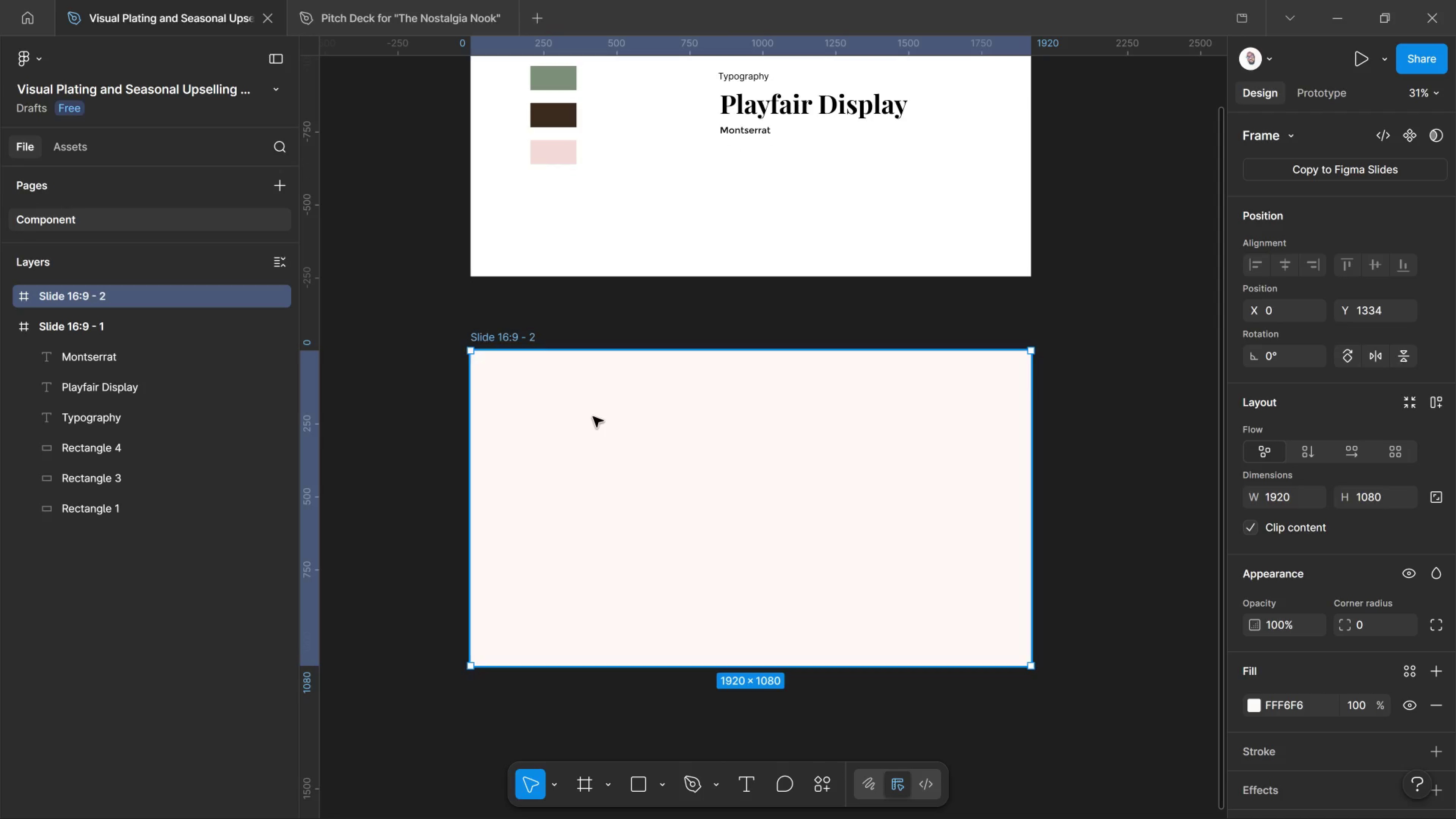 
wait(9.25)
 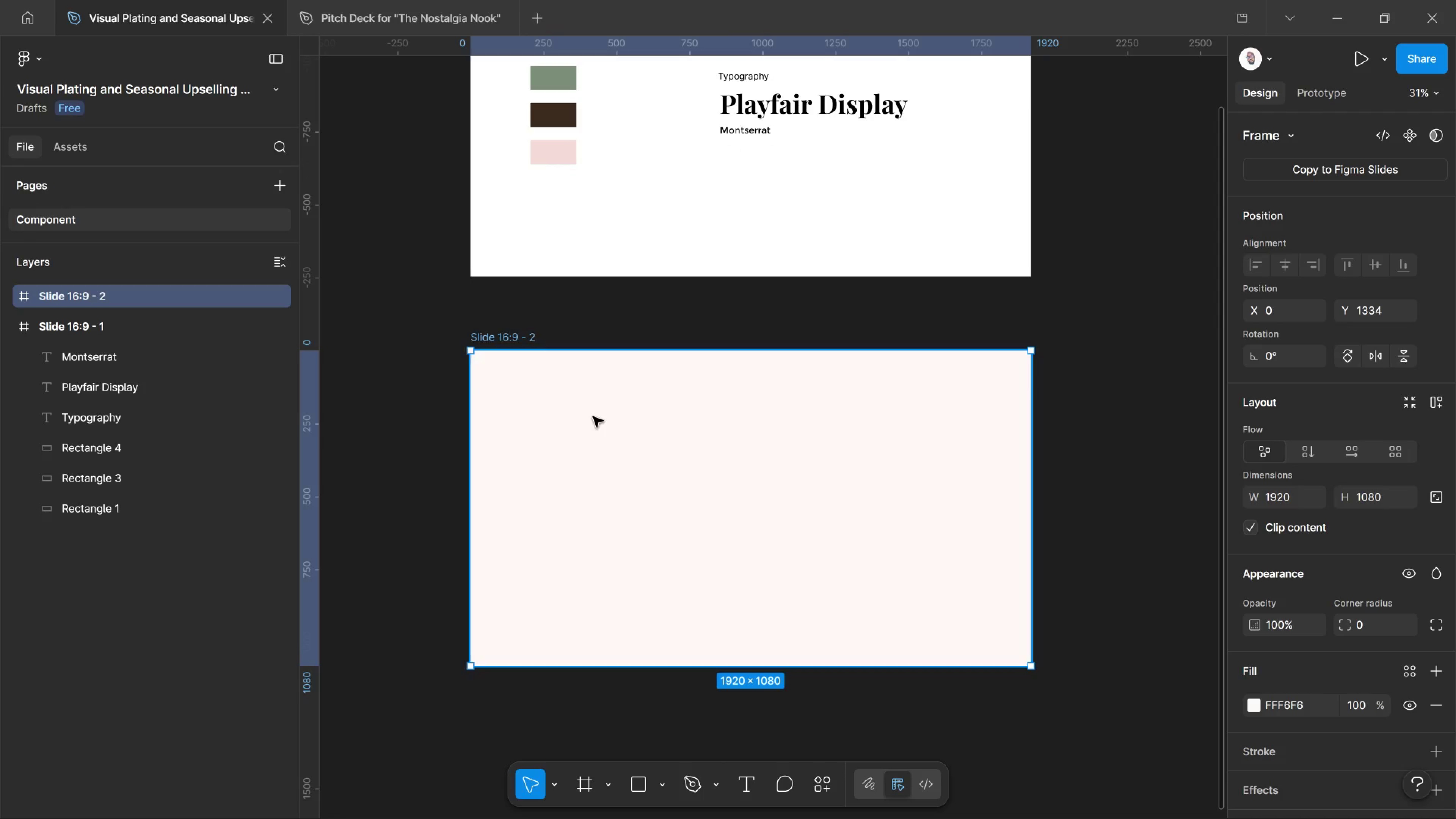 
key(T)
 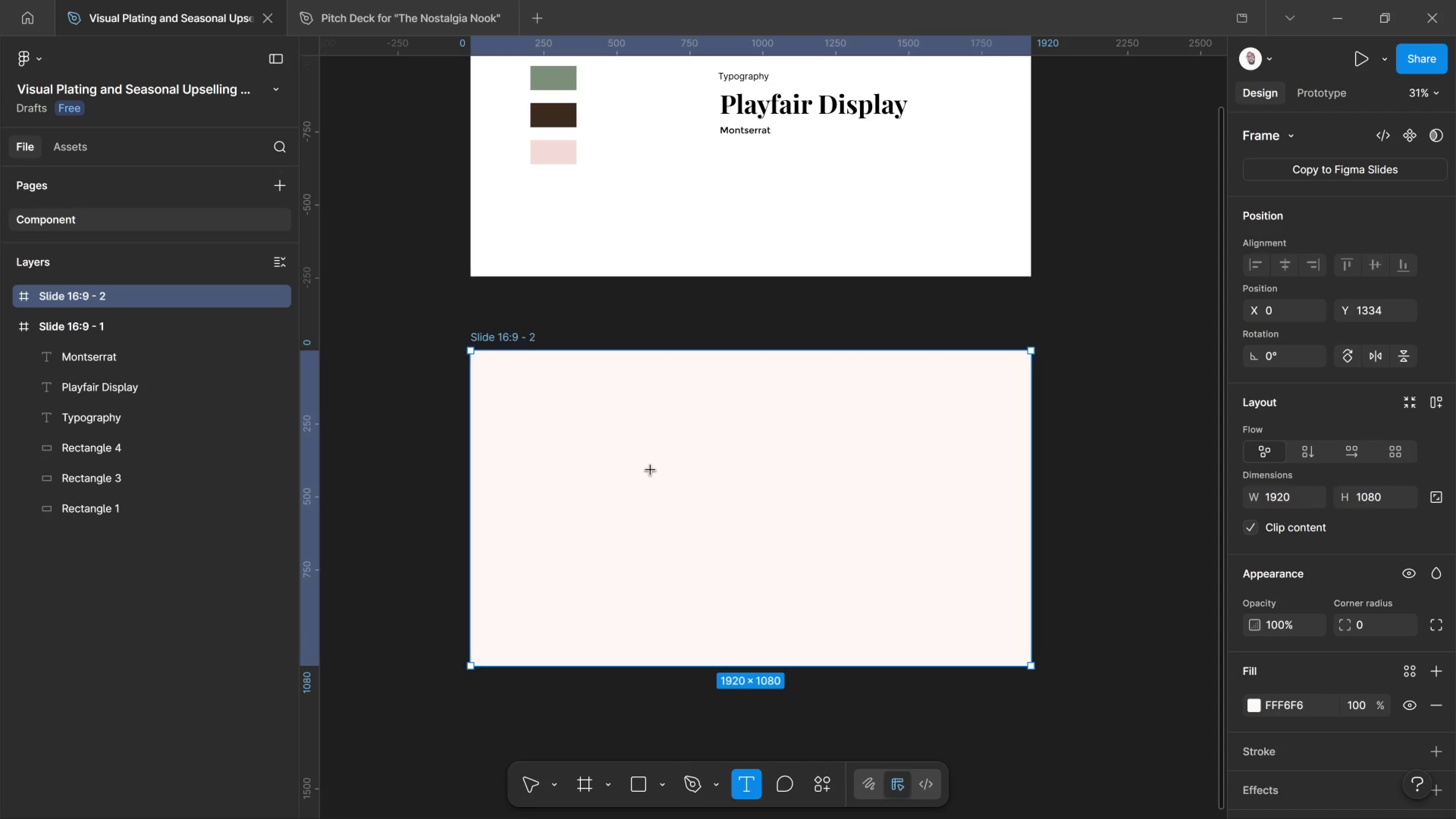 
left_click([651, 470])
 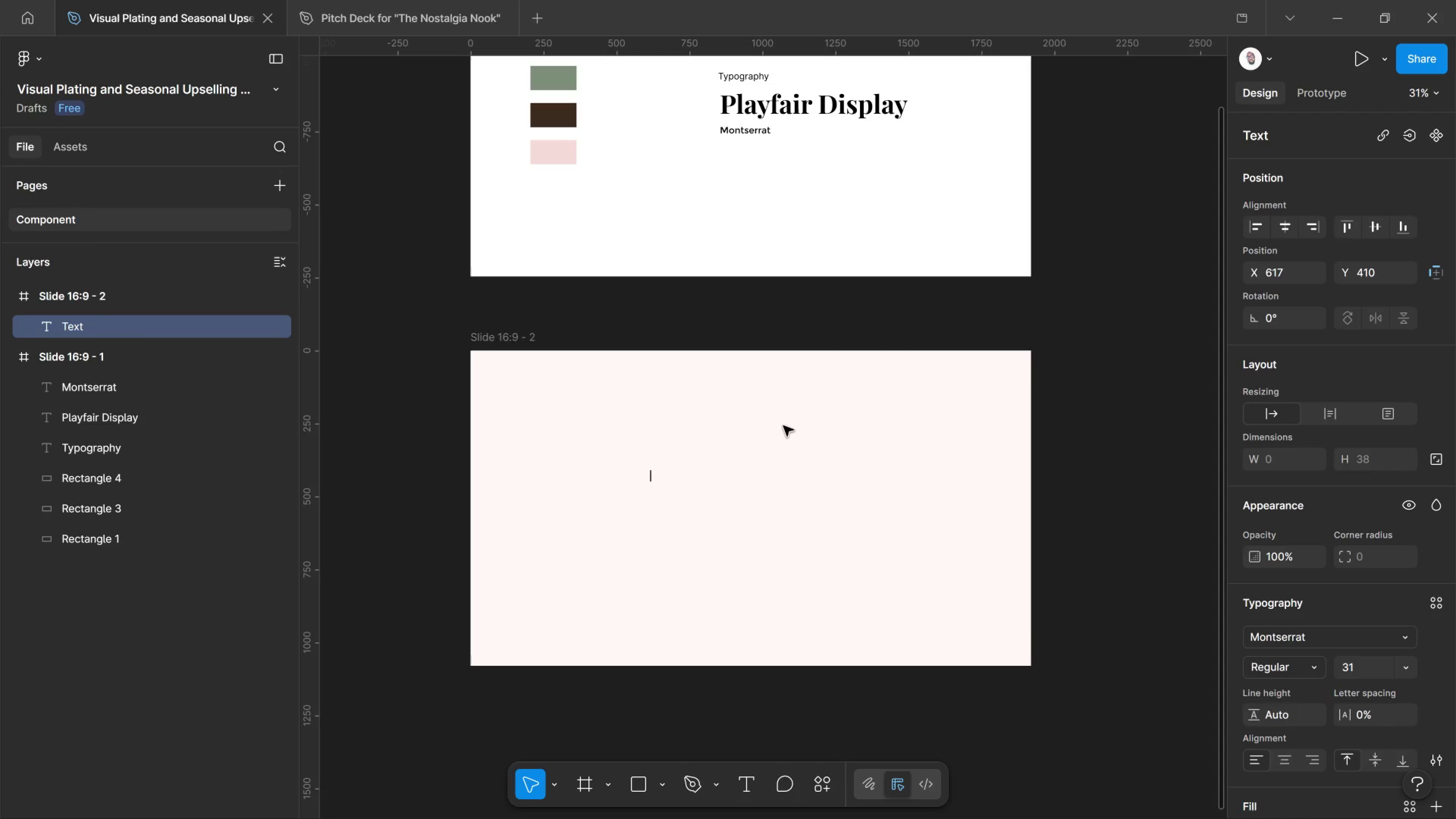 
type(Sprint)
 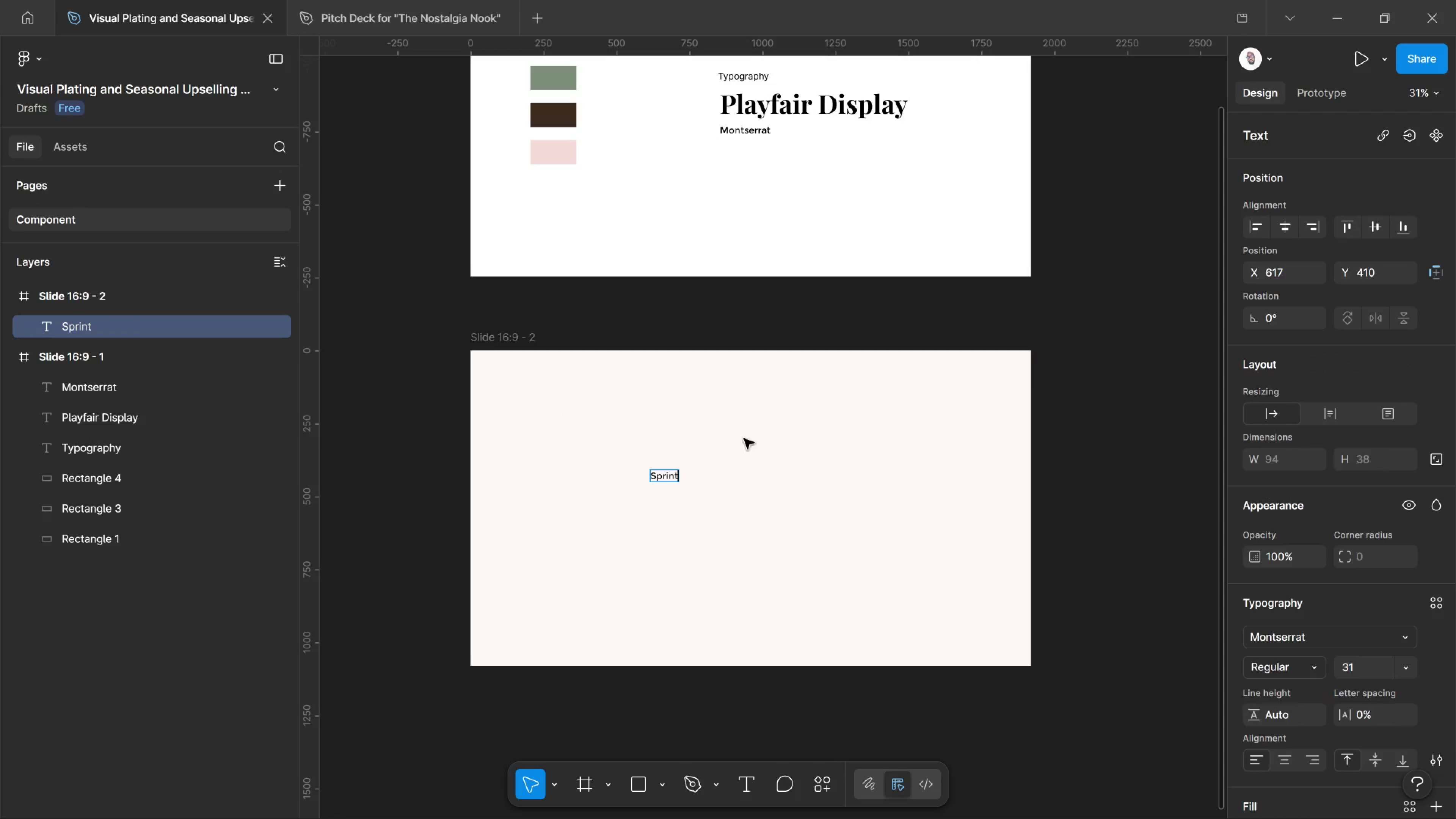 
left_click_drag(start_coordinate=[812, 436], to_coordinate=[808, 436])
 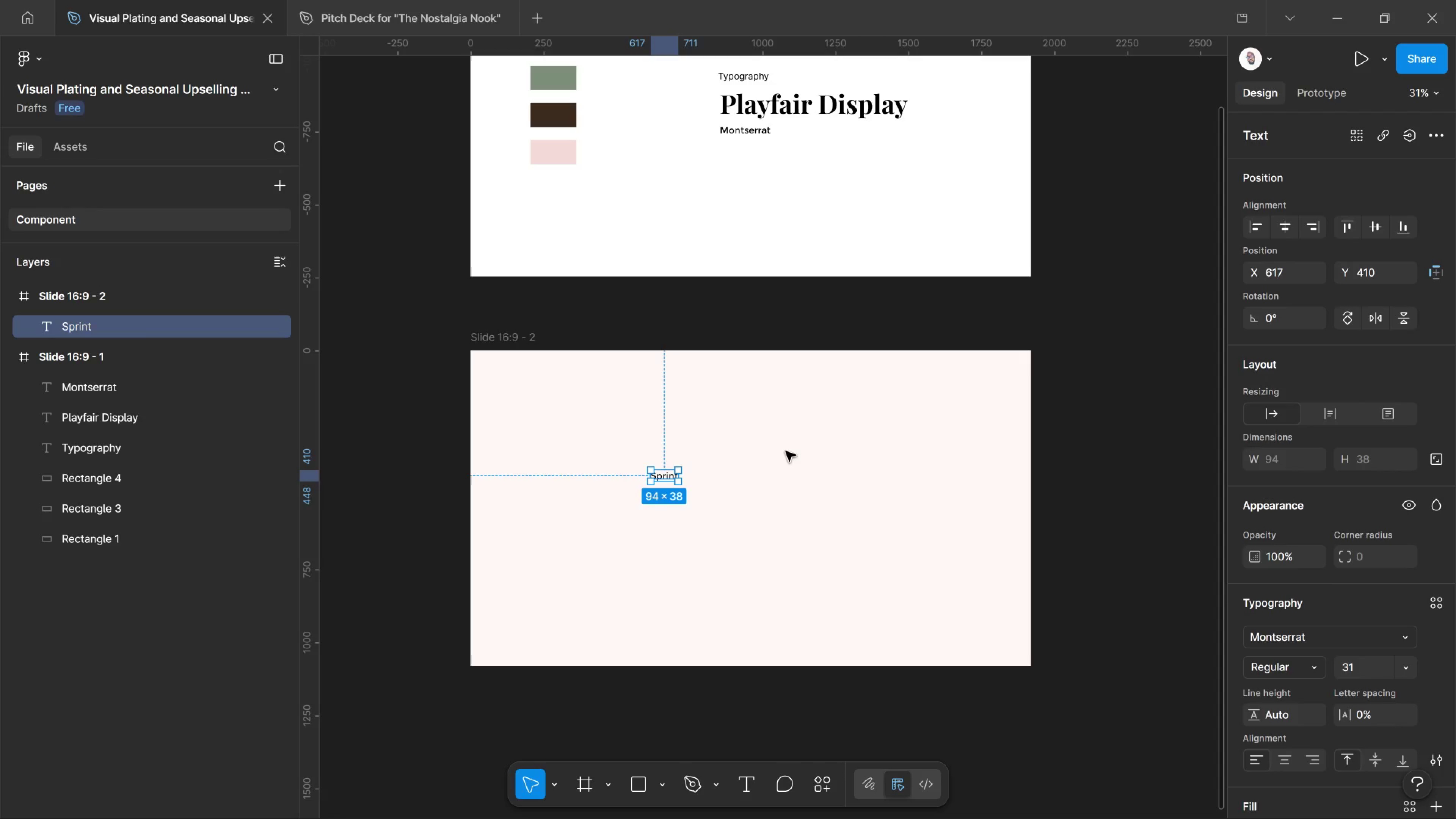 
key(Delete)
 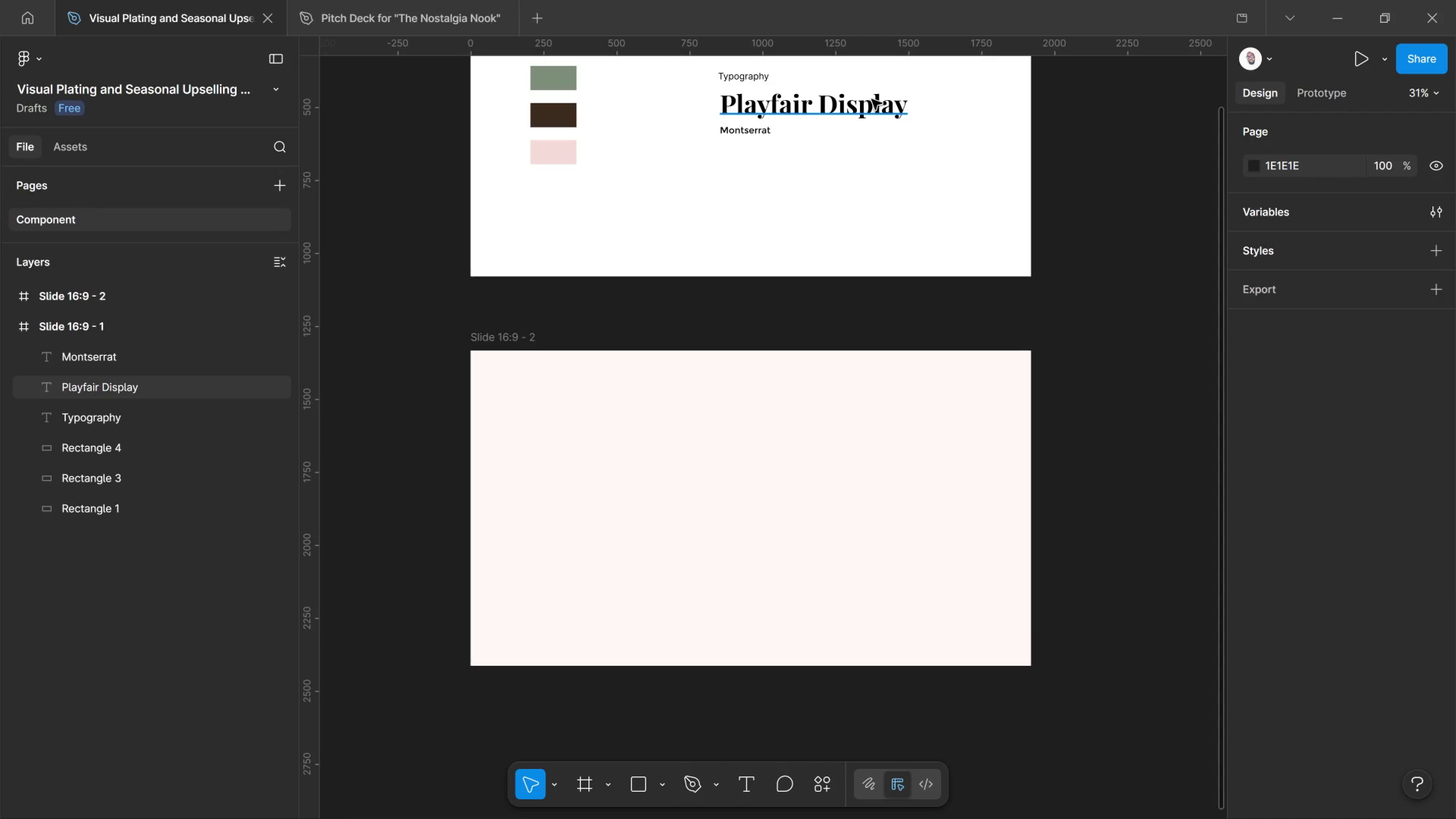 
left_click_drag(start_coordinate=[860, 99], to_coordinate=[858, 99])
 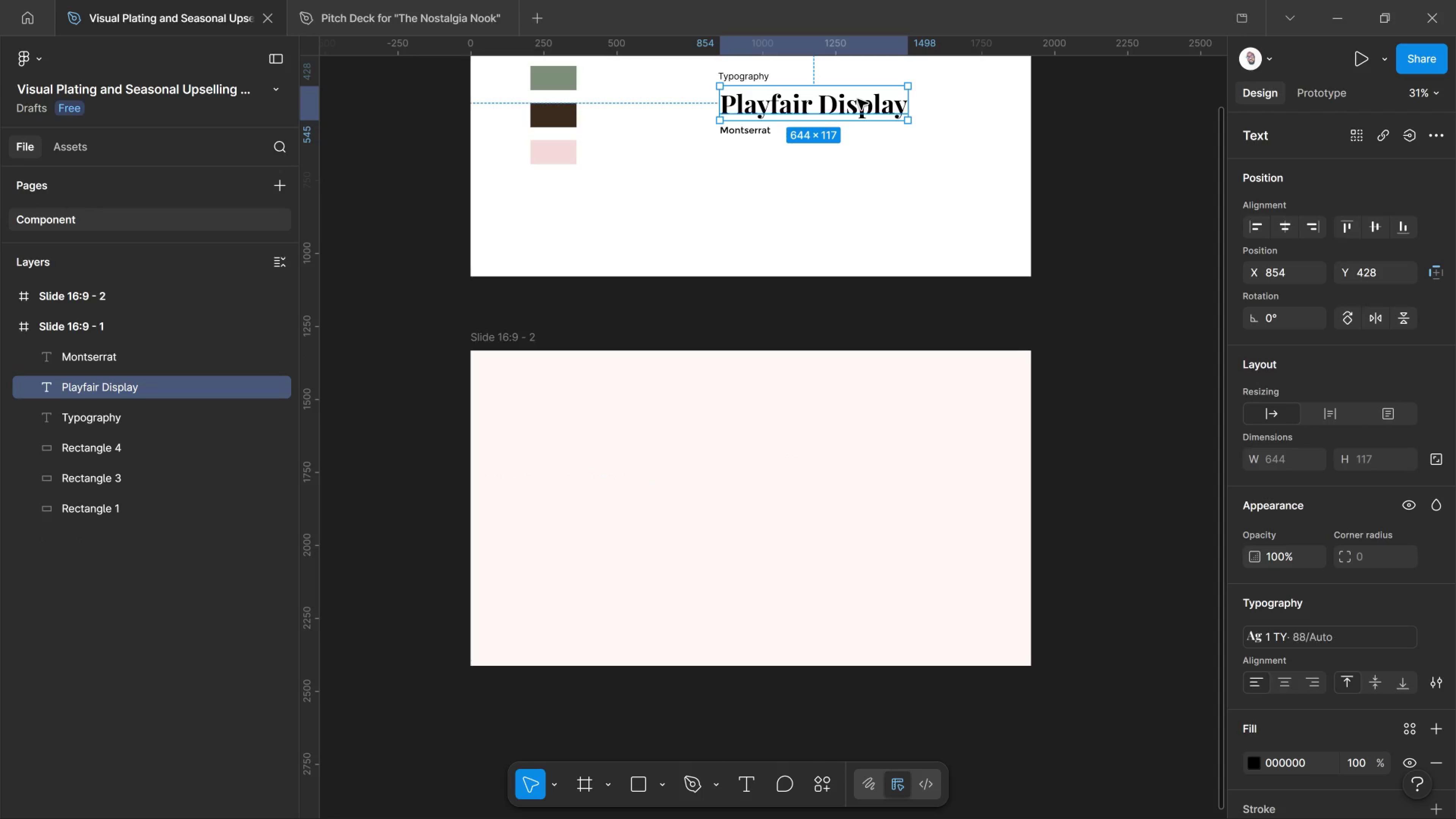 
hold_key(key=AltLeft, duration=2.4)
left_click_drag(start_coordinate=[858, 99], to_coordinate=[791, 490])
 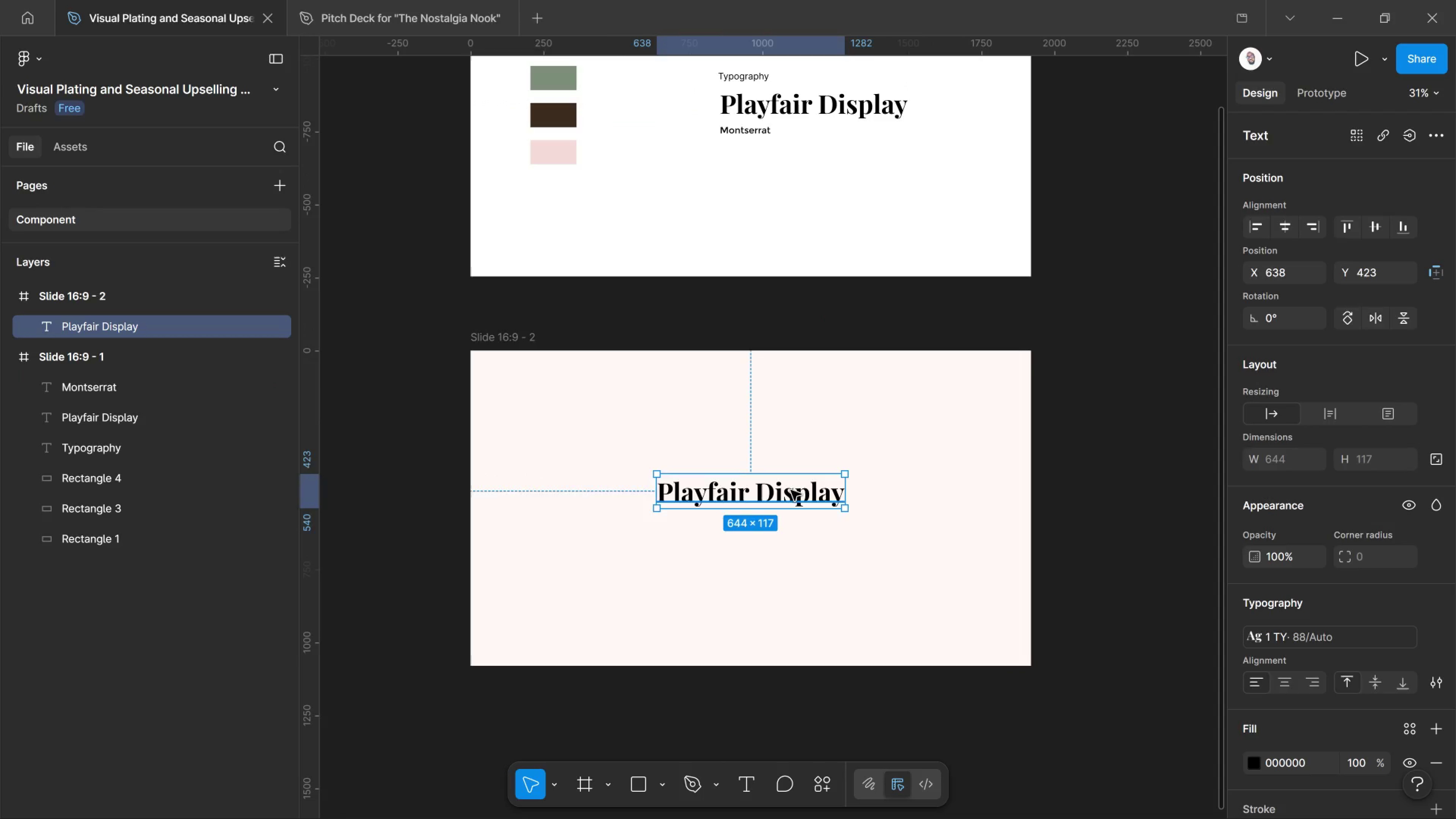 
double_click([791, 490])
 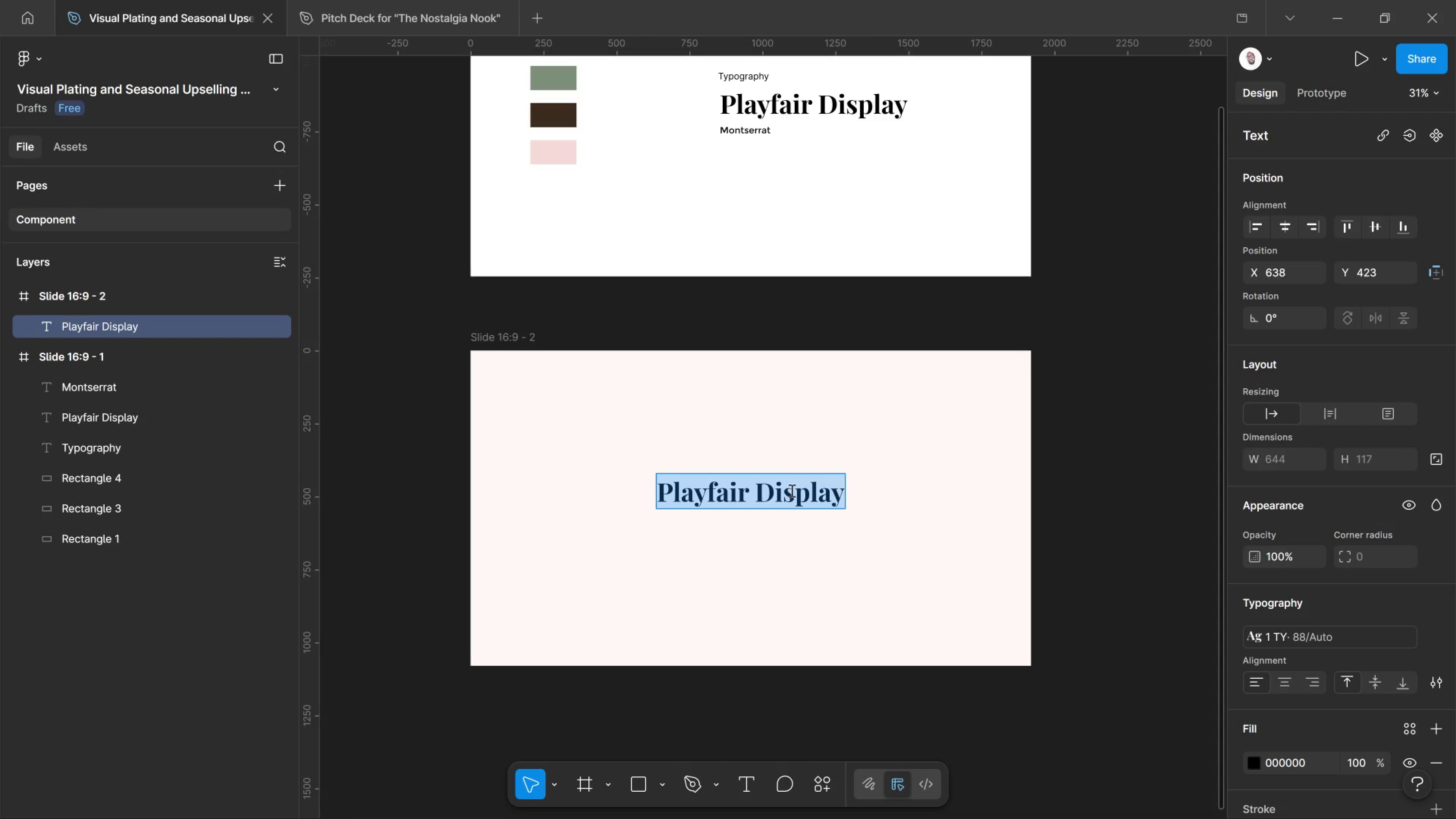 
left_click_drag(start_coordinate=[791, 490], to_coordinate=[799, 490])
 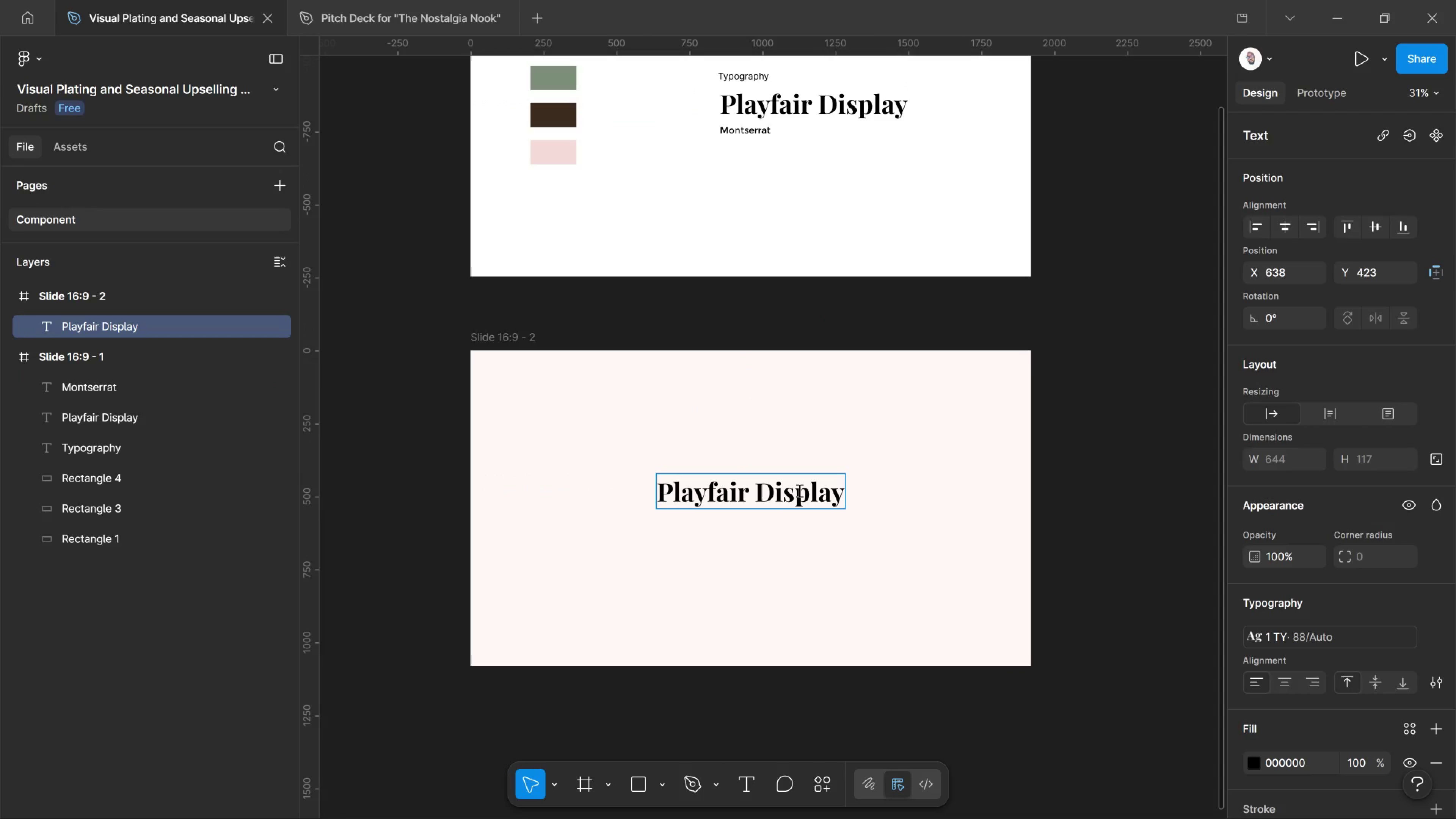 
type(Sprint)
 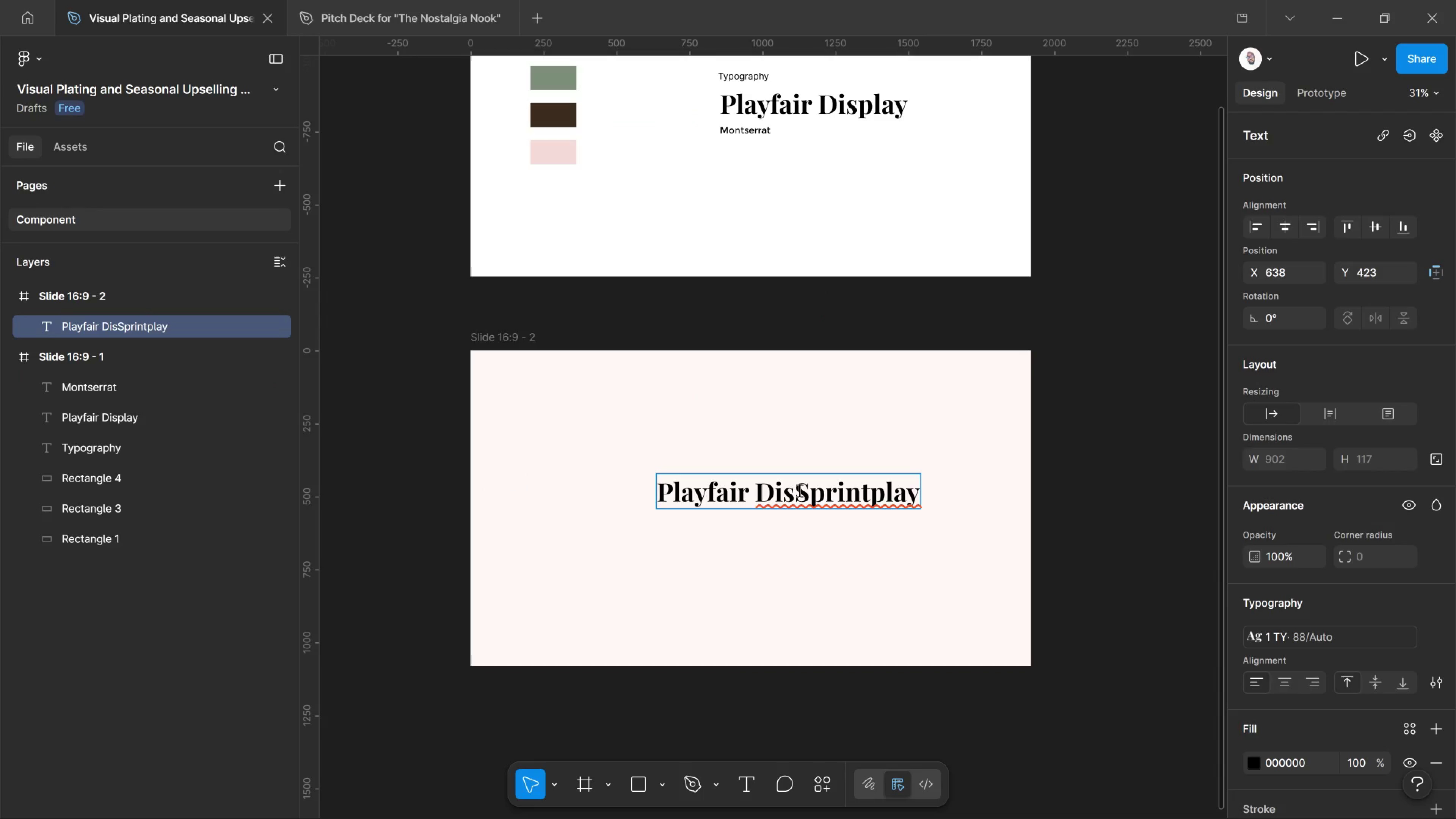 
key(Control+A)
 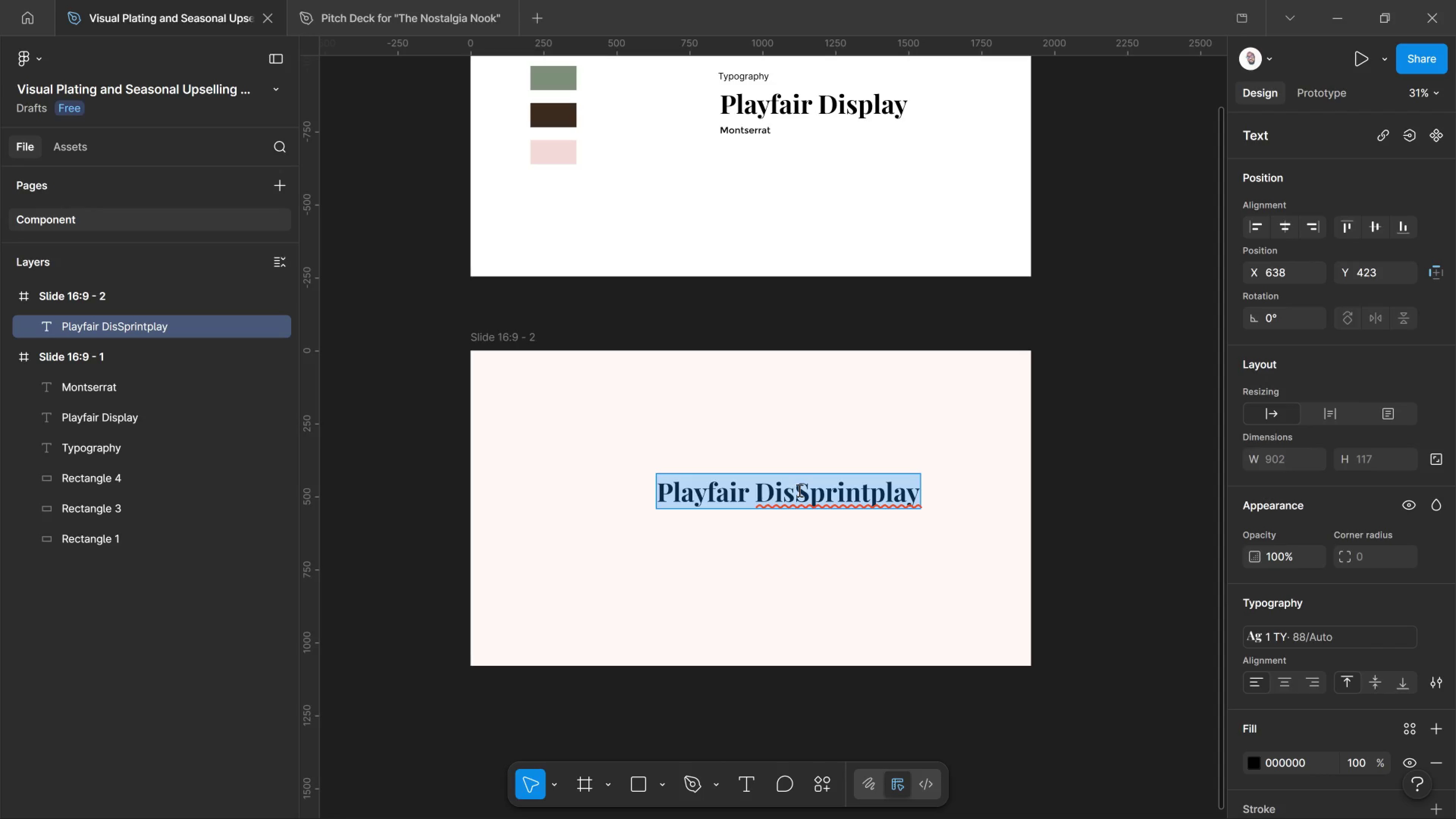 
type(SP)
key(Backspace)
key(Backspace)
type(Spring Bloom)
 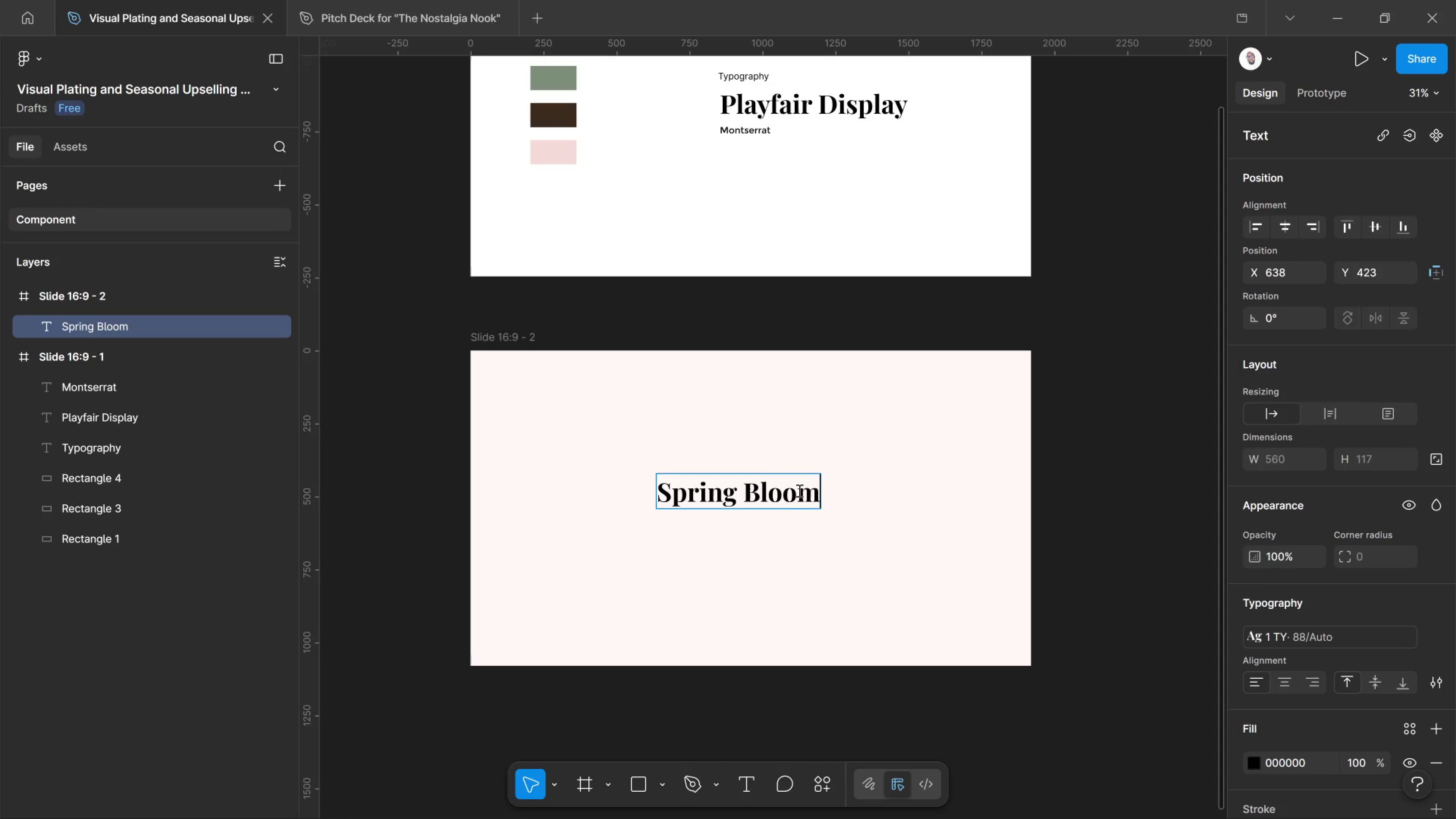 
key(Control+A)
 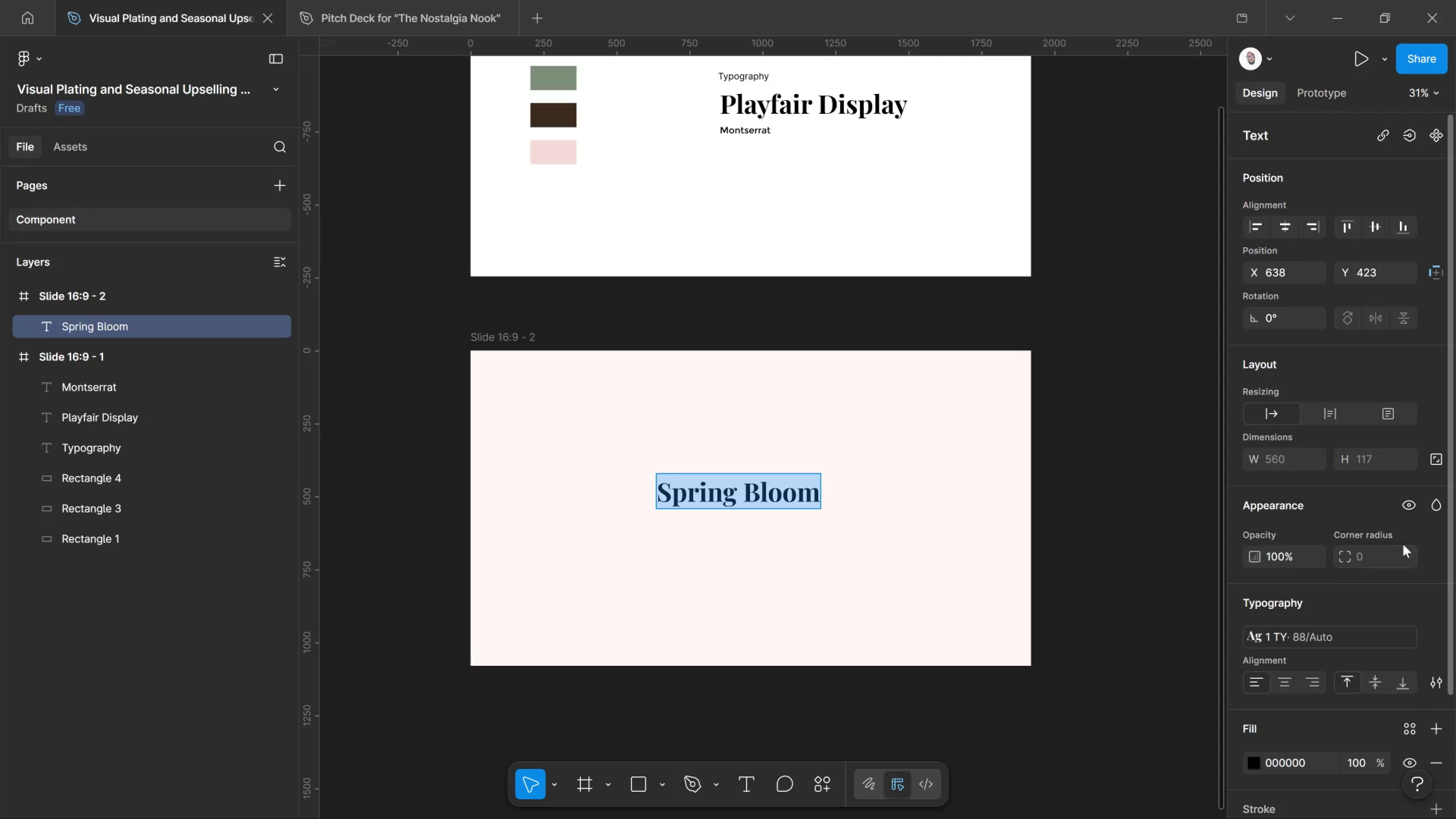 
scroll: coordinate [1277, 612], scroll_direction: down, amount: 6.0
 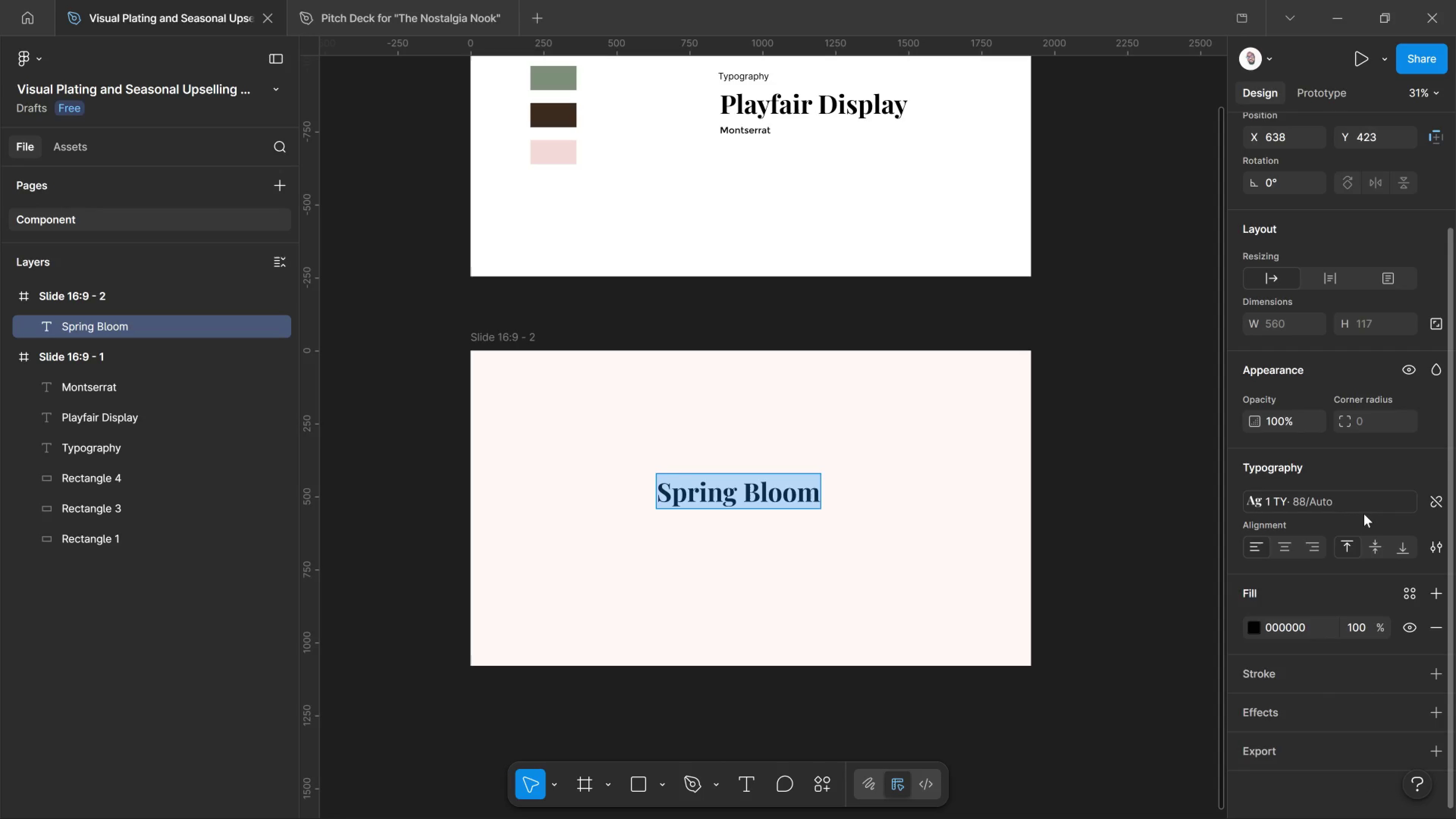 
wait(5.02)
 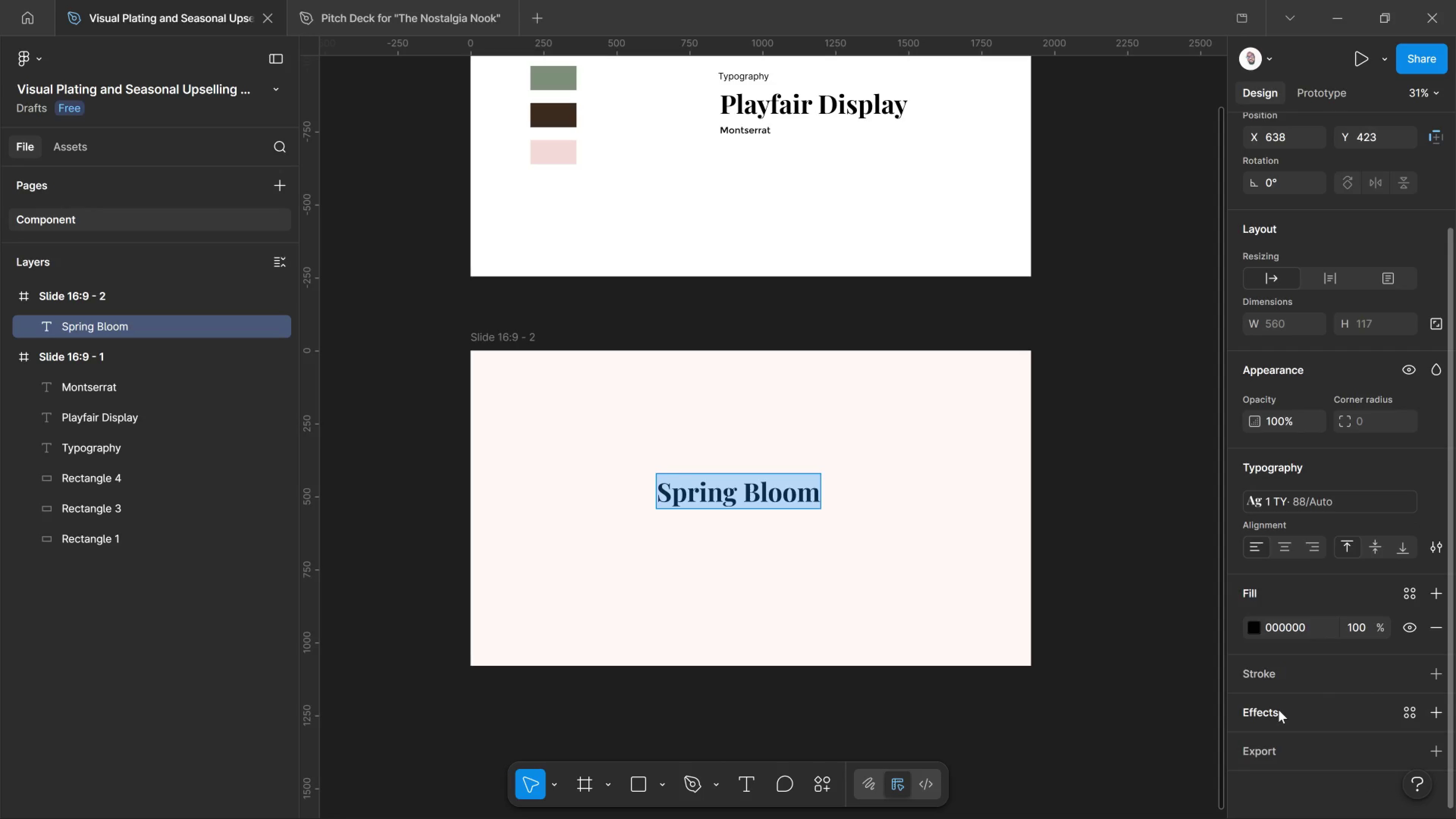 
left_click([1440, 502])
 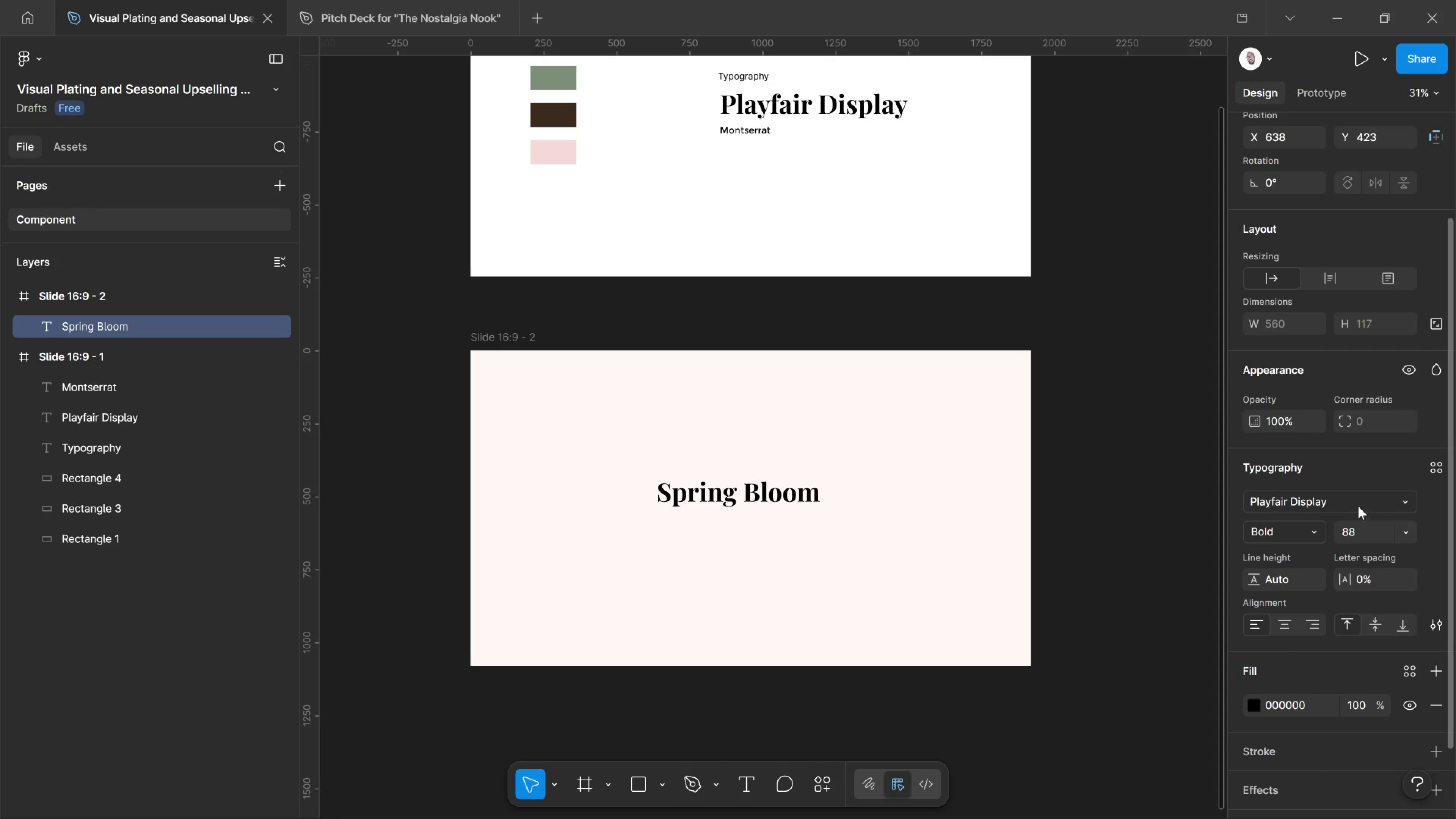 
left_click([1358, 506])
 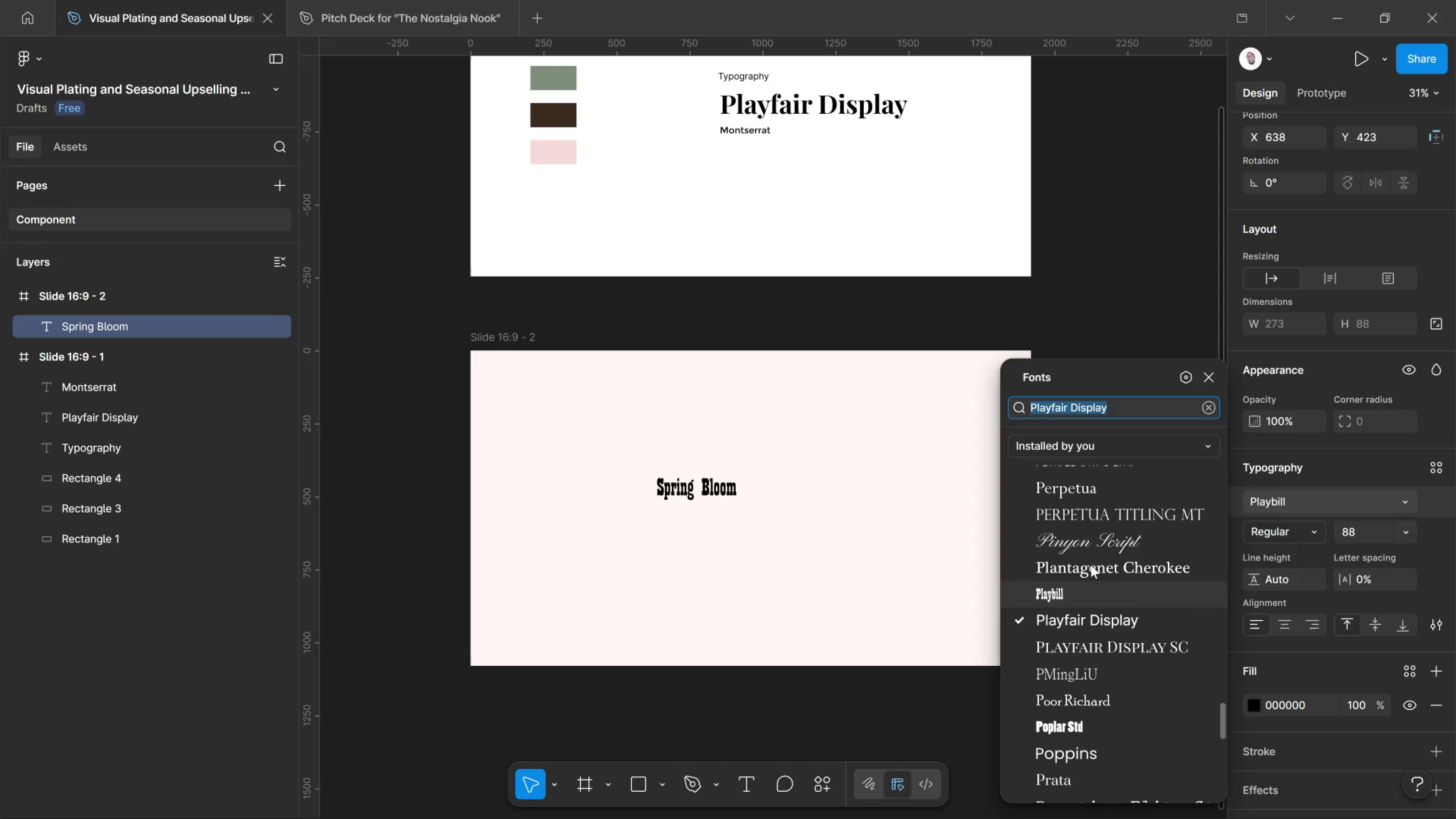 
left_click([1089, 324])
 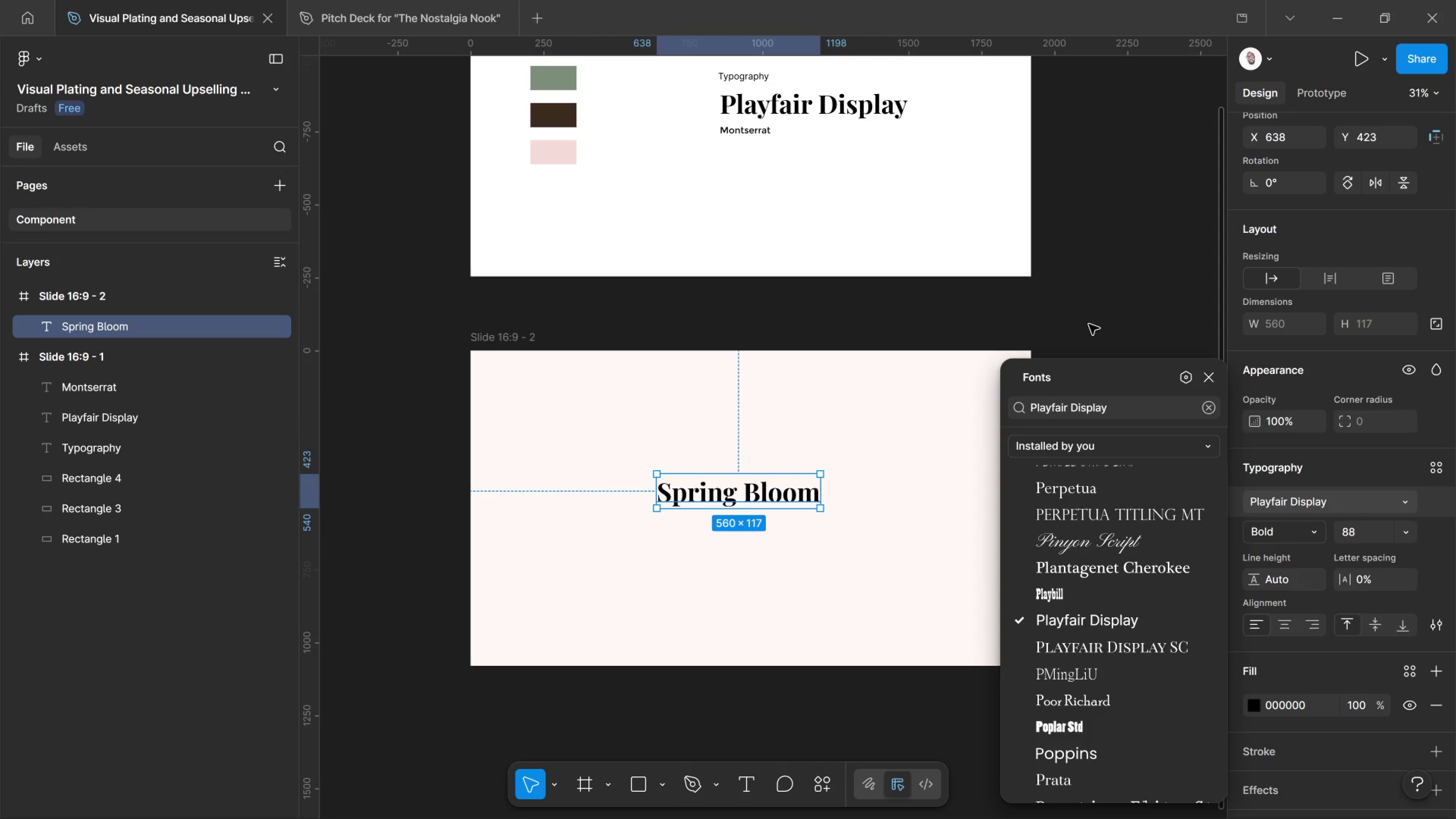 
key(Control+Z)
 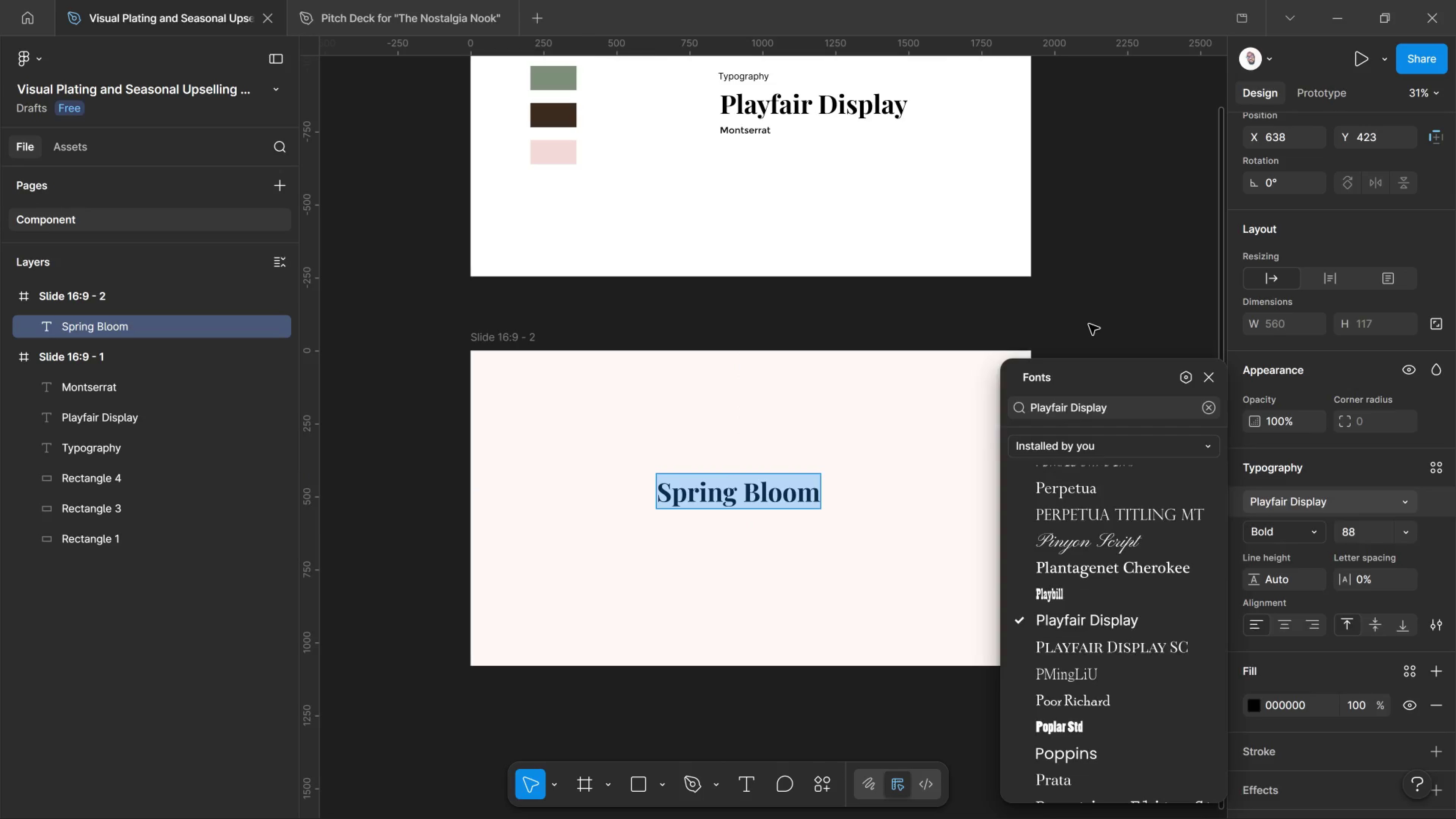 
key(Control+Z)
 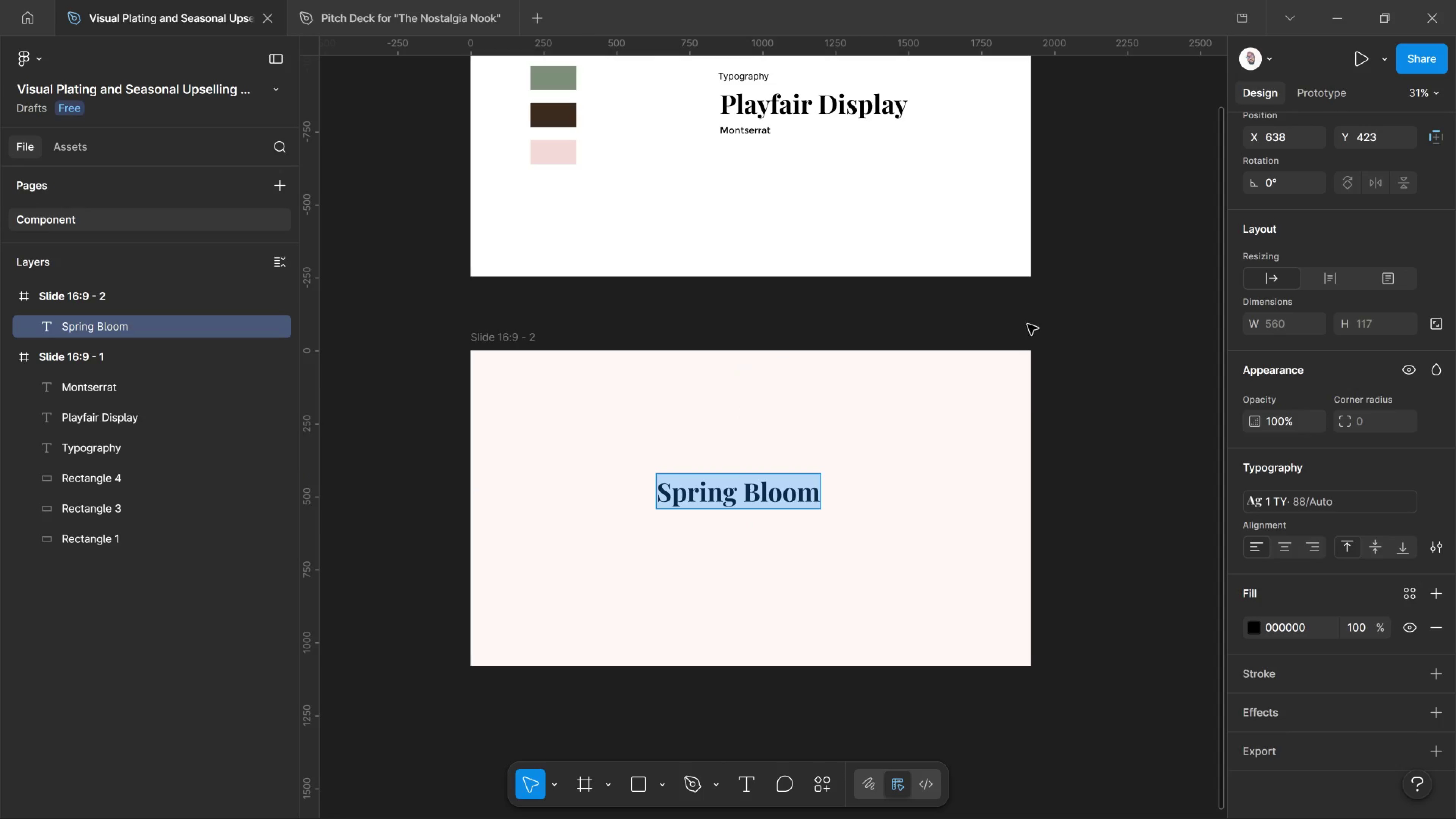 
hold_key(key=ControlLeft, duration=0.72)
 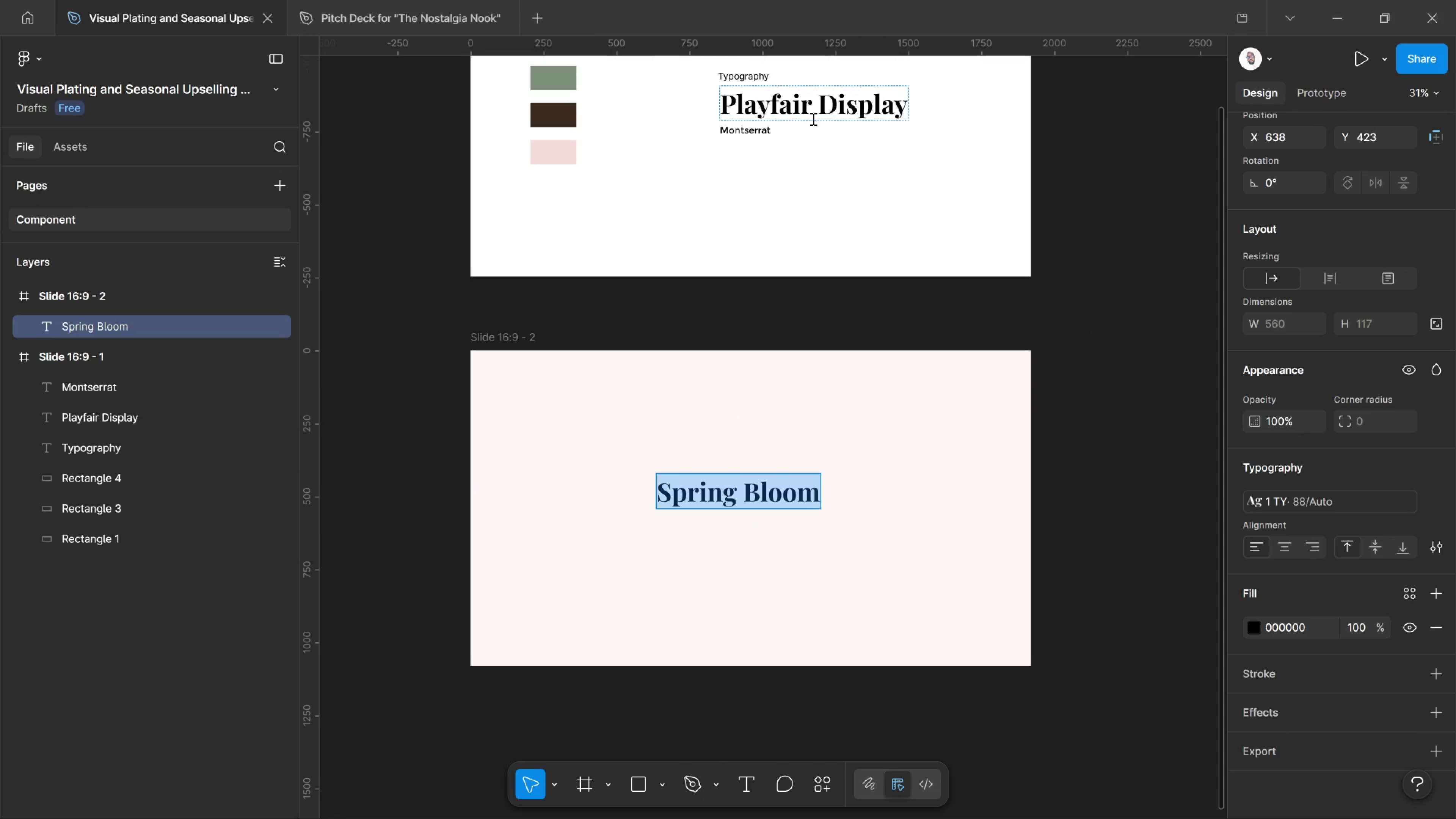 
left_click([812, 119])
 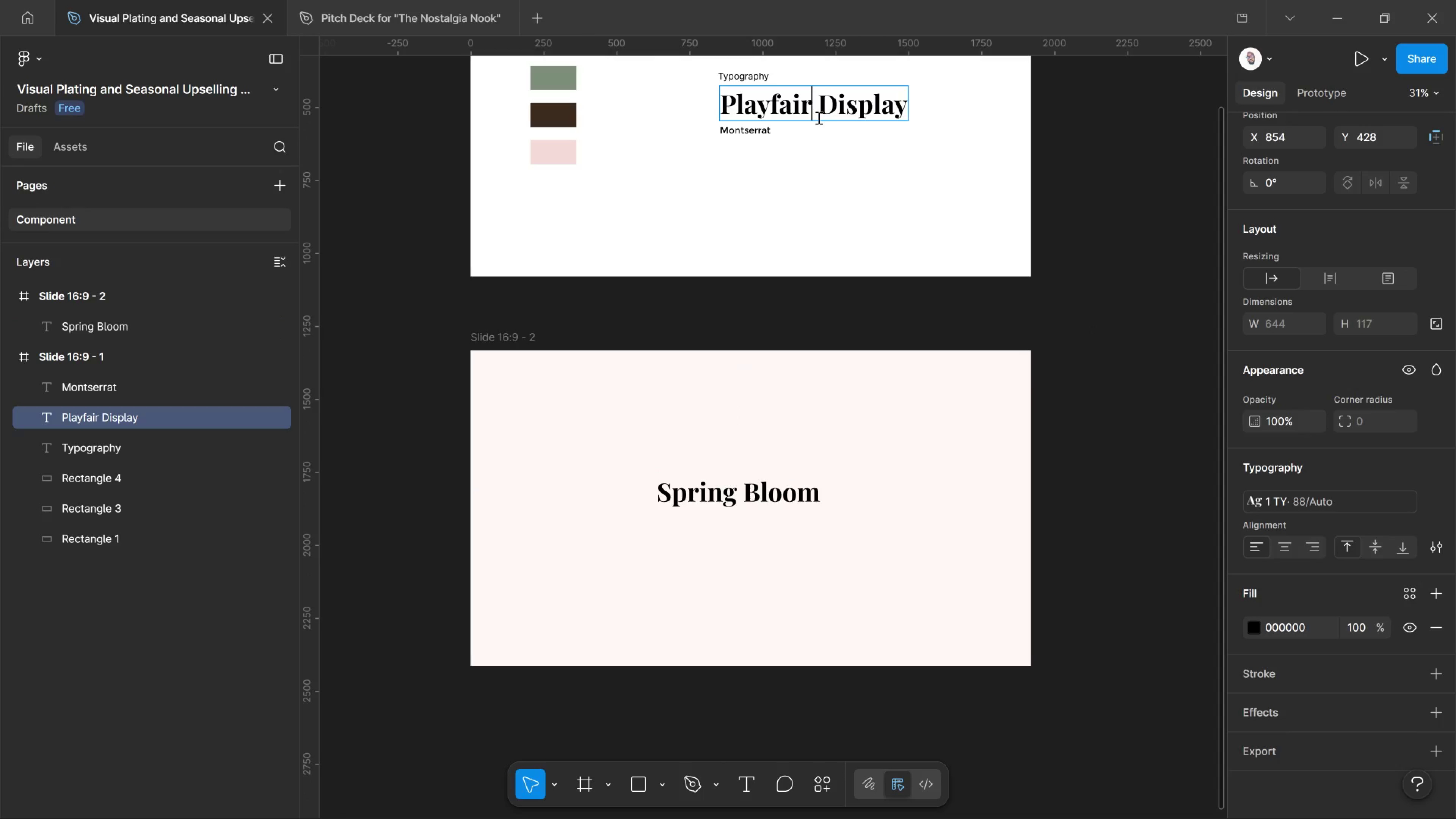 
key(Control+A)
 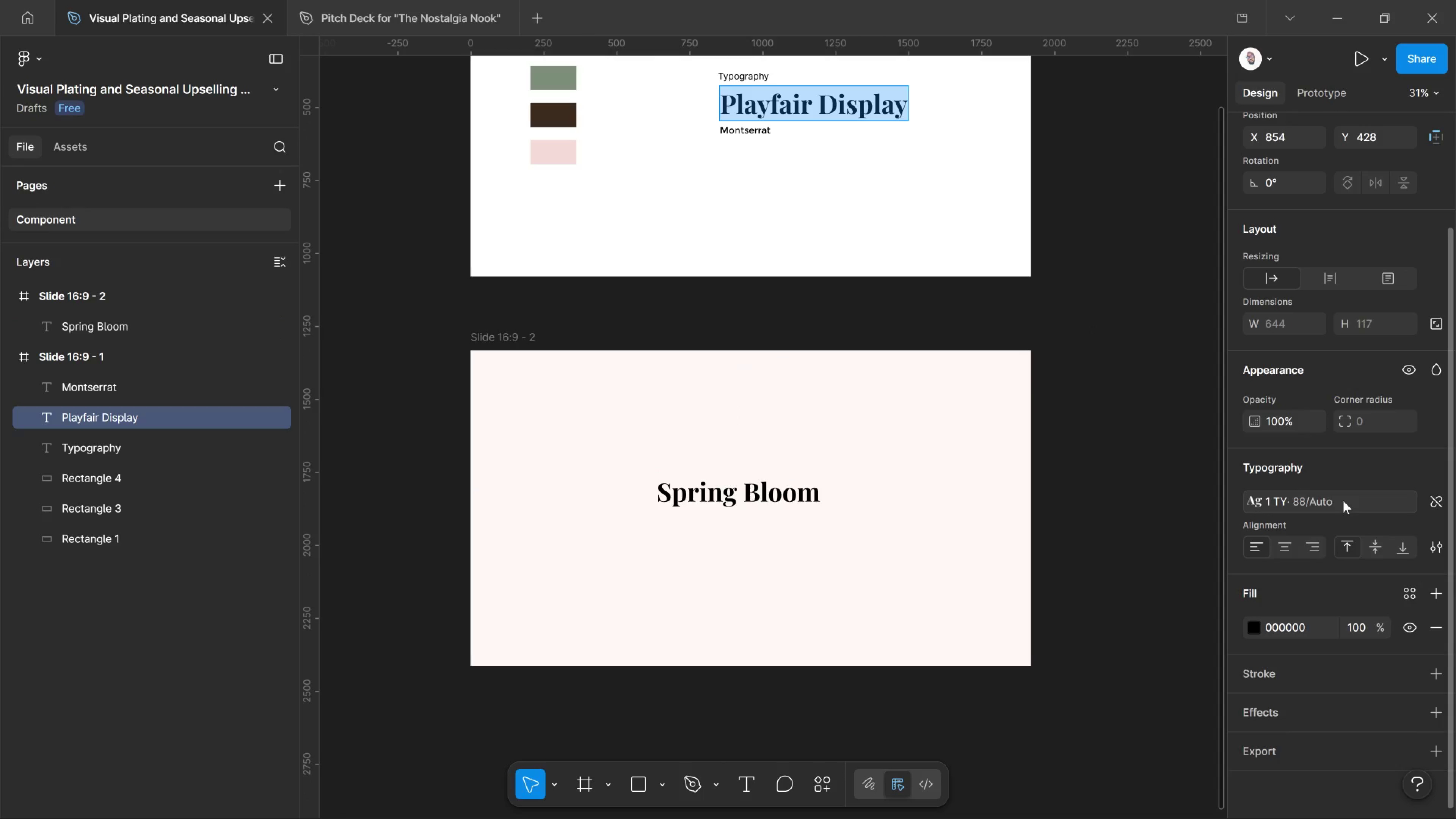 
left_click([1345, 500])
 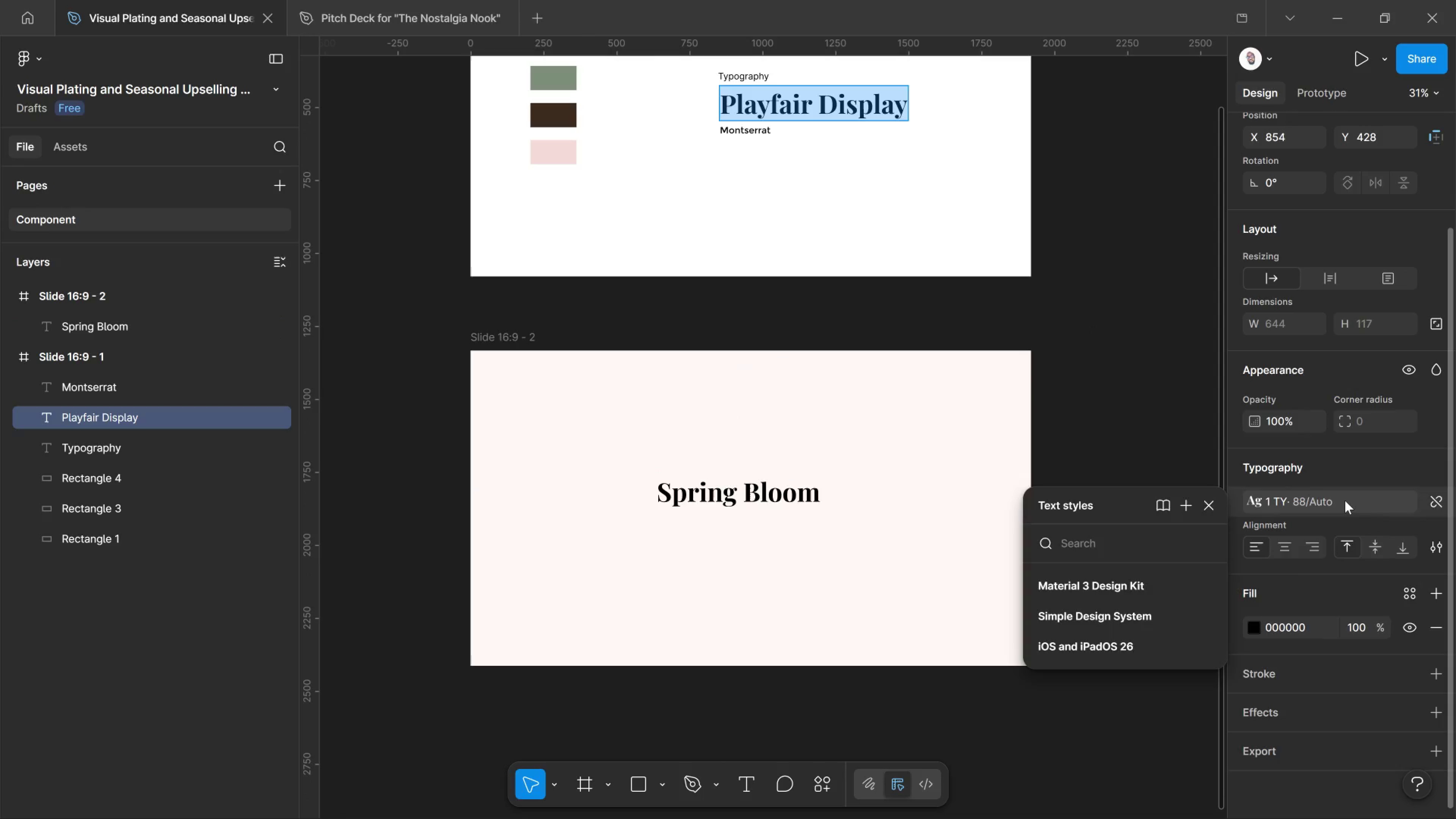 
double_click([1345, 500])
 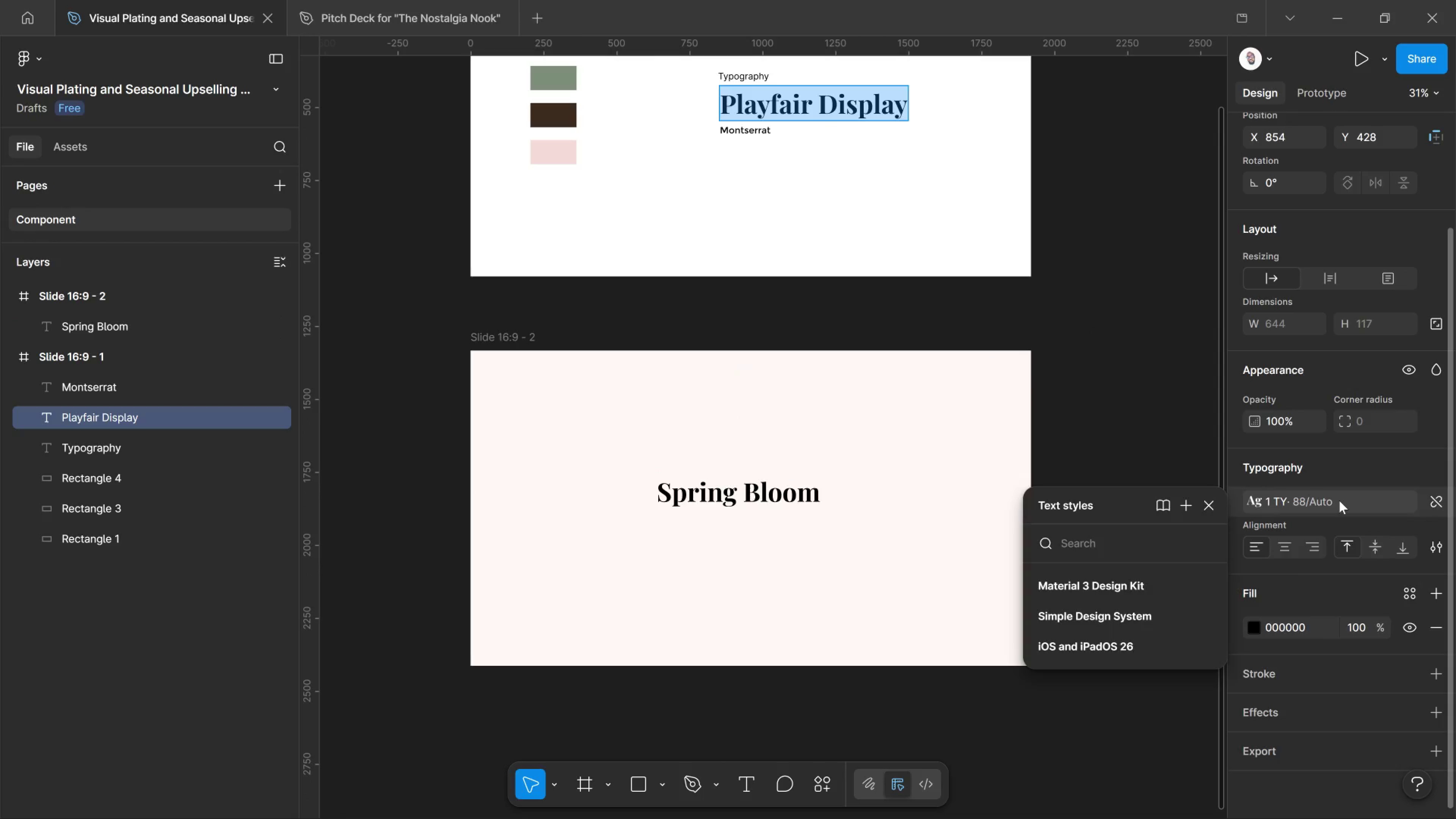 
double_click([1339, 500])
 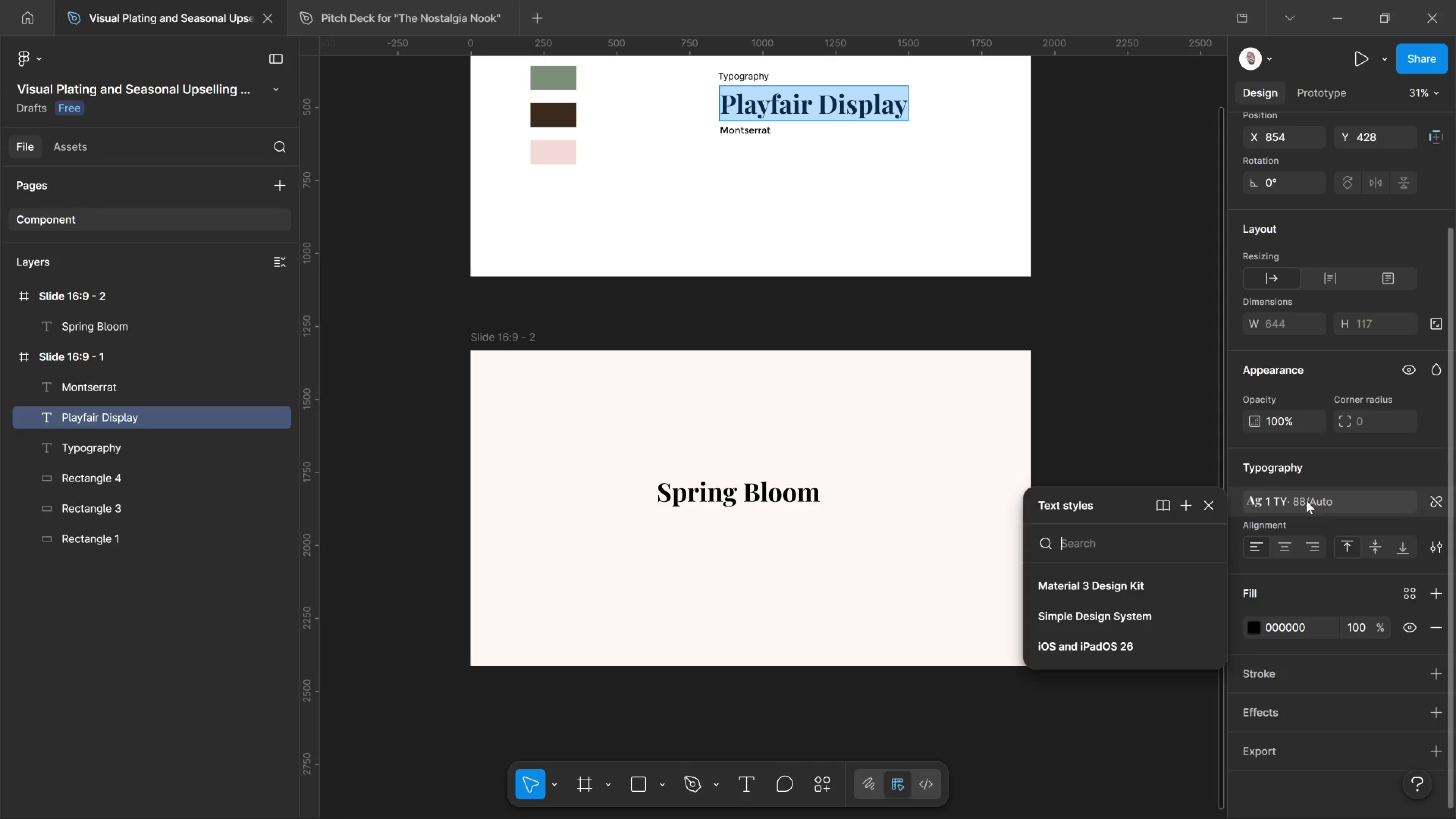 
left_click([1306, 500])
 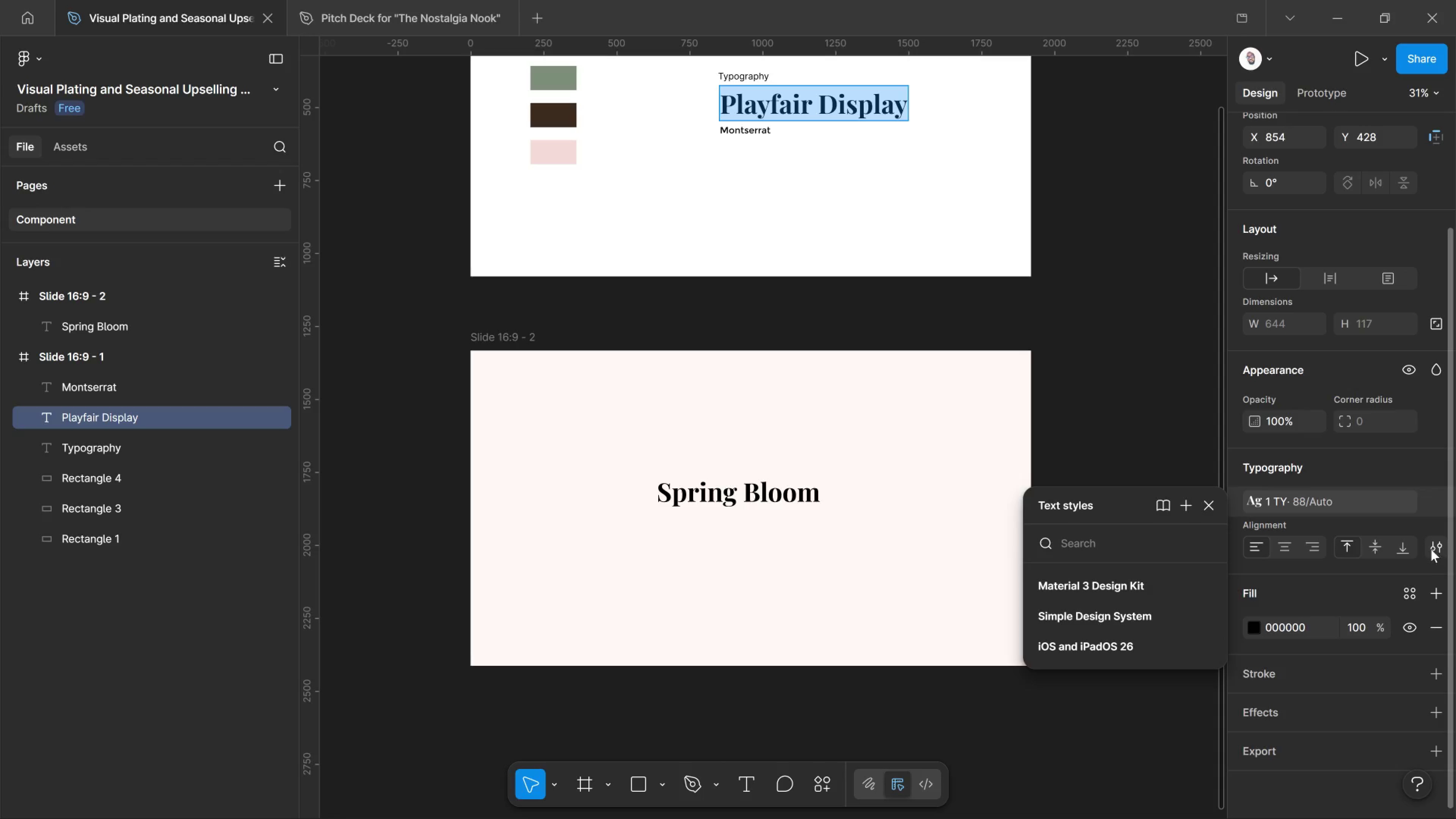 
left_click([1431, 510])
 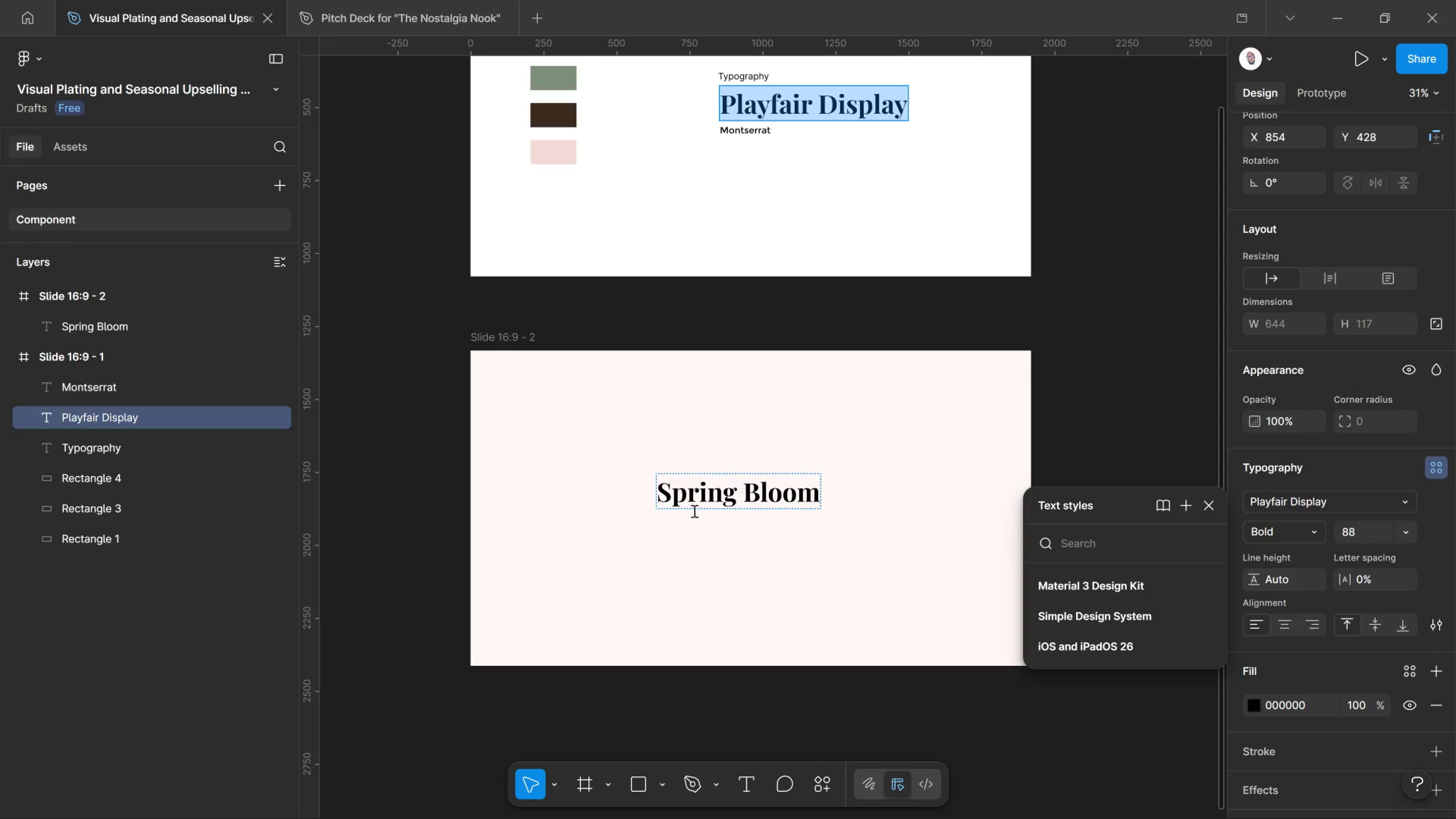 
key(Control+Z)
 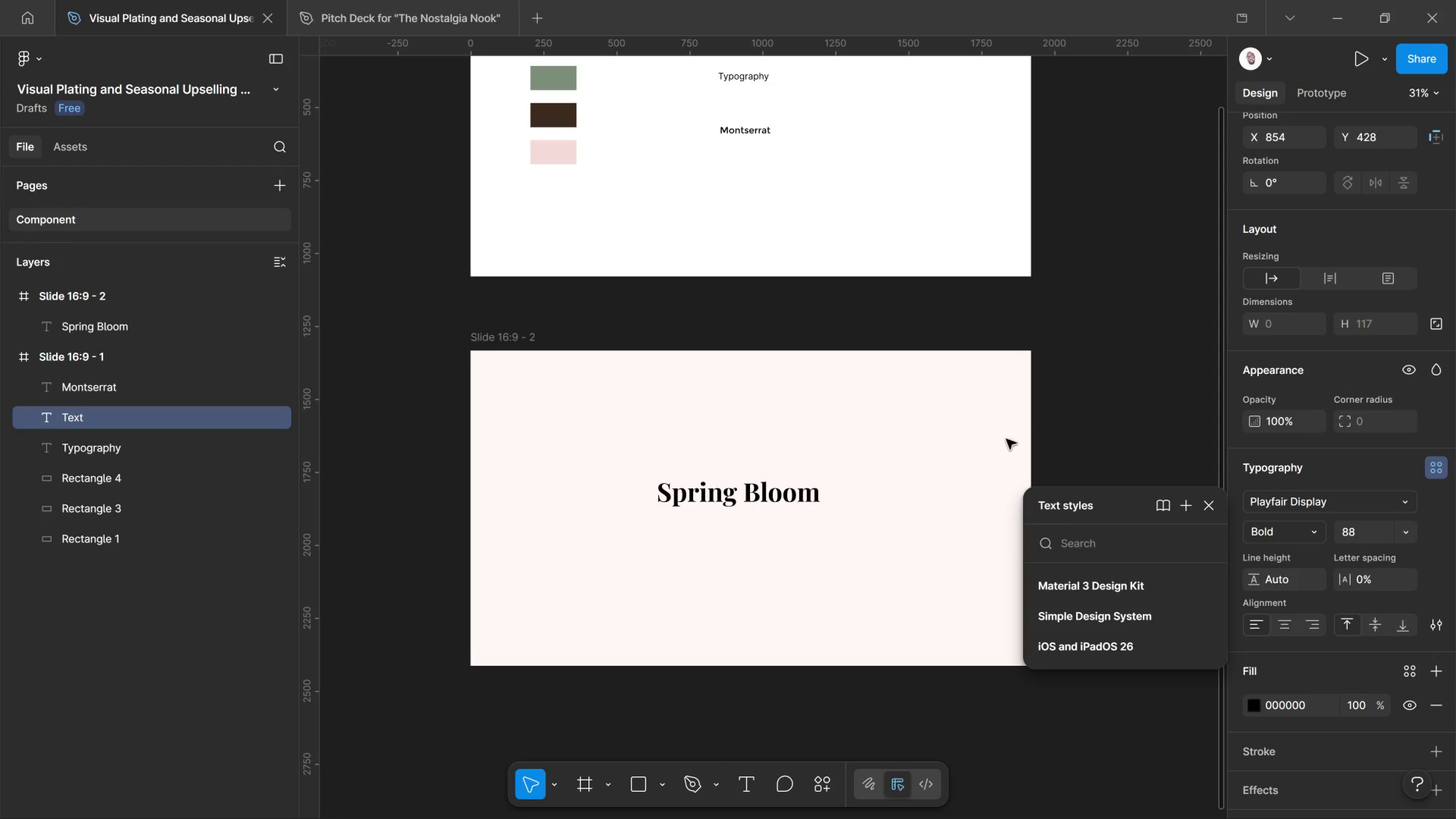 
key(Control+Z)
 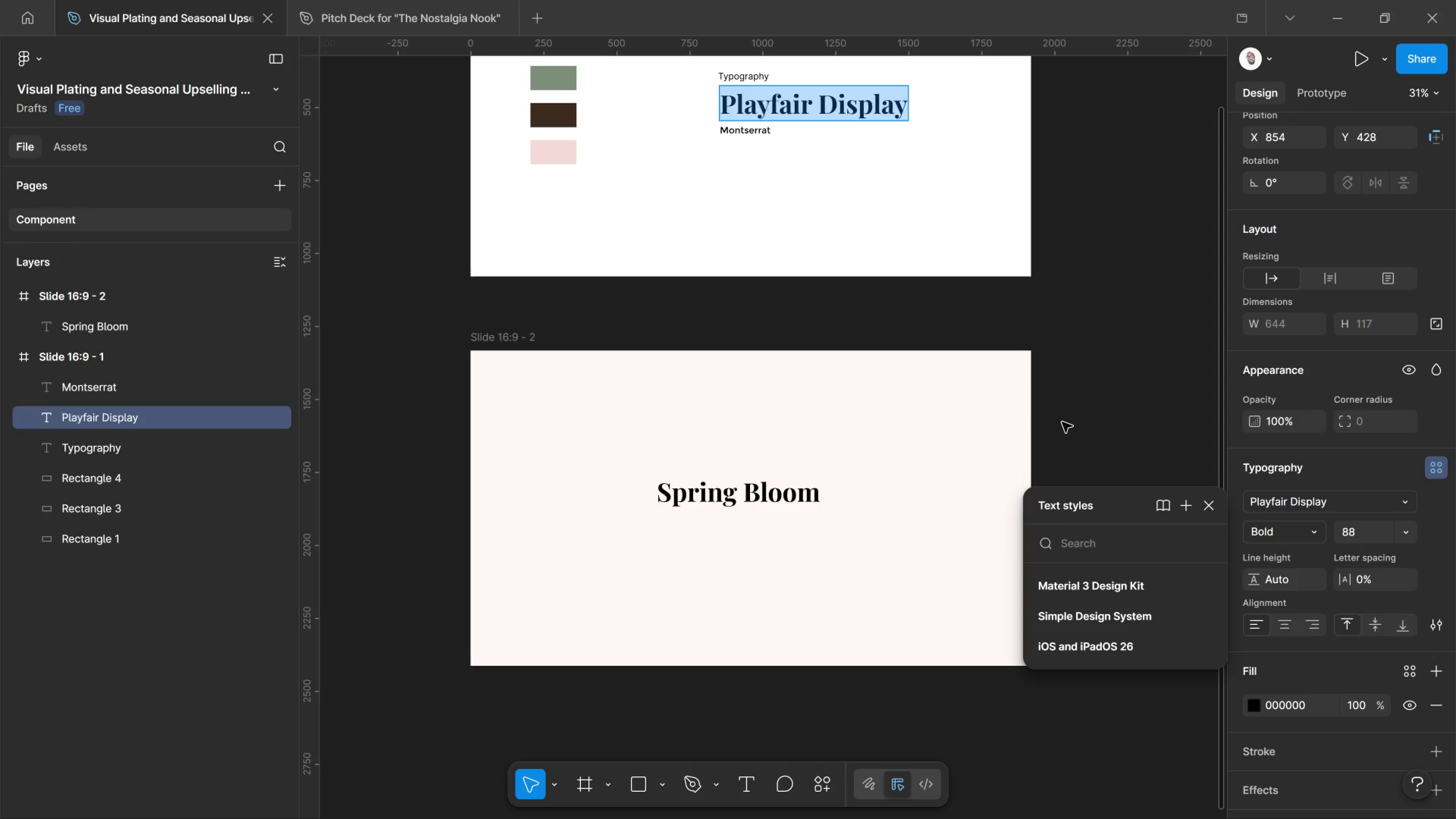 
left_click_drag(start_coordinate=[1045, 422], to_coordinate=[1063, 422])
 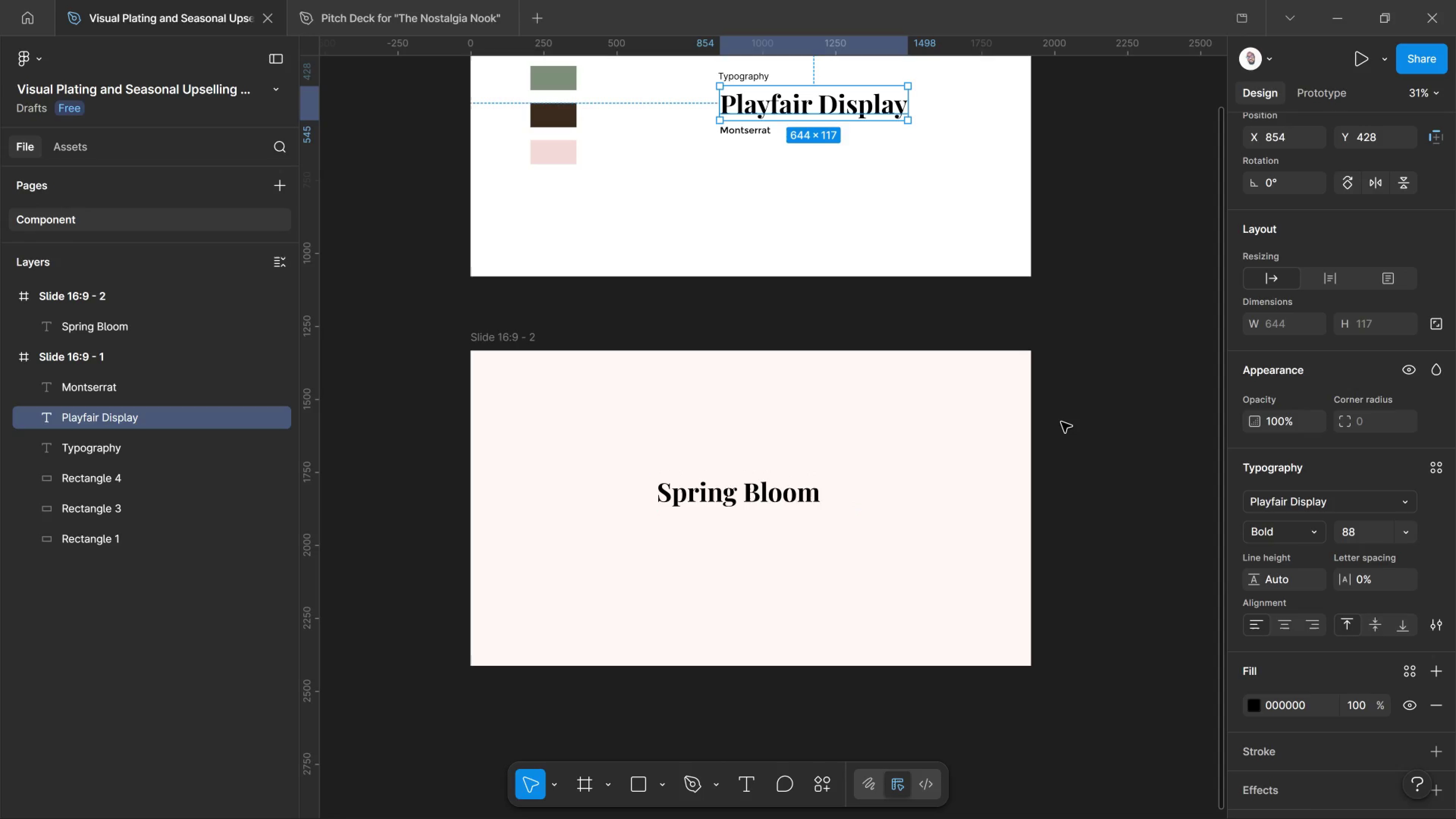 
key(Control+Z)
 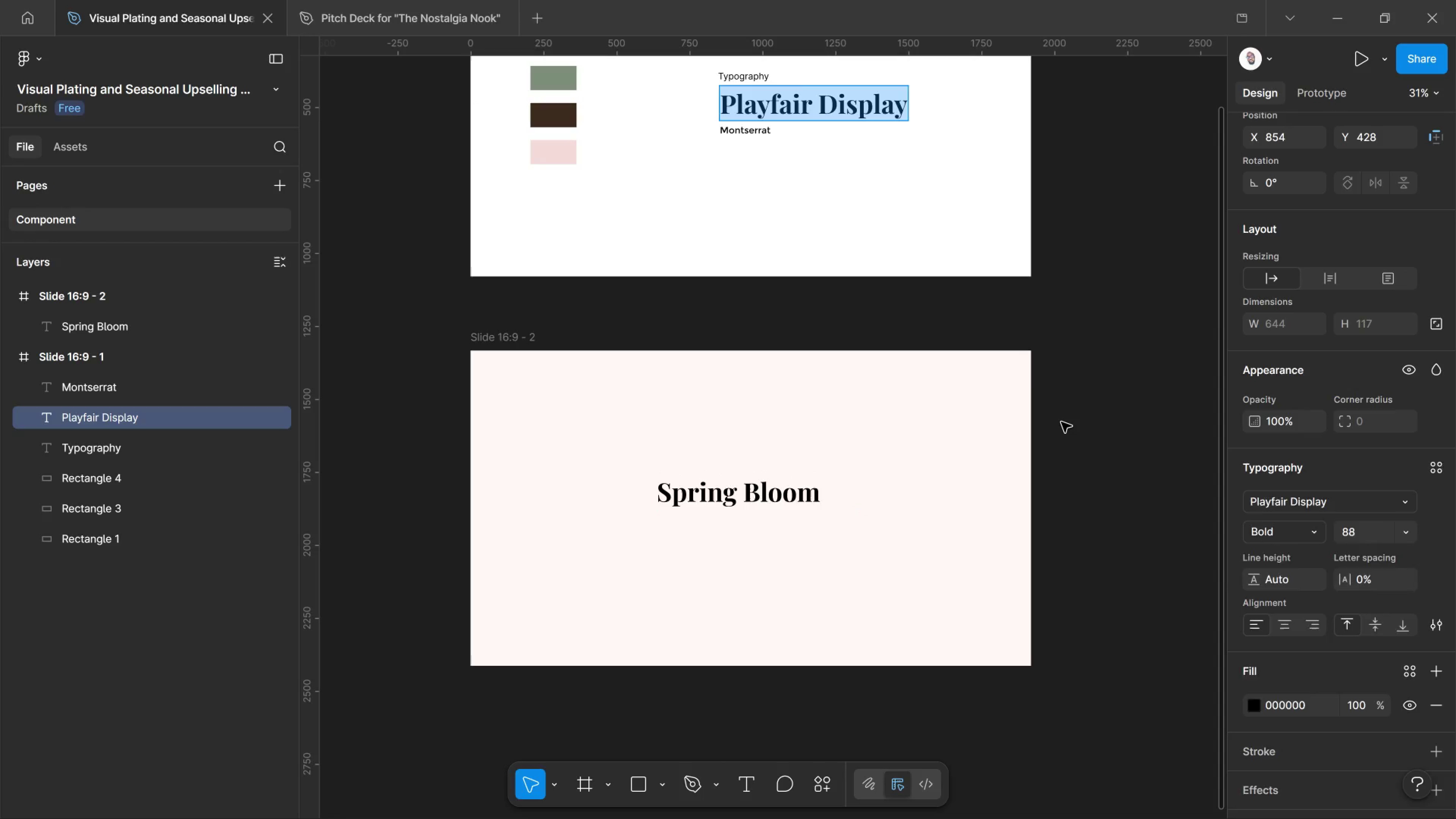 
key(Control+Z)
 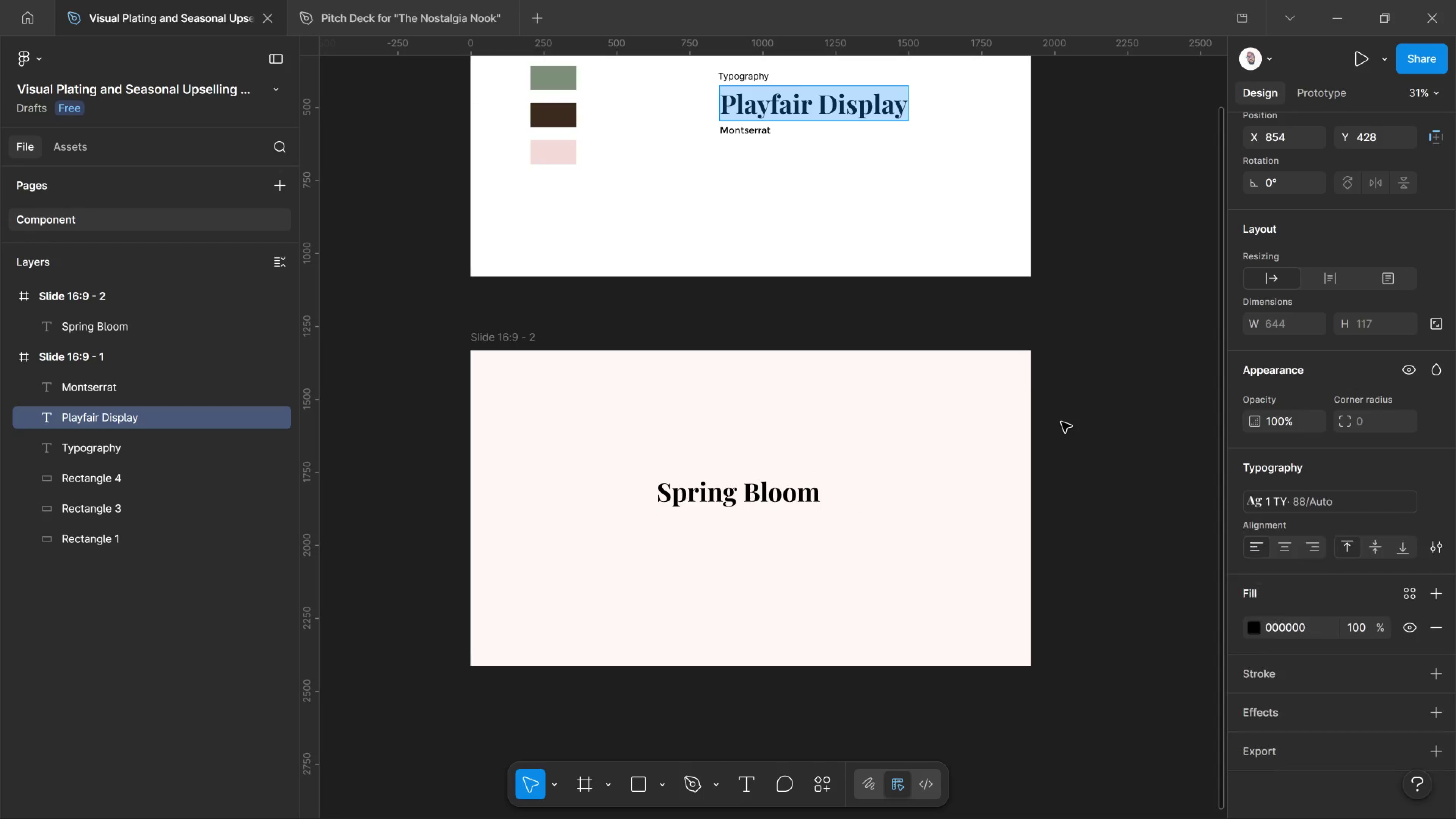 
left_click([1061, 422])
 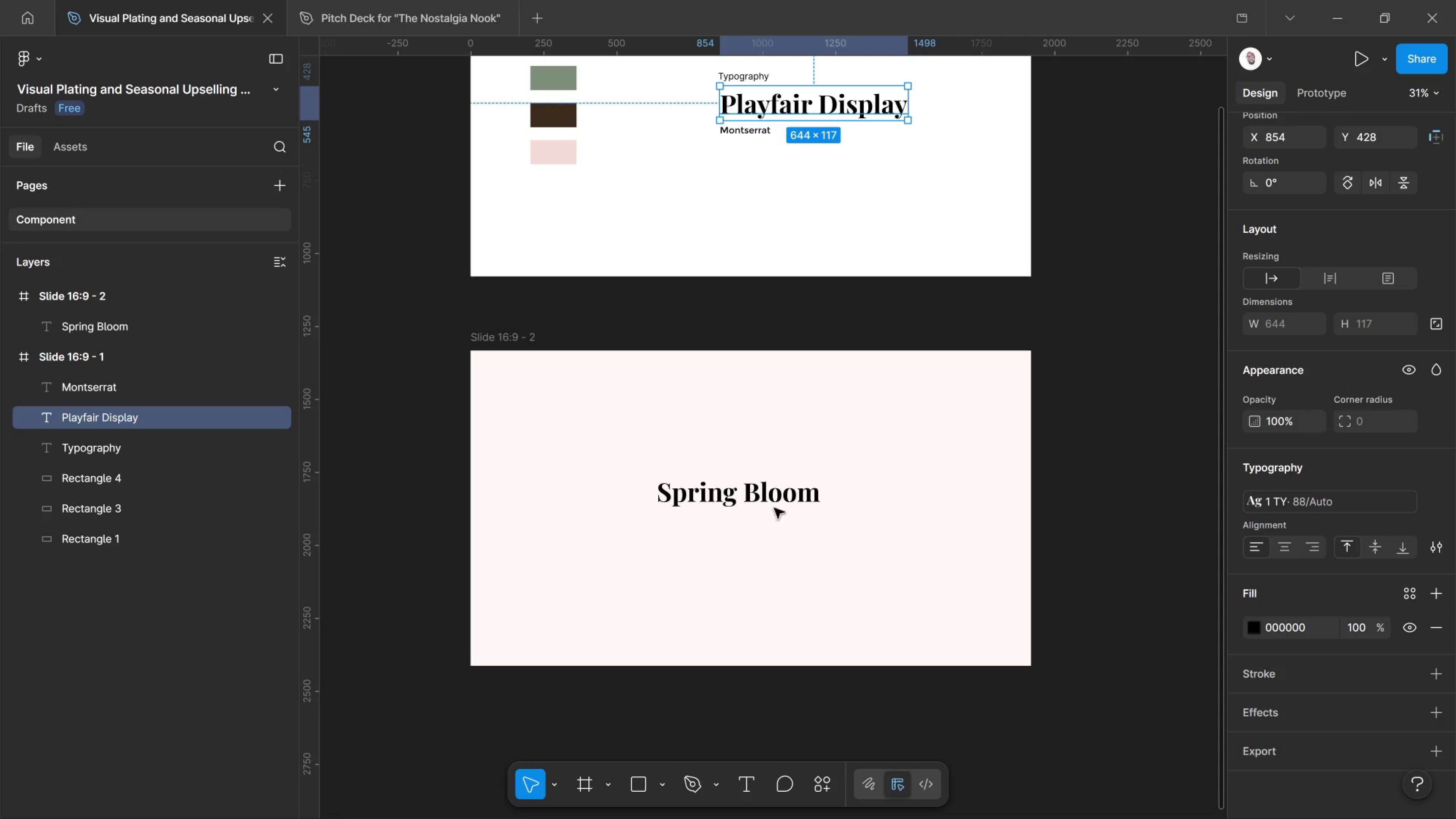 
left_click([774, 500])
 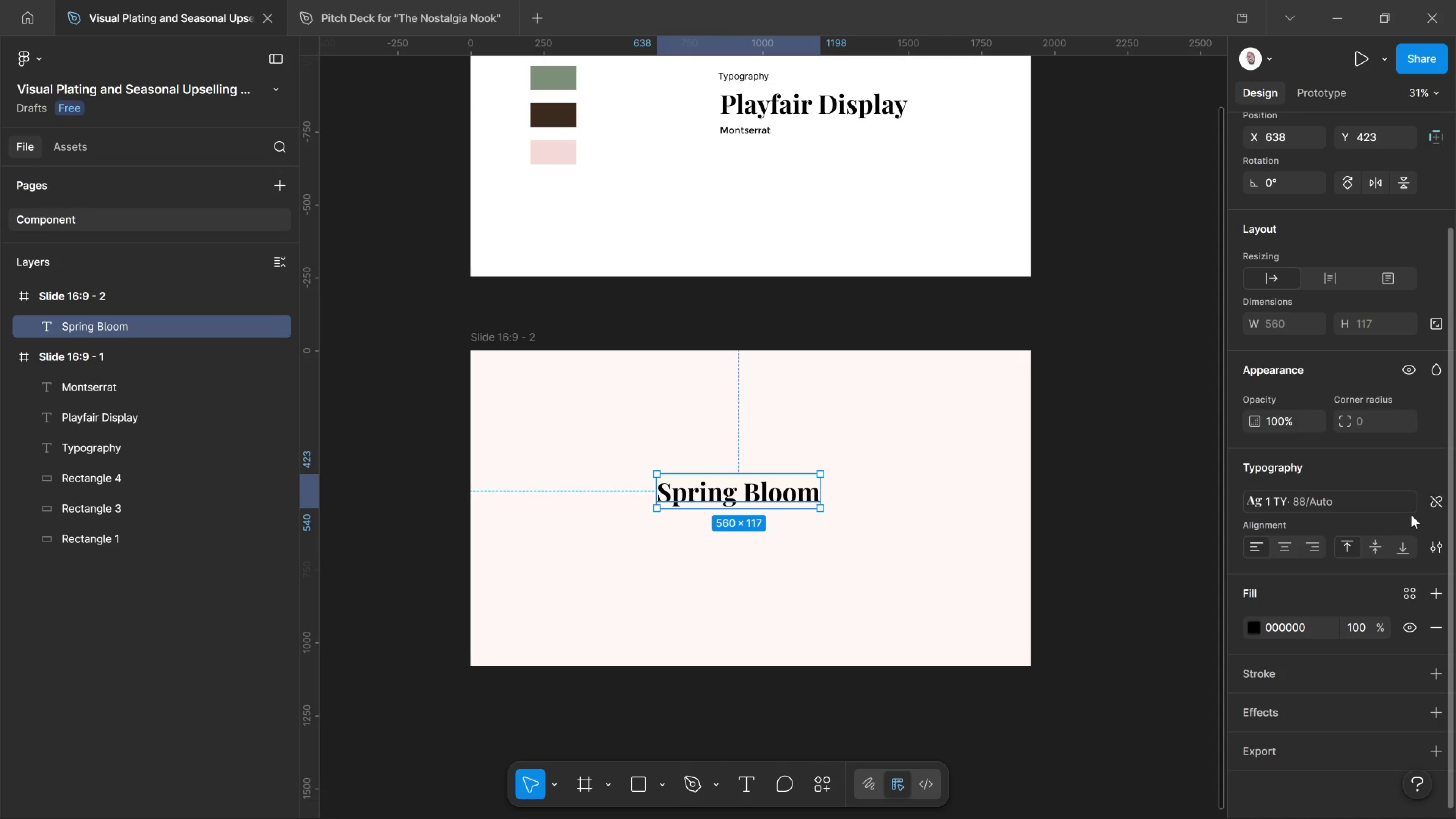 
left_click_drag(start_coordinate=[1436, 506], to_coordinate=[1439, 508])
 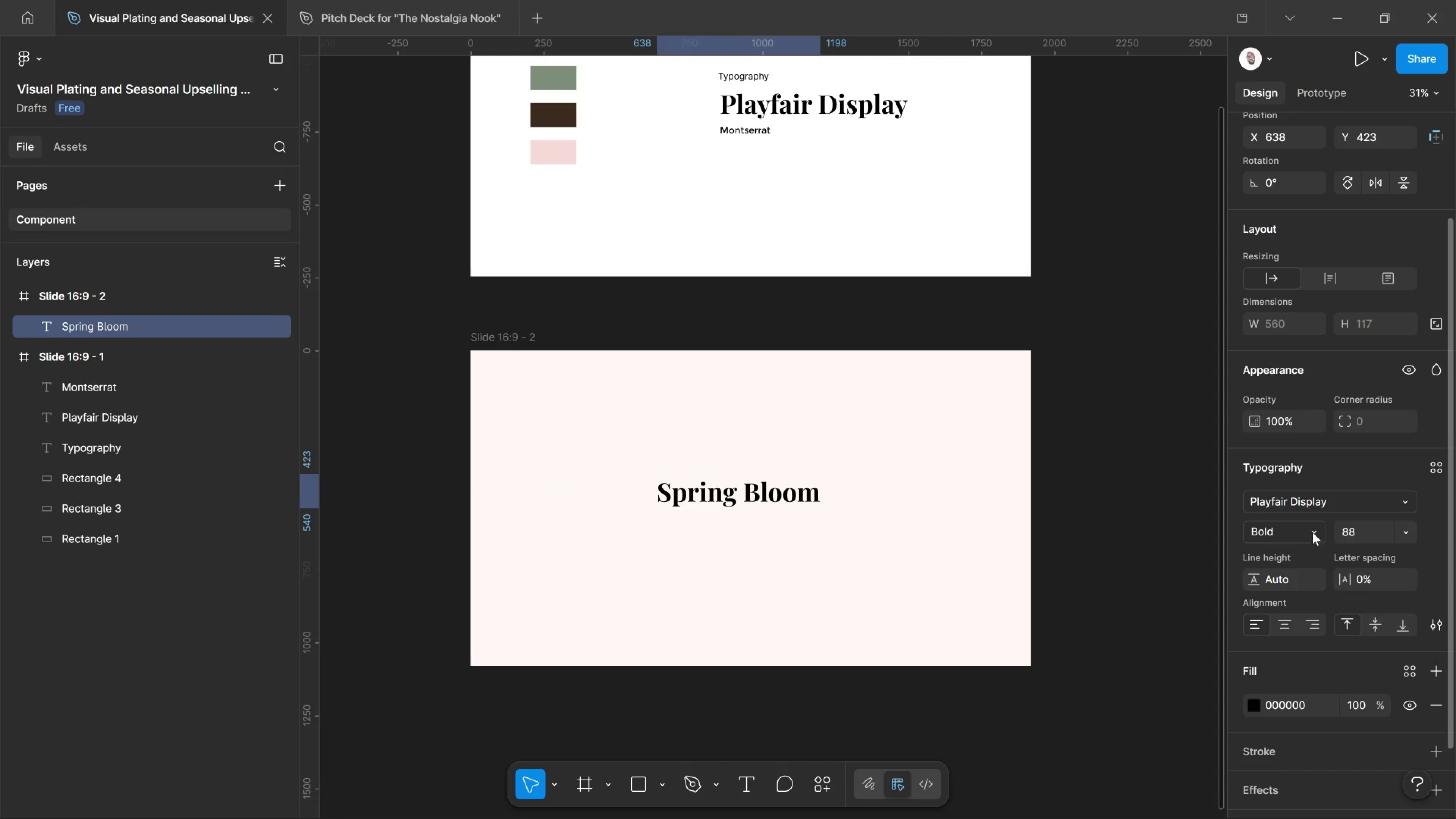 
left_click_drag(start_coordinate=[1330, 529], to_coordinate=[1329, 527])
 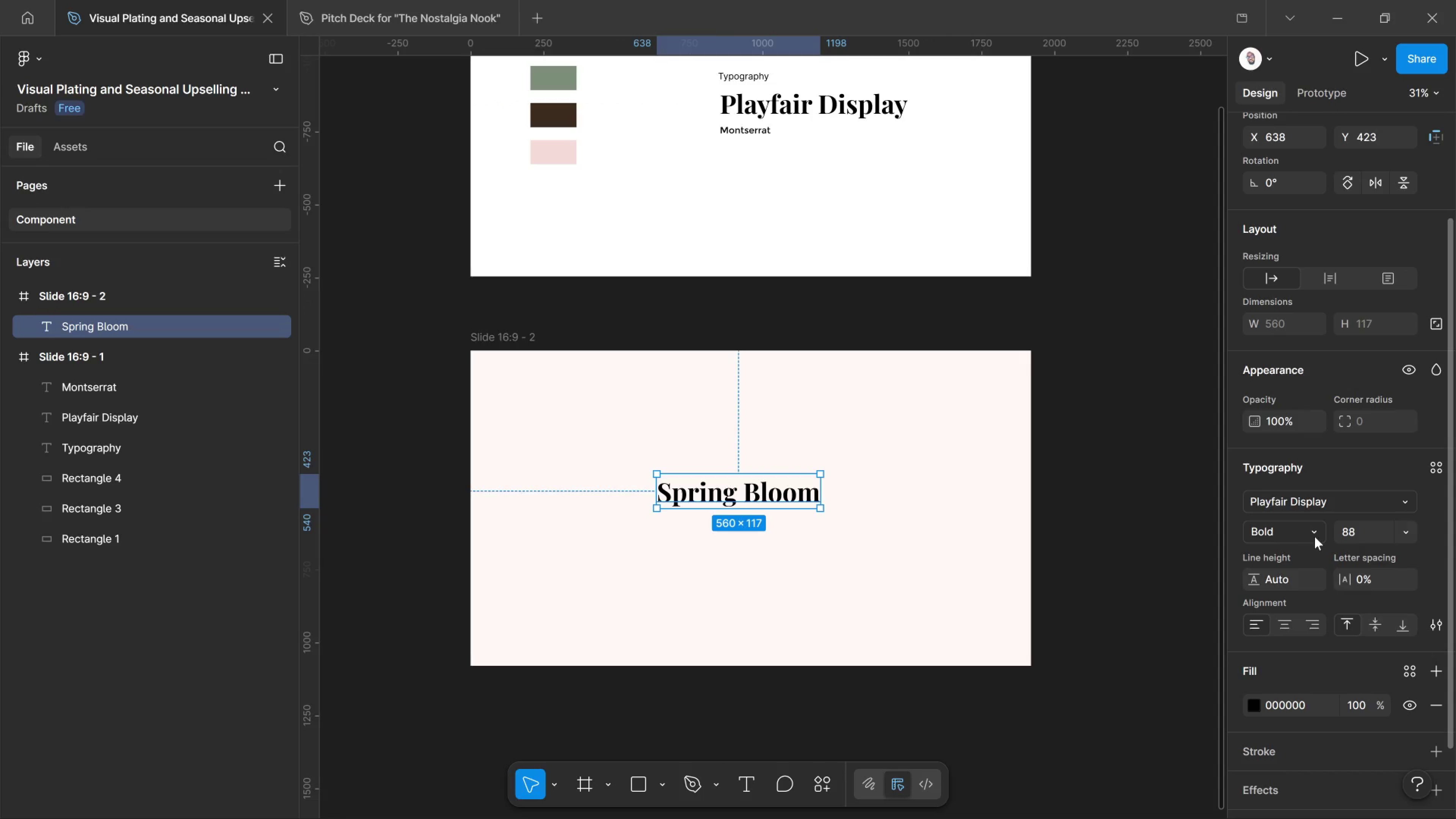 
left_click([1307, 533])
 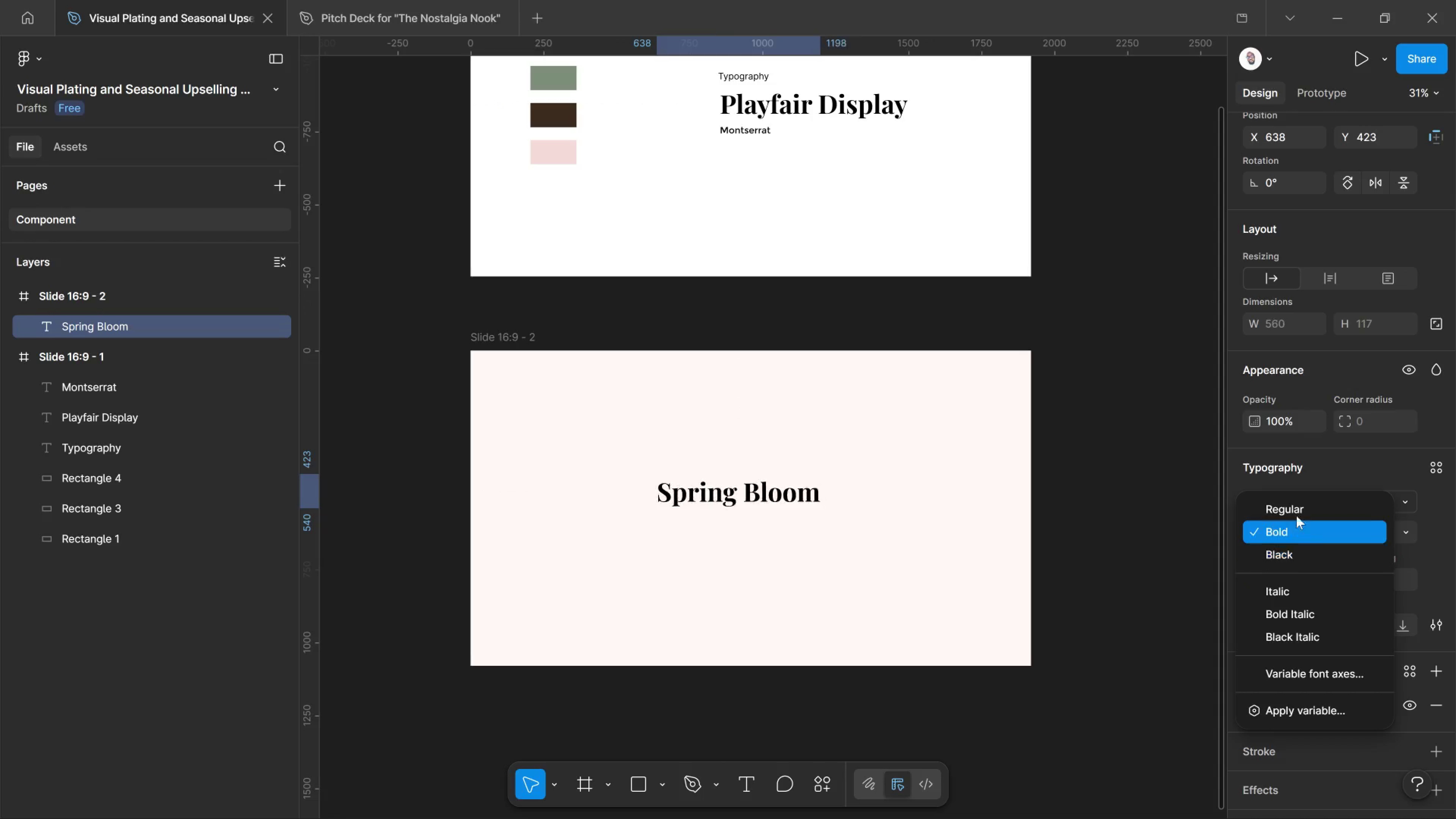 
left_click([1296, 502])
 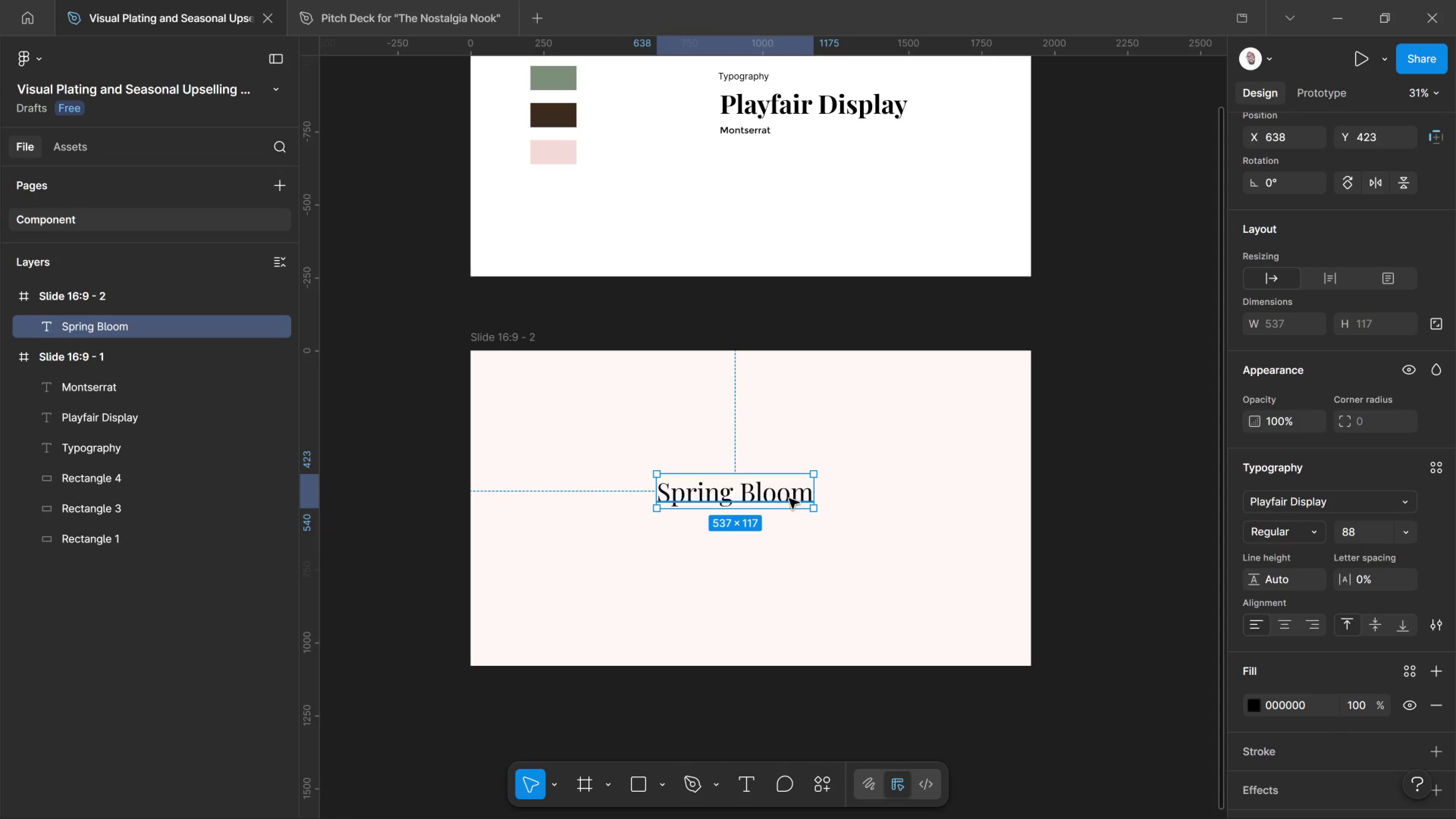 
left_click([804, 500])
 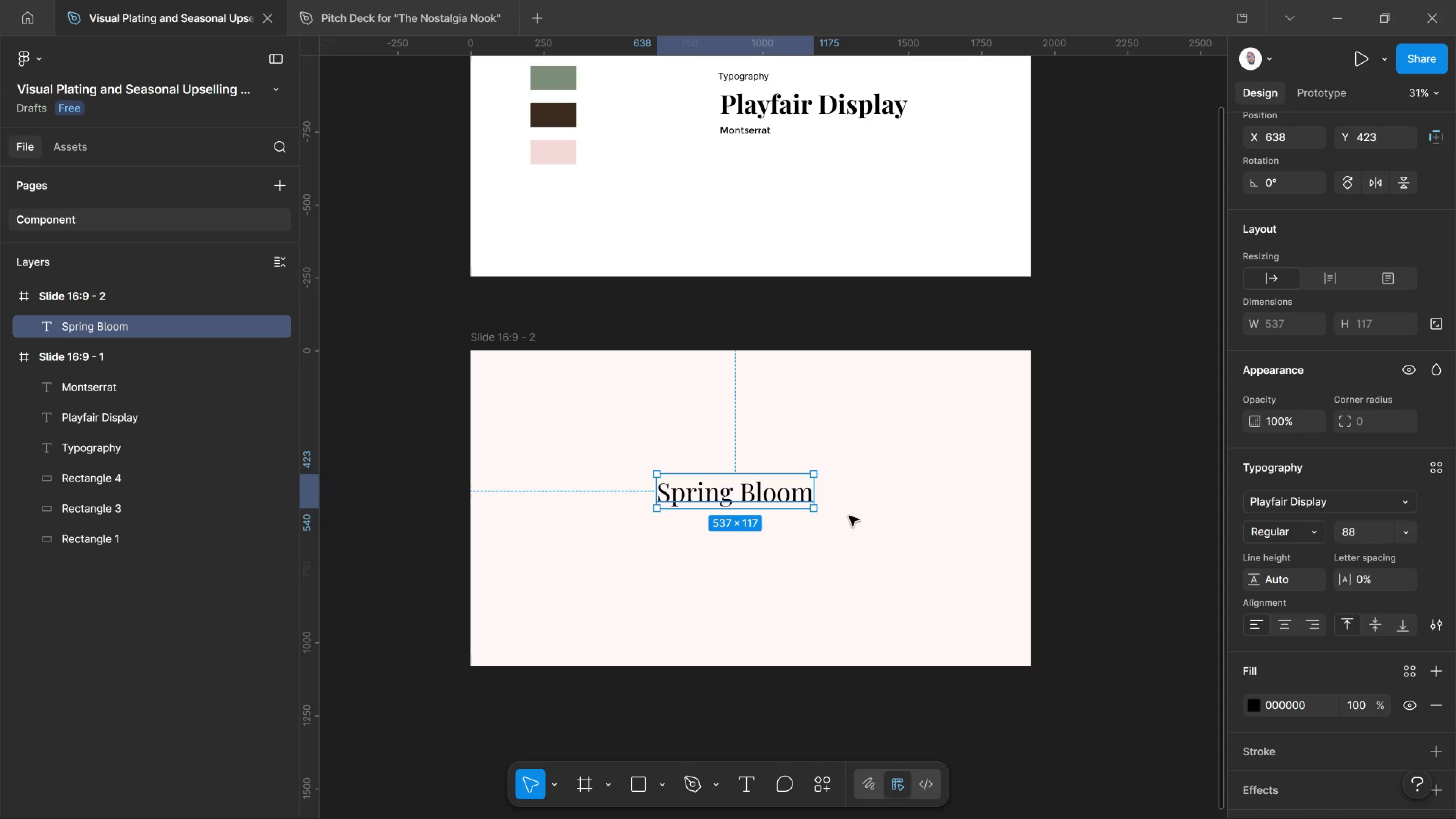 
wait(6.43)
 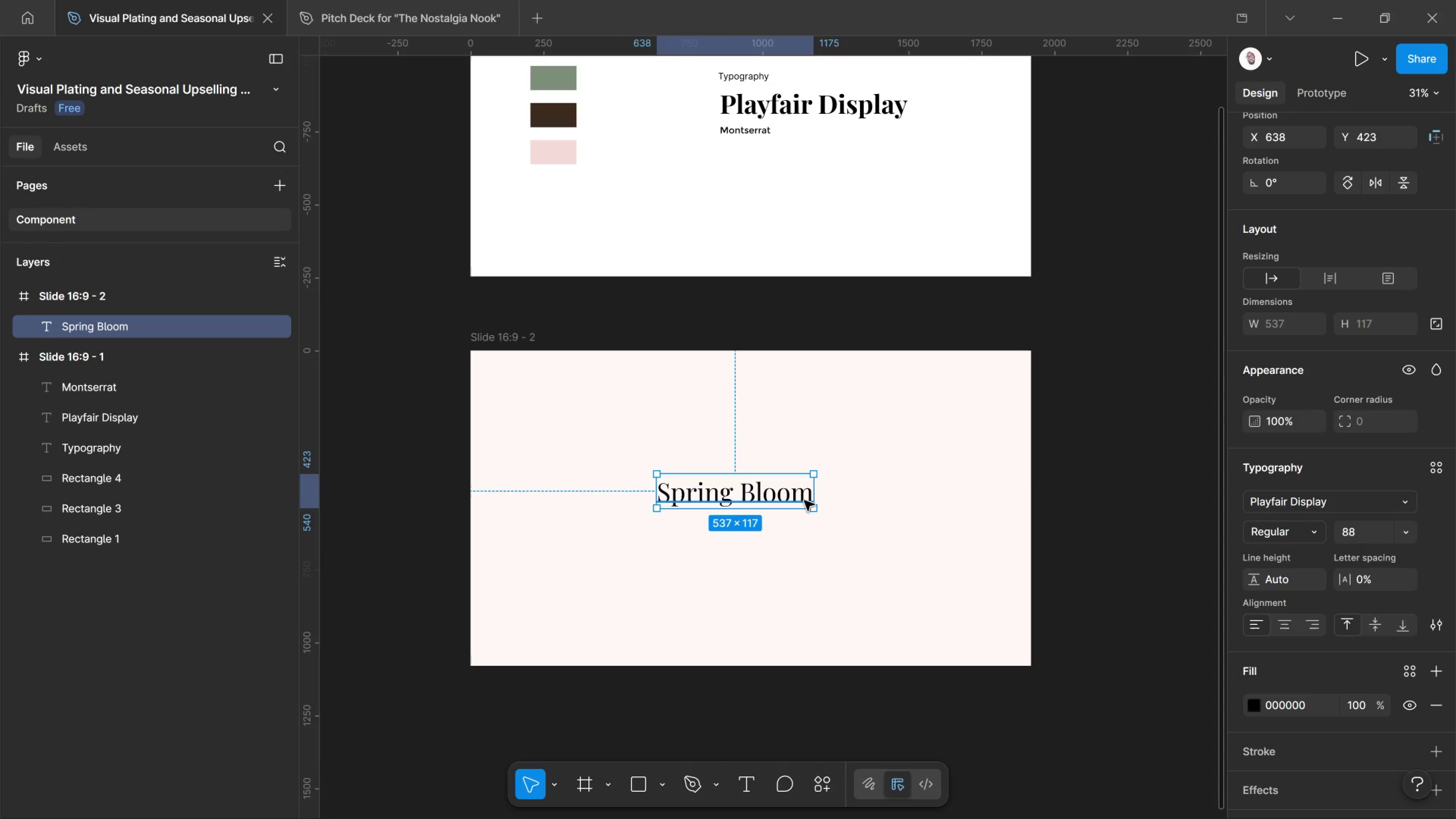 
left_click([737, 129])
 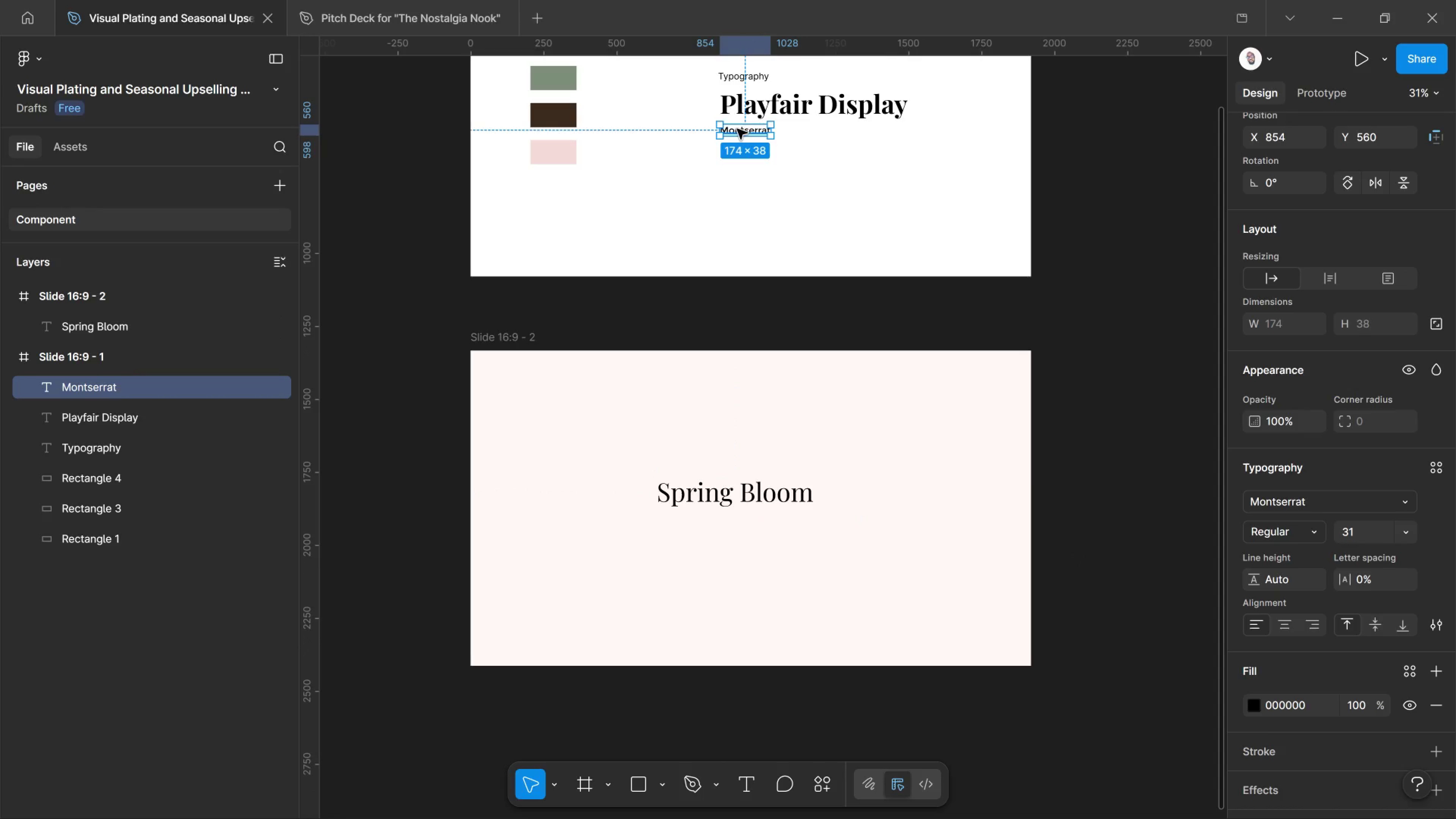 
hold_key(key=Space, duration=1.51)
 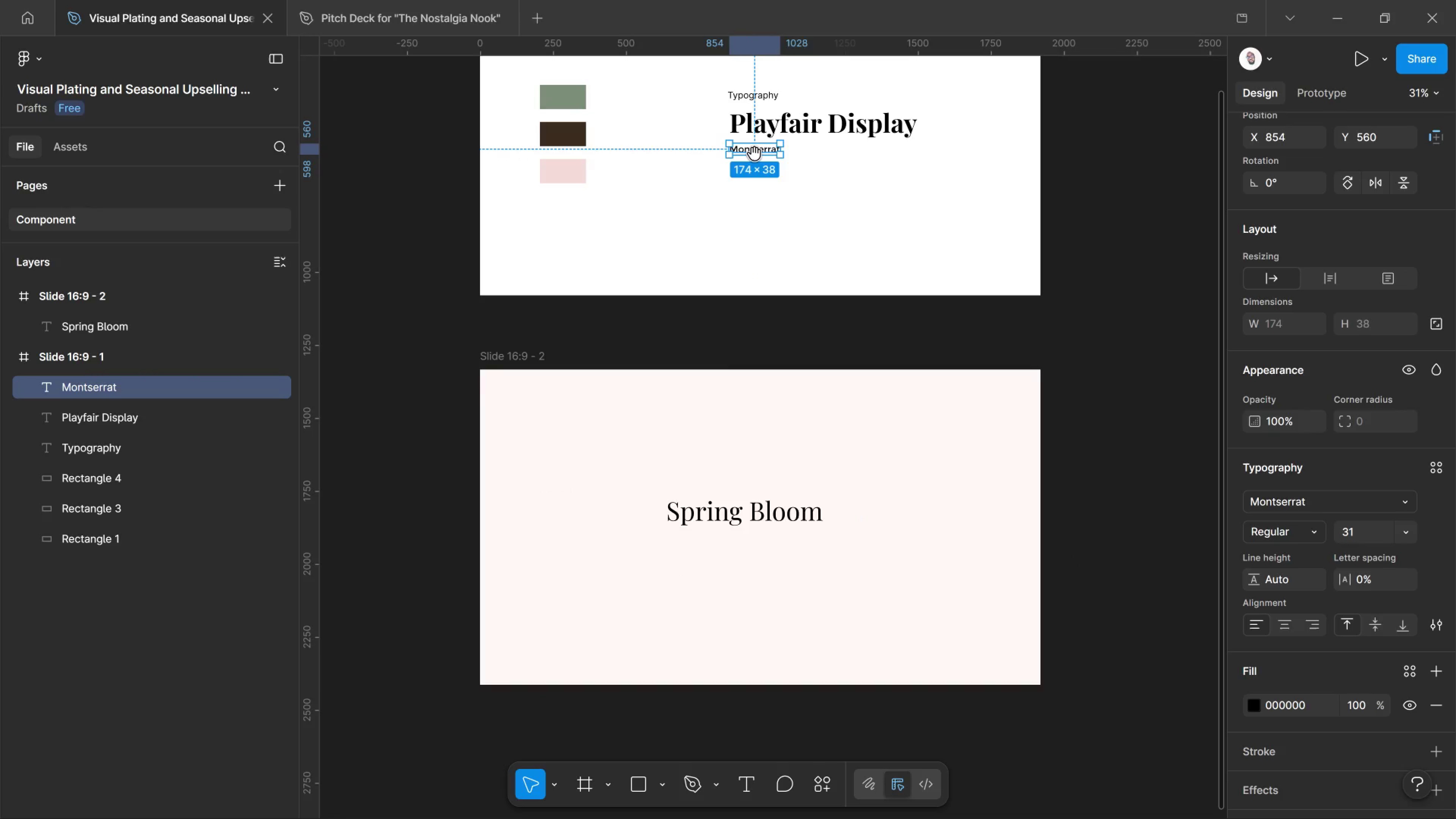 
left_click_drag(start_coordinate=[737, 129], to_coordinate=[747, 148])
 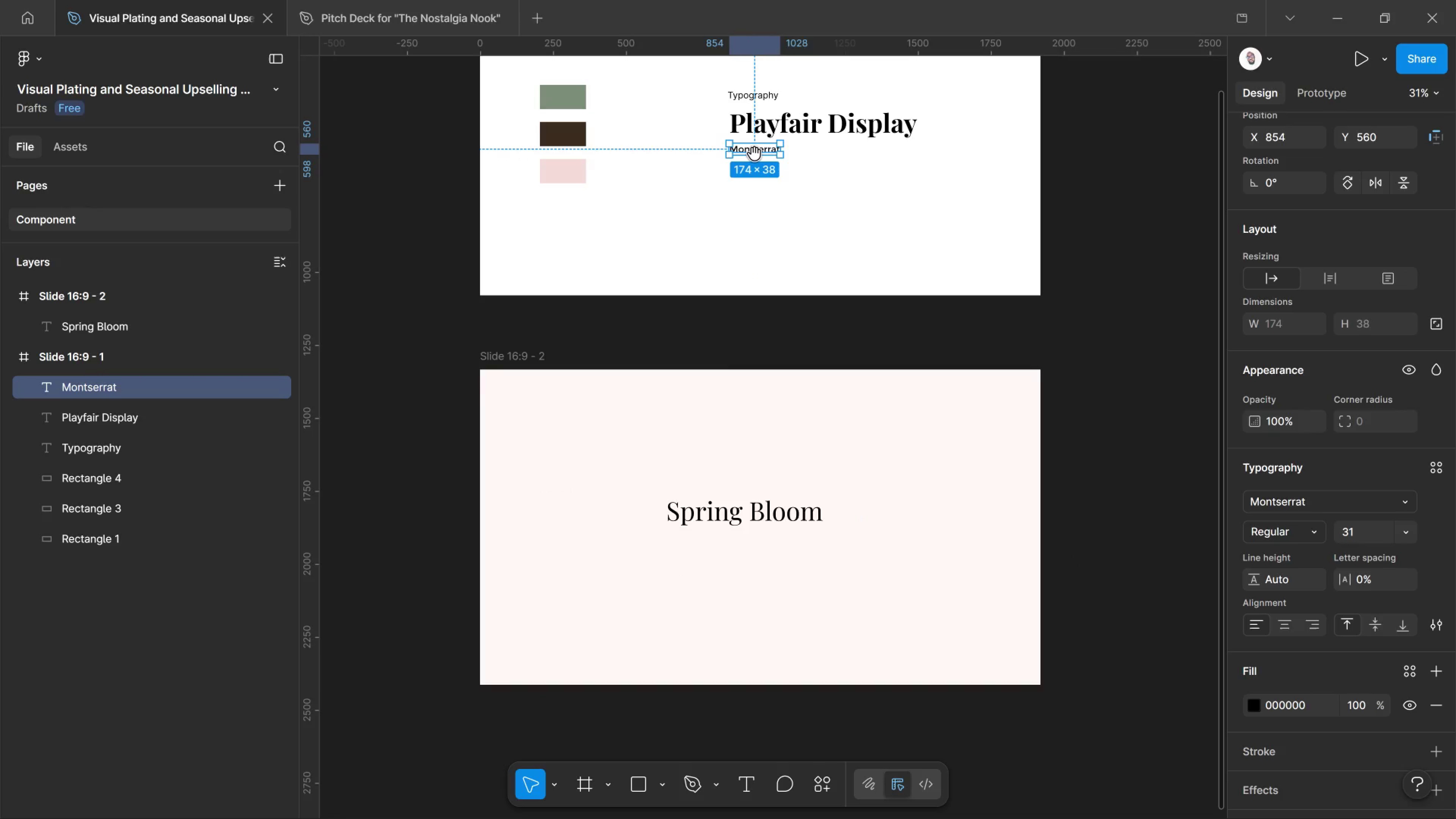 
hold_key(key=Space, duration=0.46)
 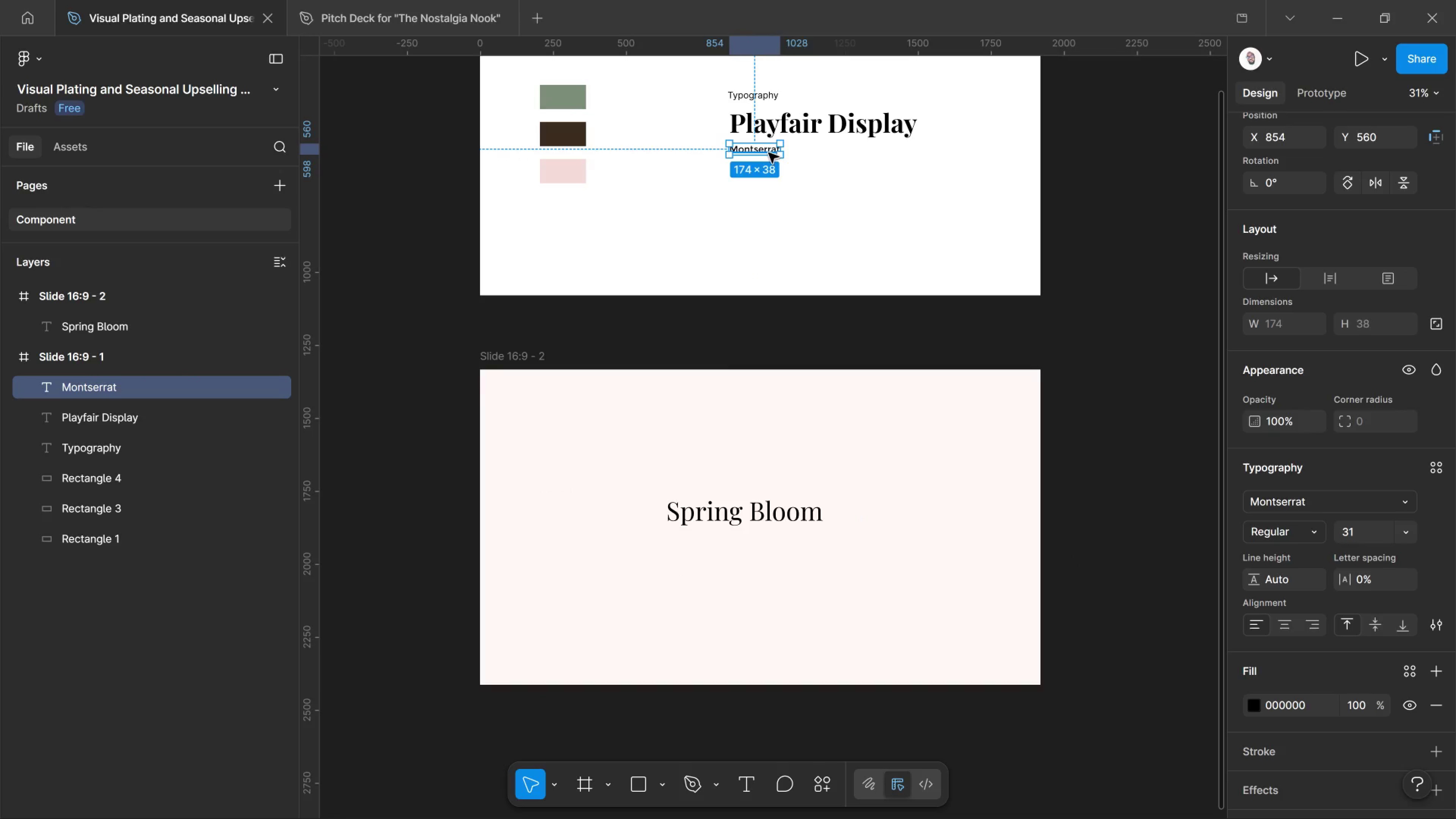 
hold_key(key=AltLeft, duration=1.67)
left_click_drag(start_coordinate=[769, 153], to_coordinate=[757, 546])
 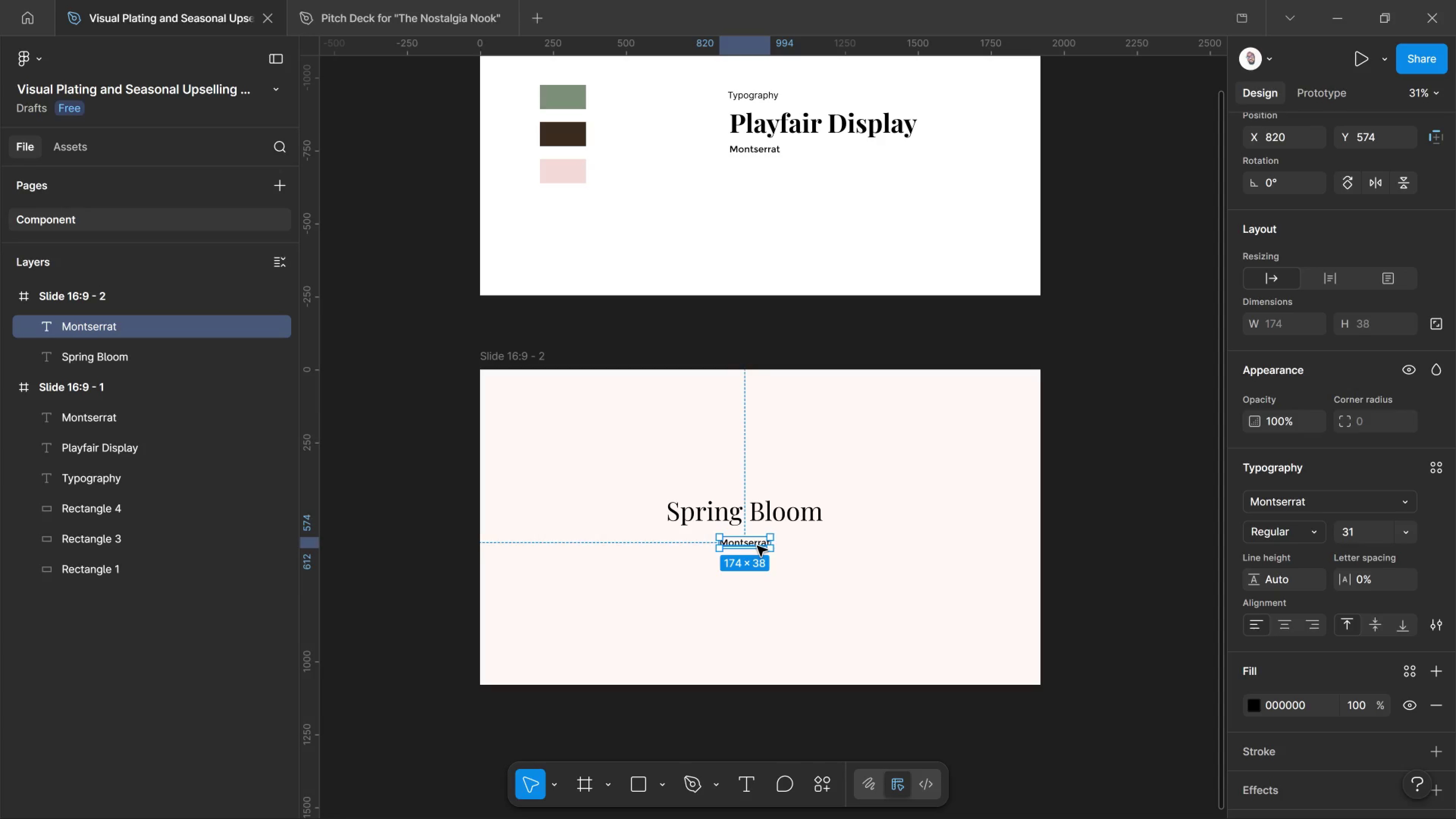 
double_click([757, 546])
 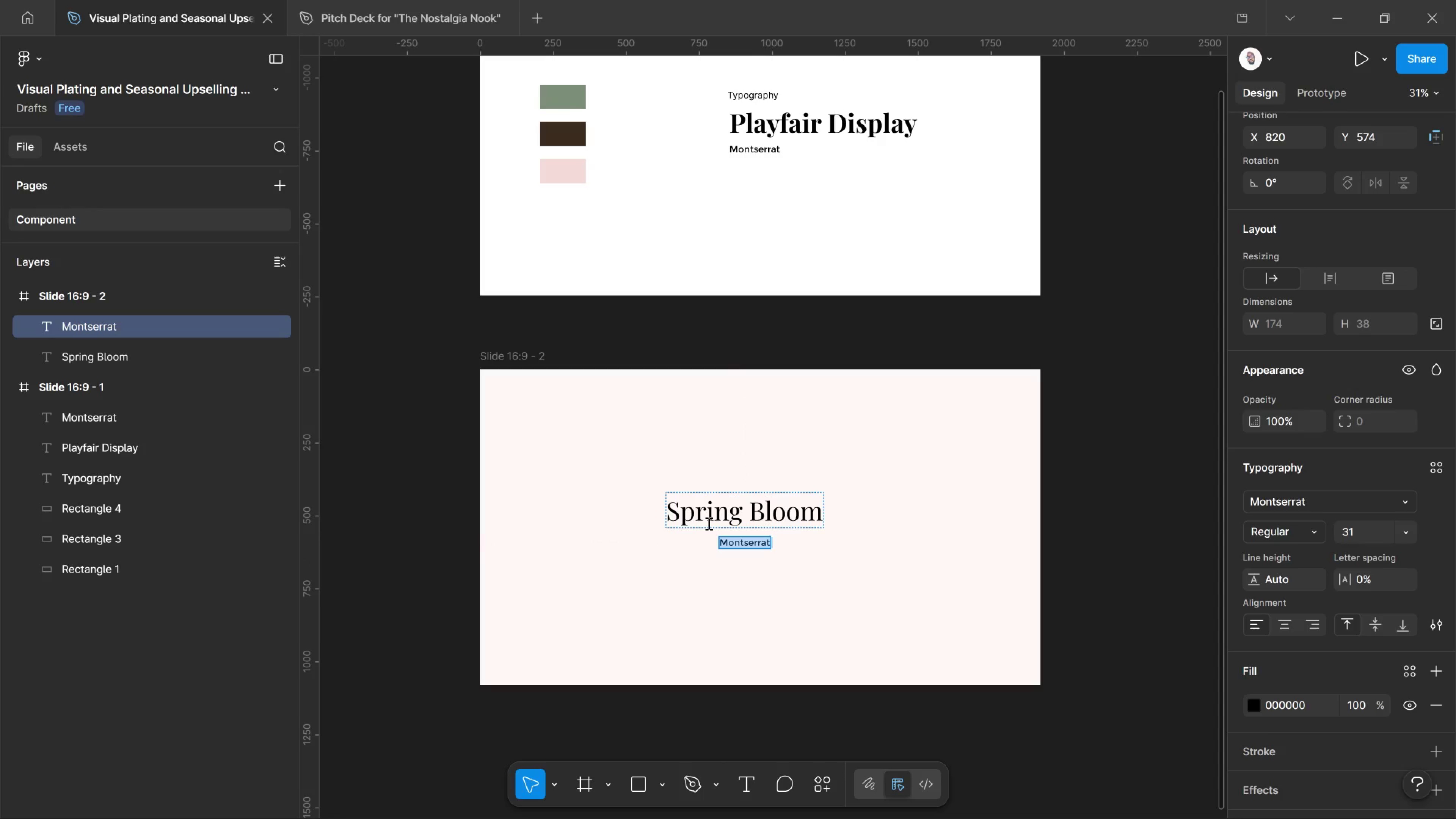 
type(THE ART OF PAIRING)
 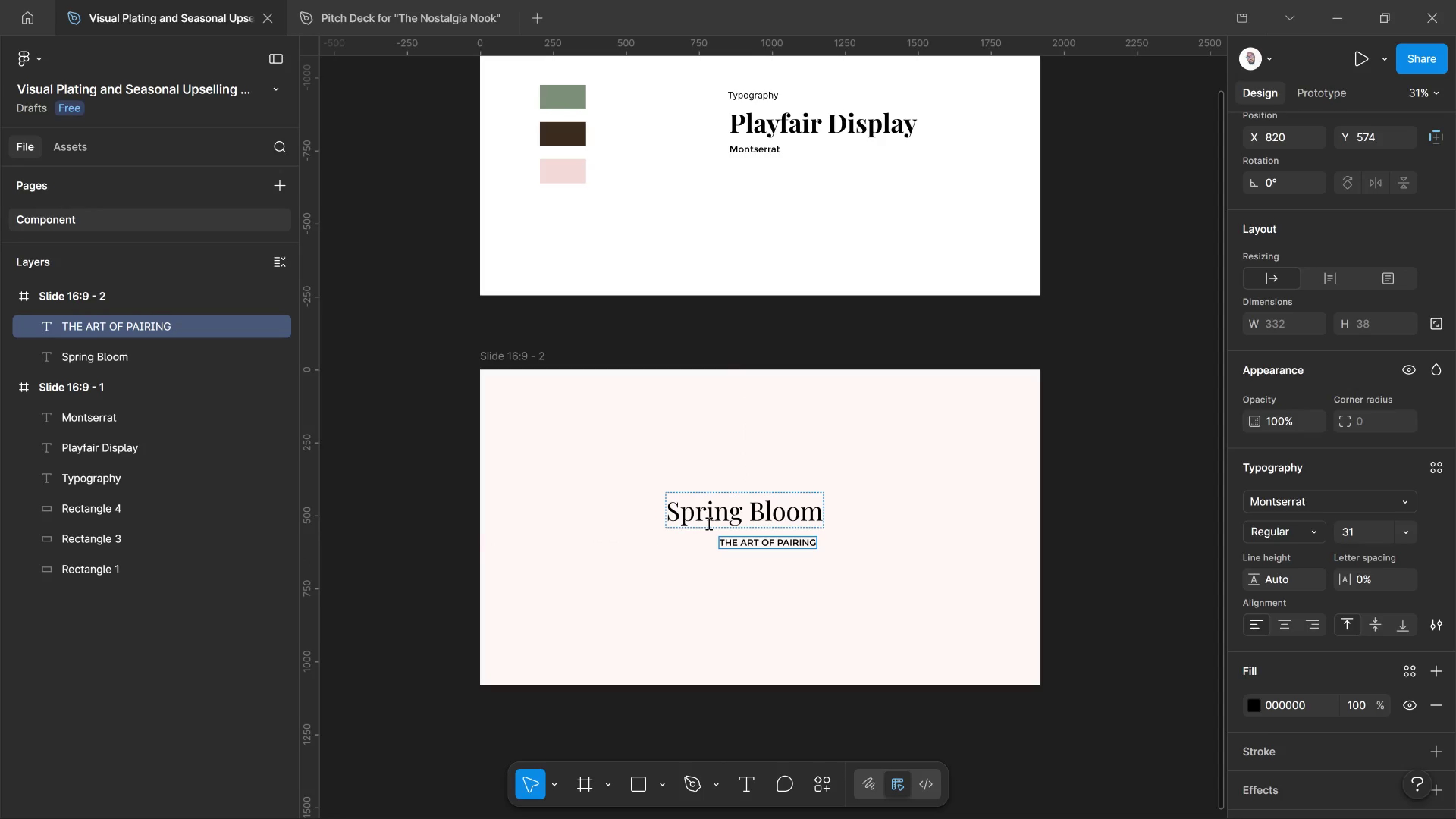 
key(Control+A)
 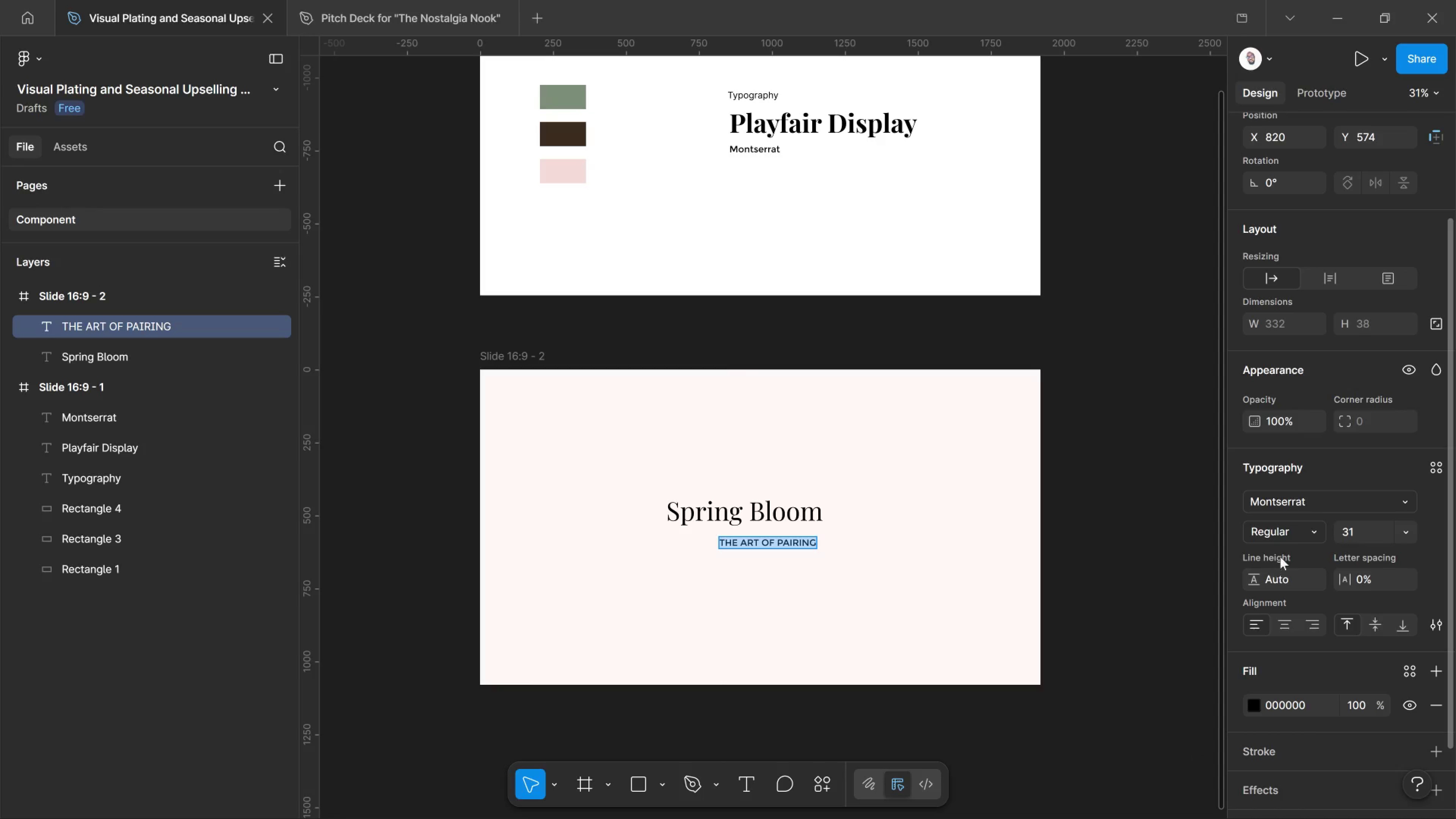 
left_click([1307, 529])
 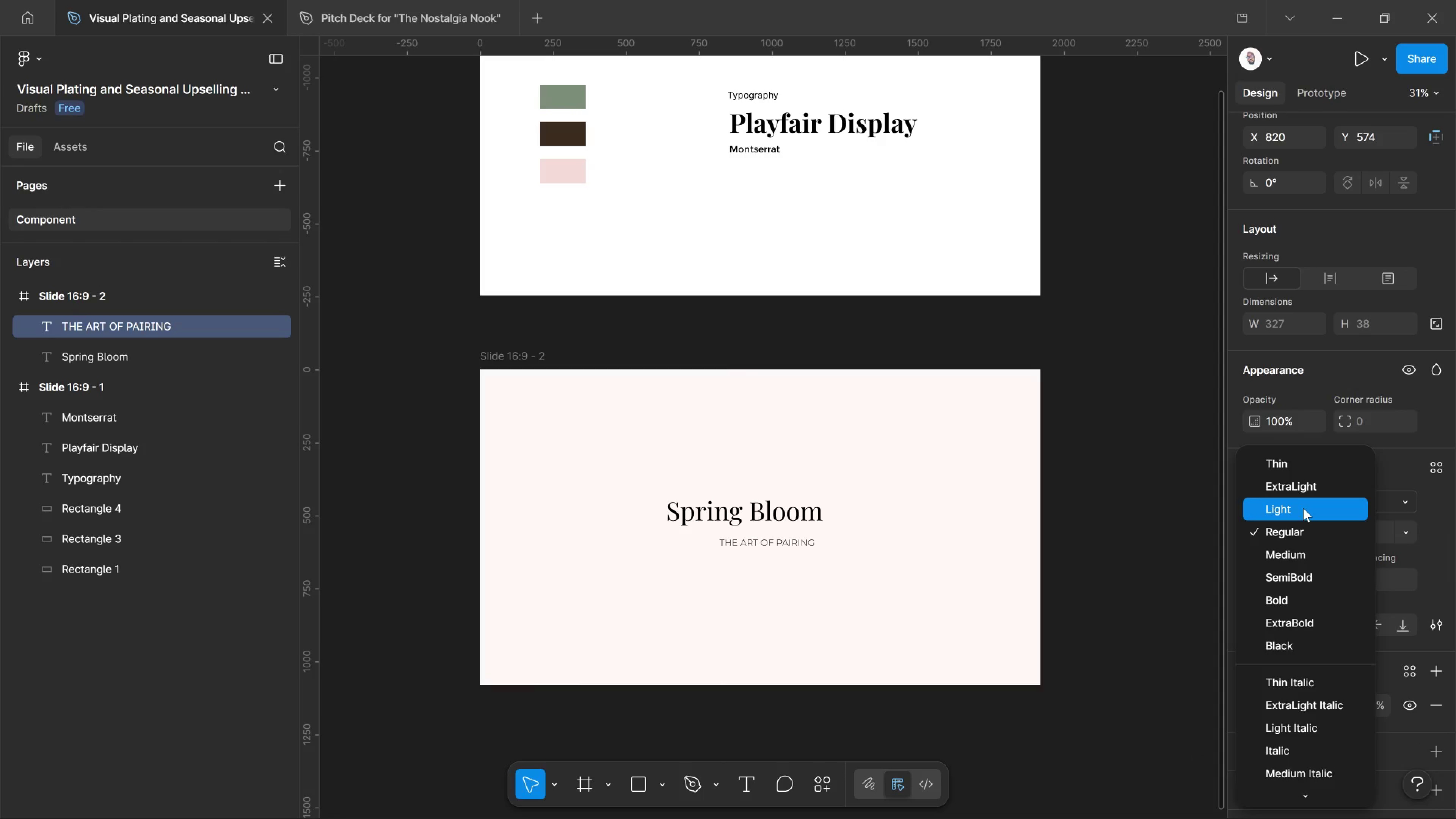 
left_click([1303, 508])
 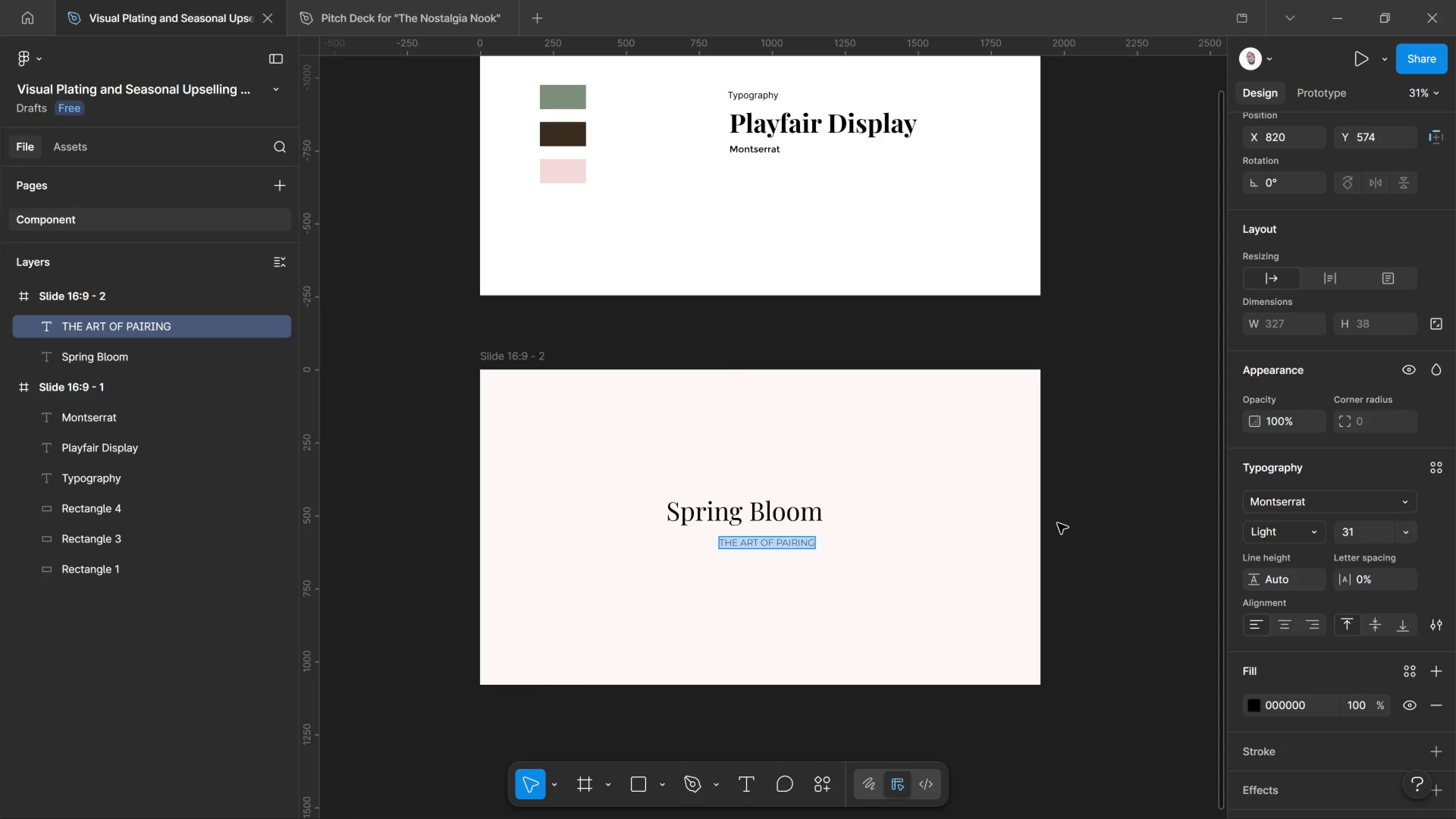 
key(Control+Shift+Period)
 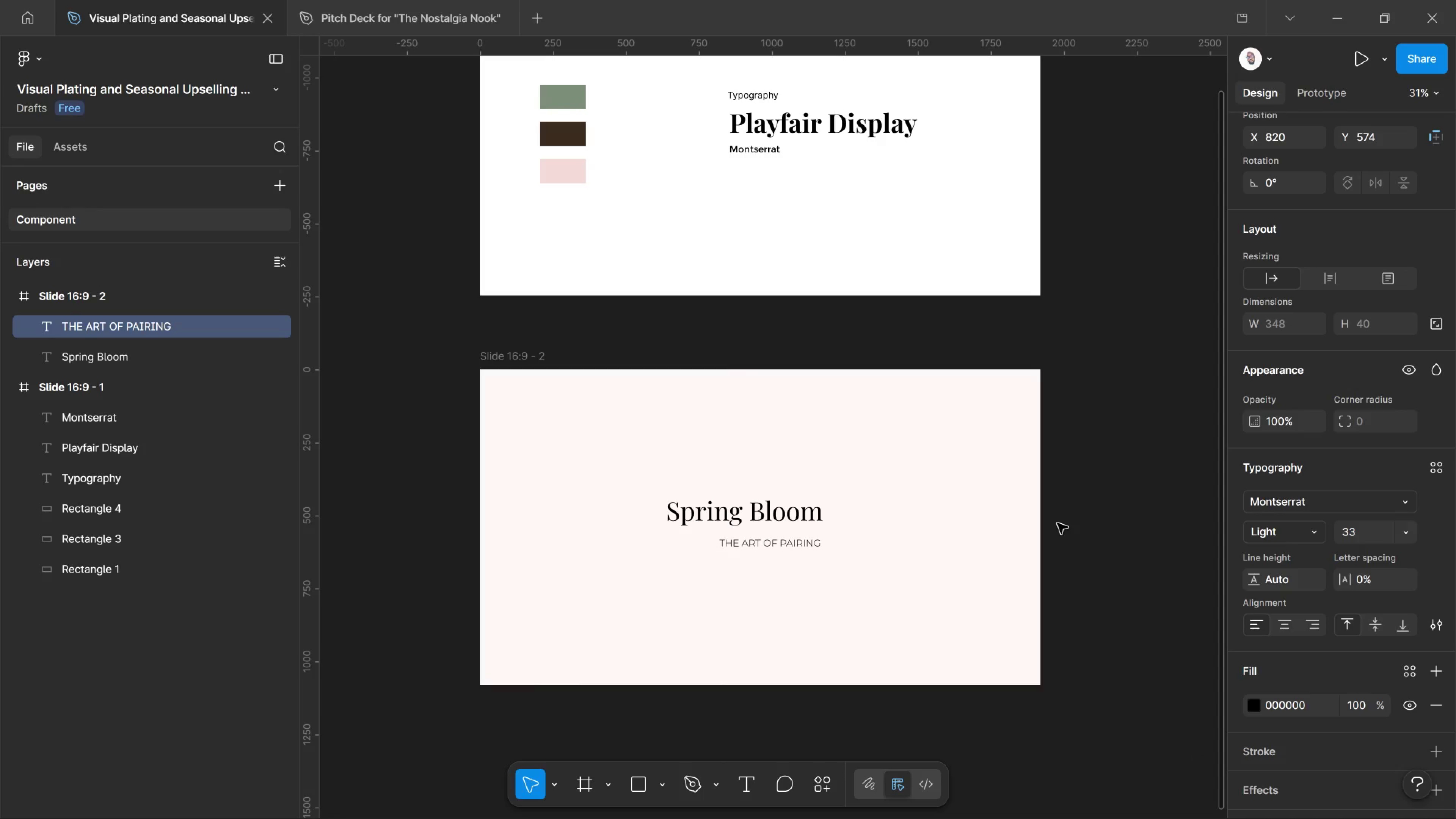 
key(Control+Shift+Period)
 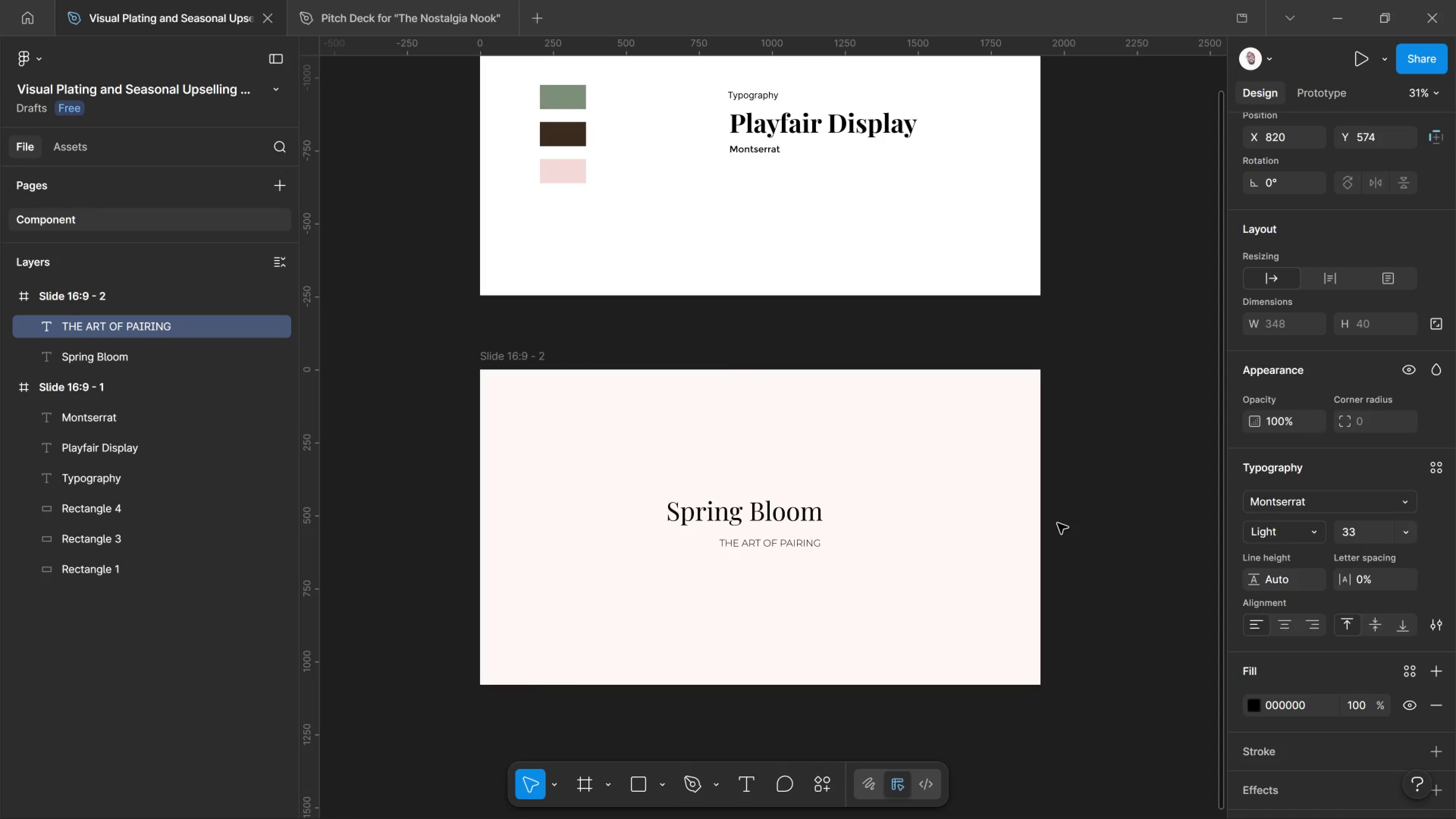 
key(Control+Shift+Period)
 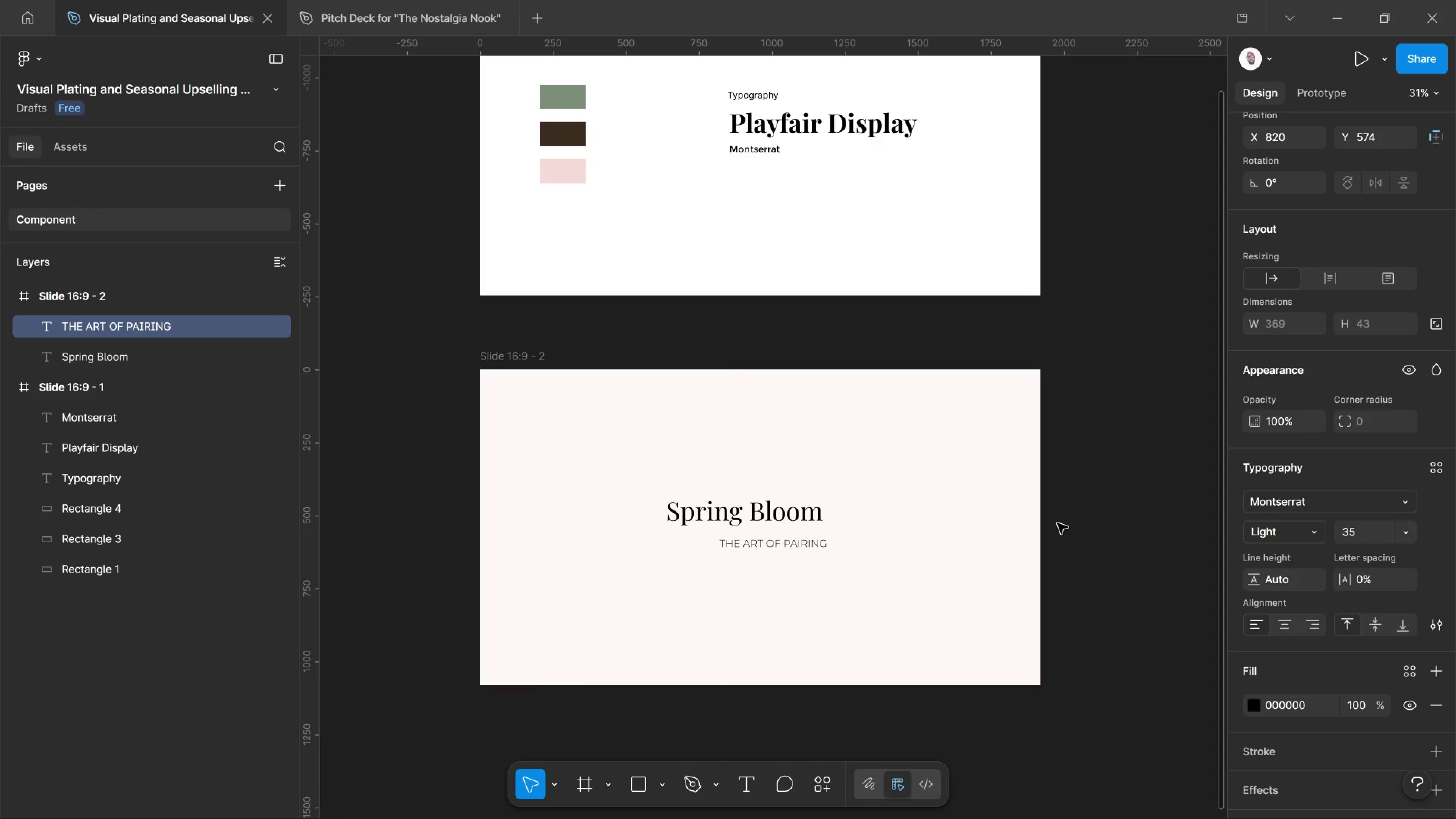 
key(Control+Shift+Period)
 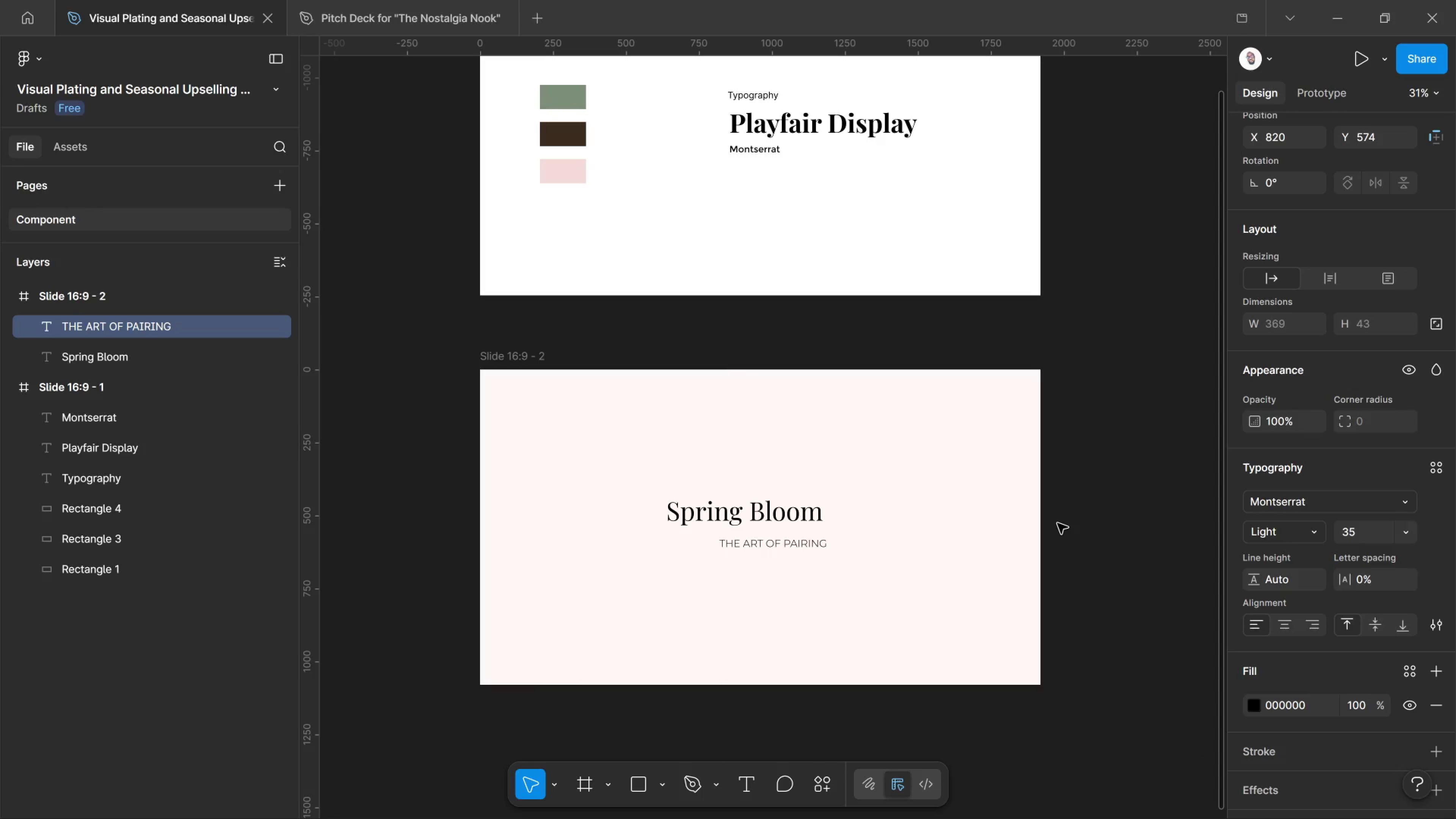 
key(Control+Shift+Period)
 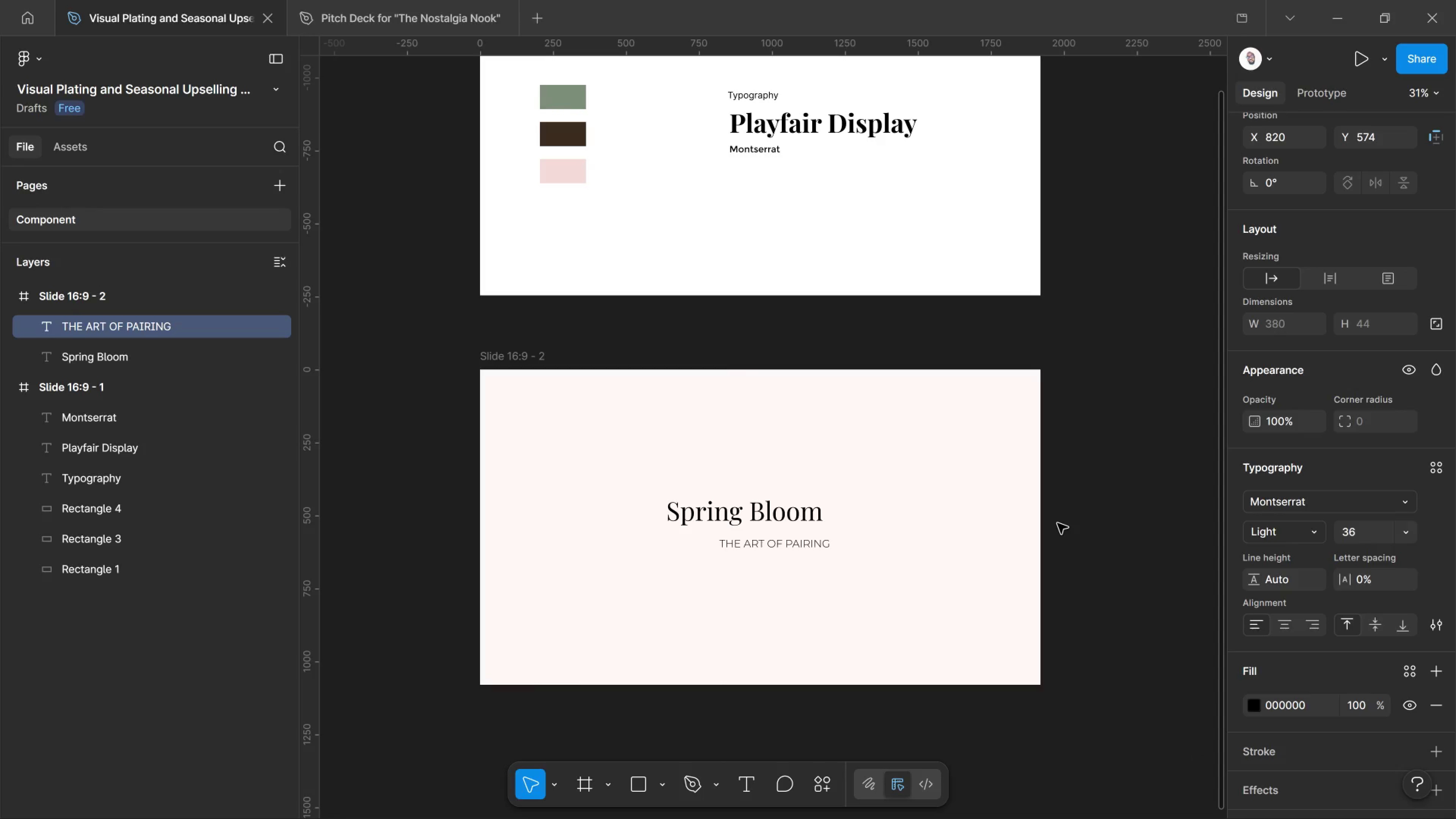 
key(Control+Shift+Period)
 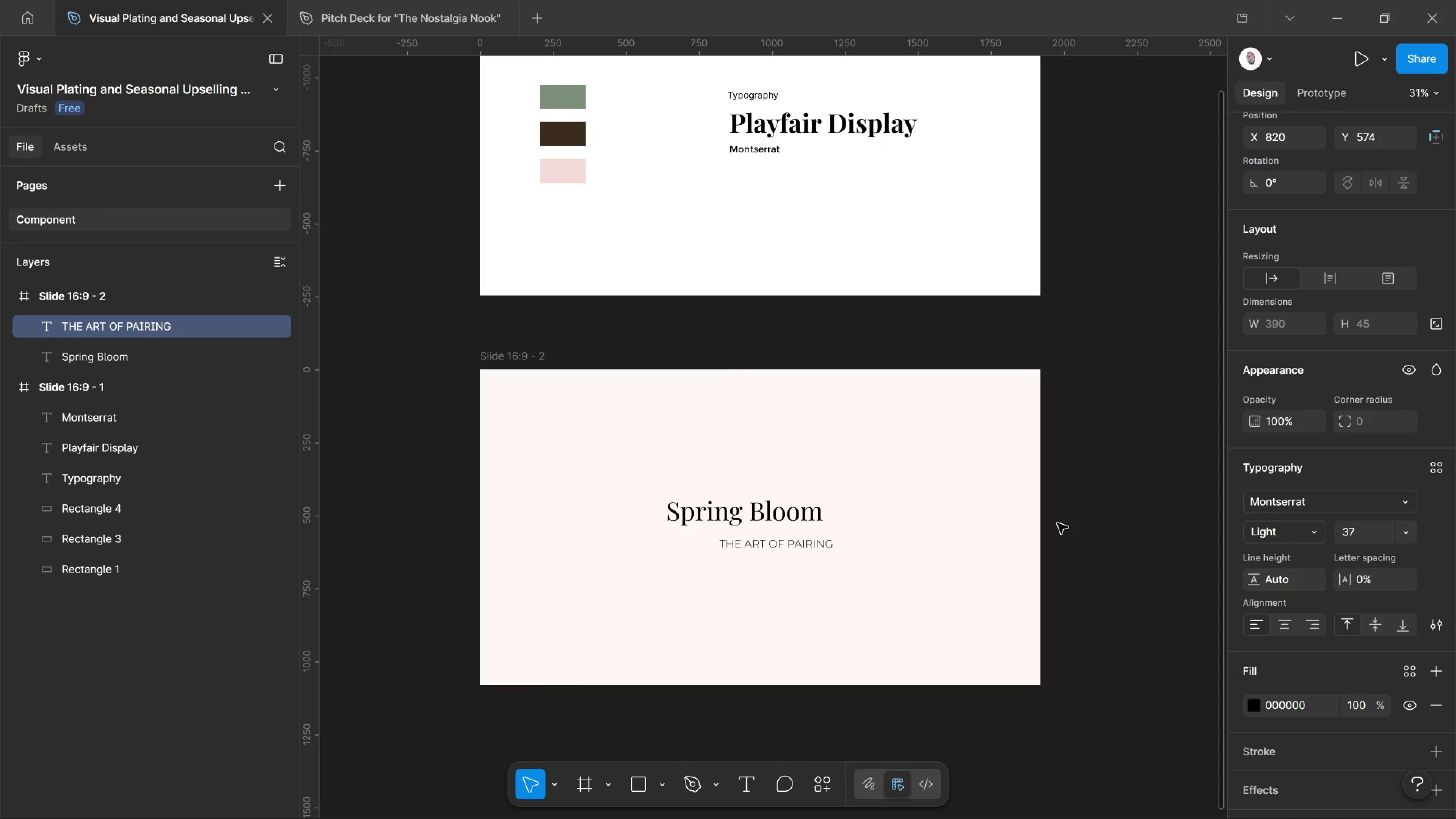 
key(Control+Shift+Period)
 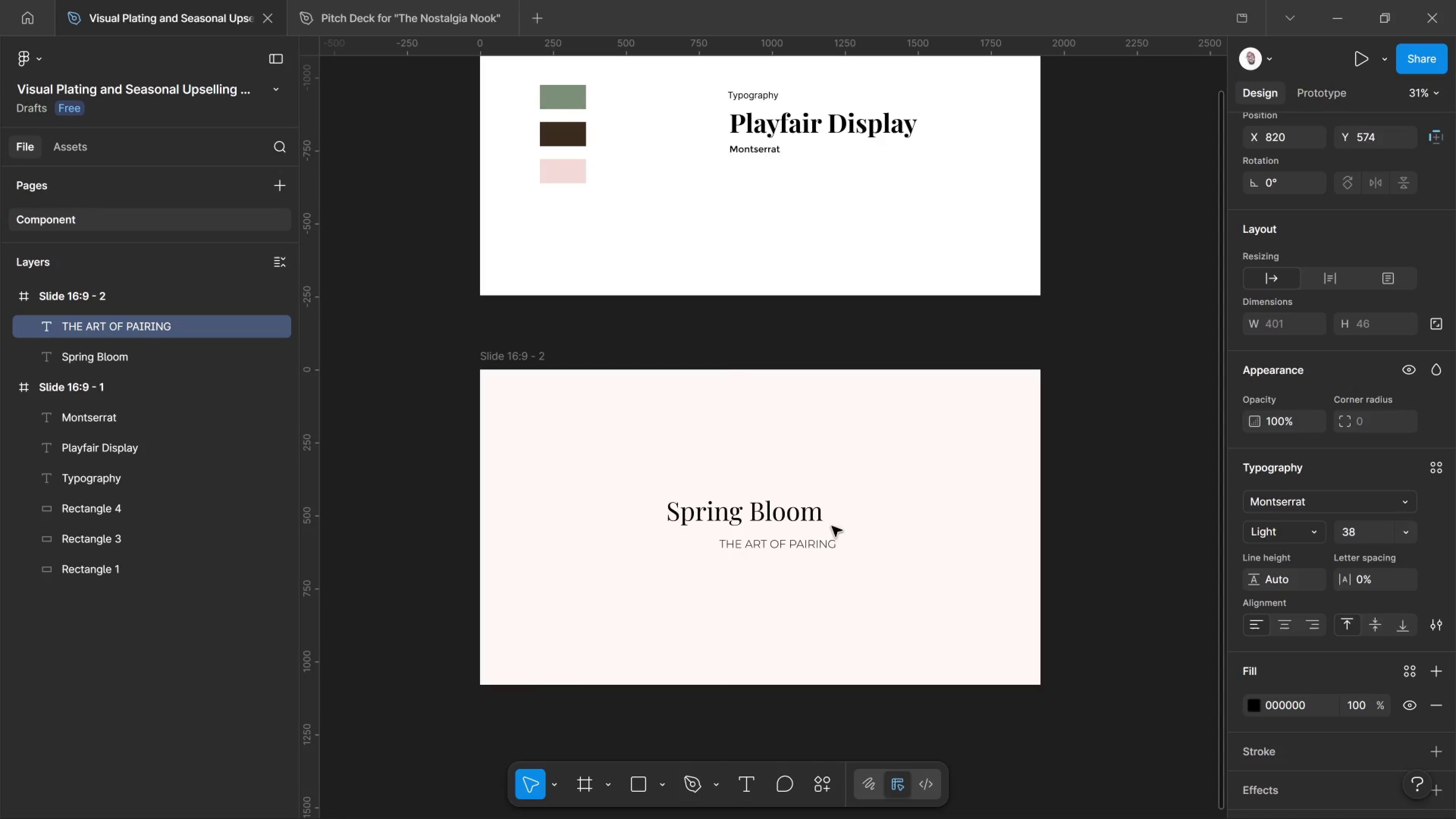 
left_click_drag(start_coordinate=[801, 508], to_coordinate=[799, 508])
 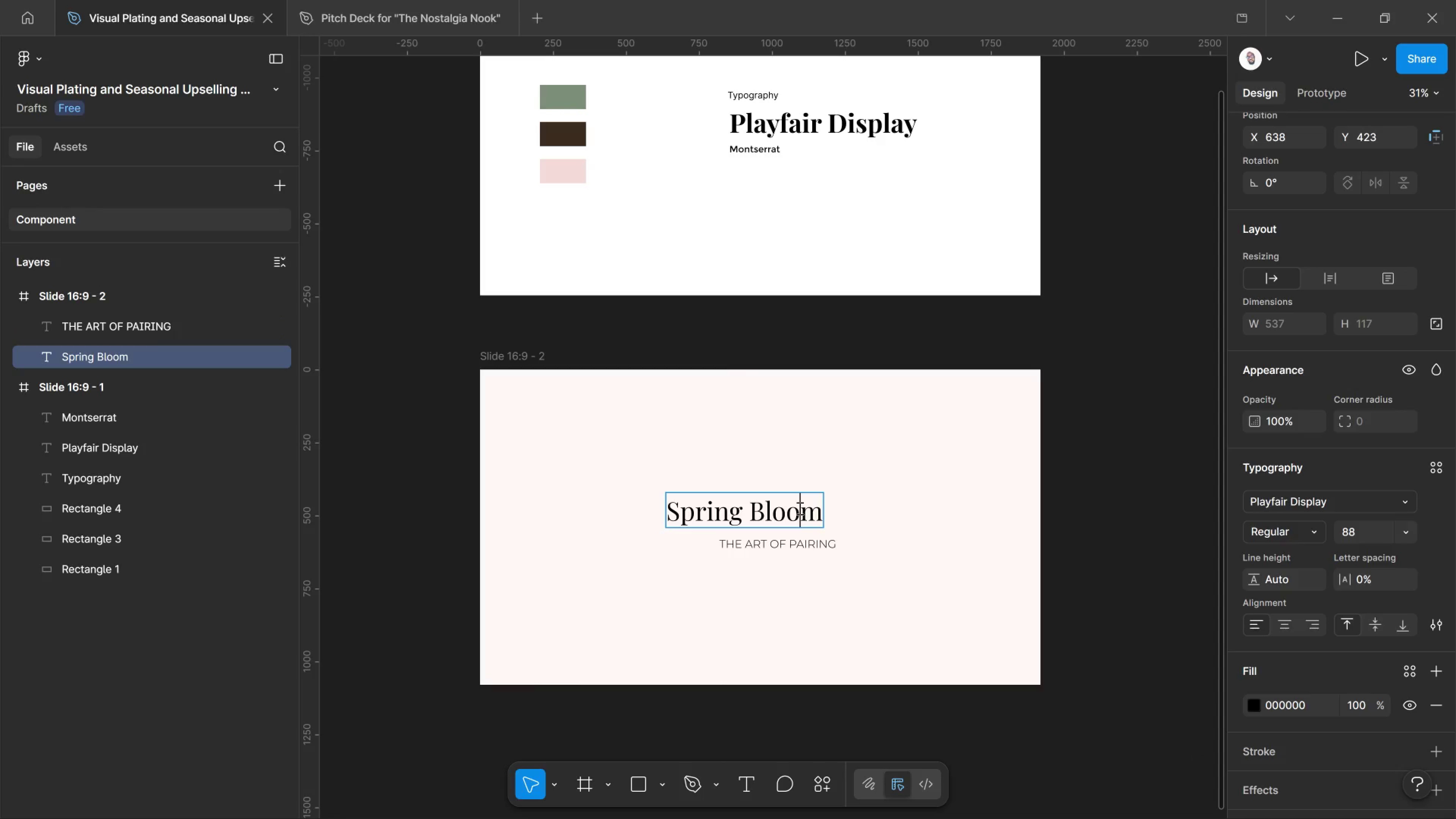 
key(Control+A)
 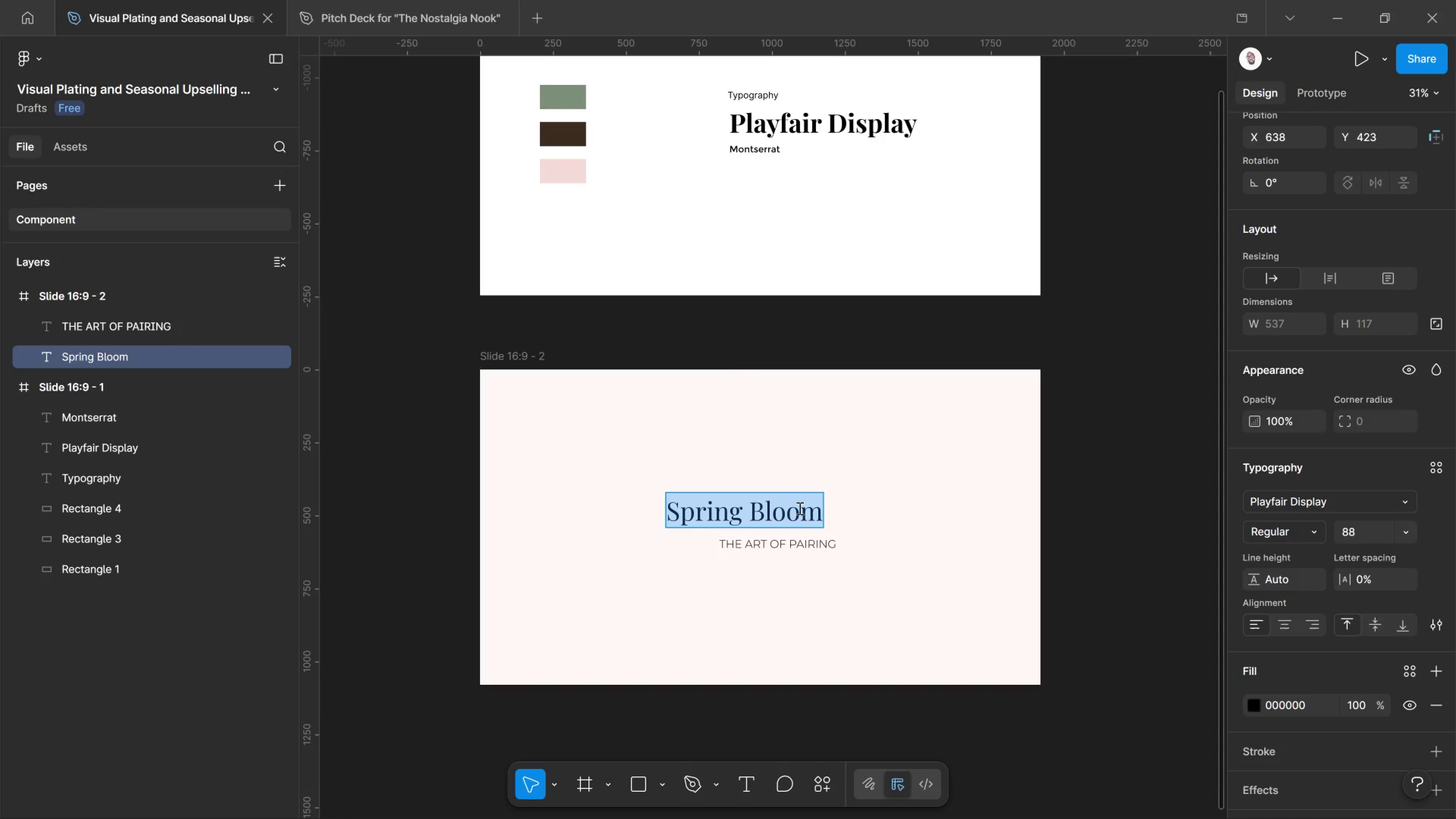 
key(Control+Shift+Period)
 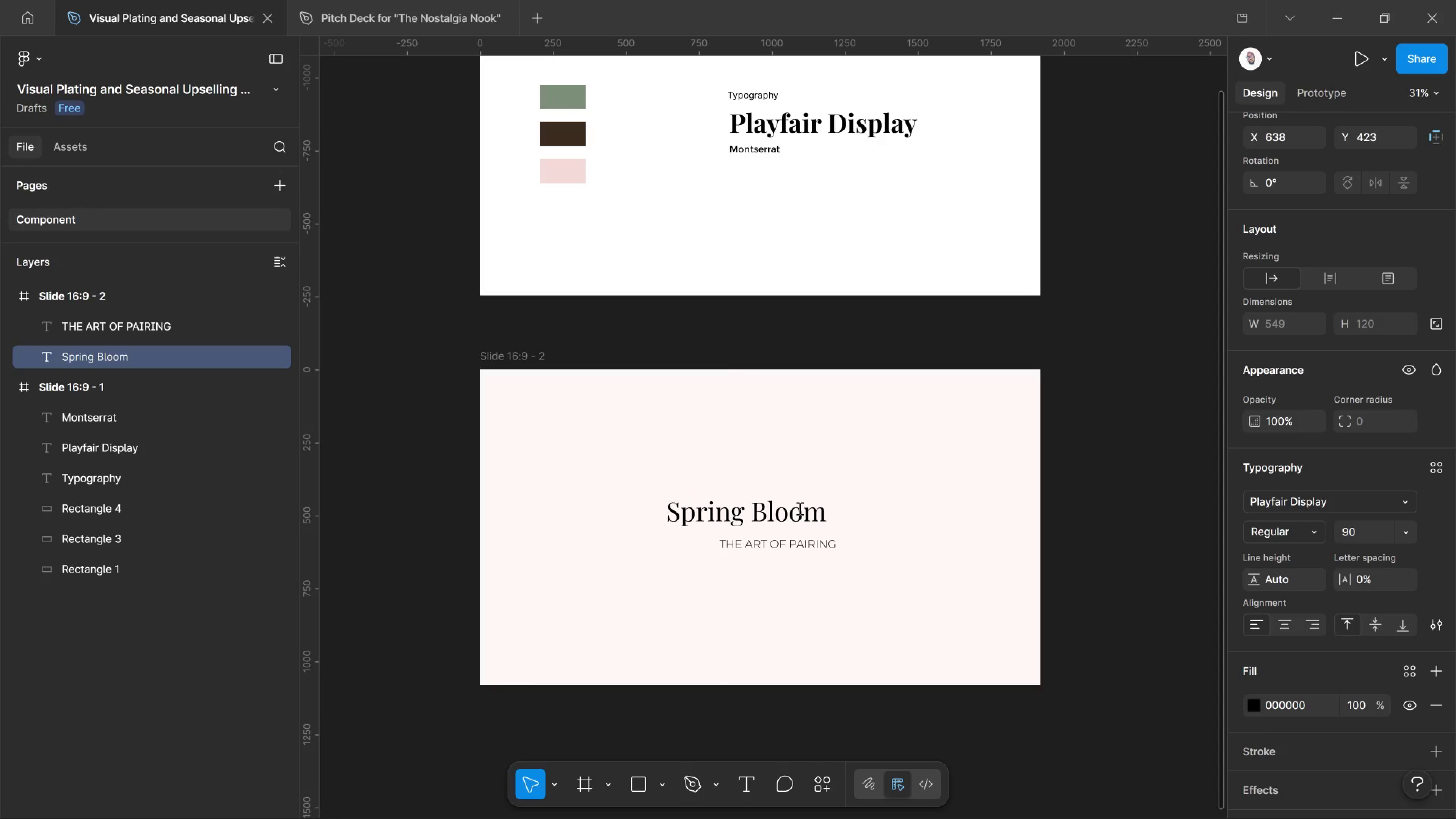 
key(Control+Shift+Period)
 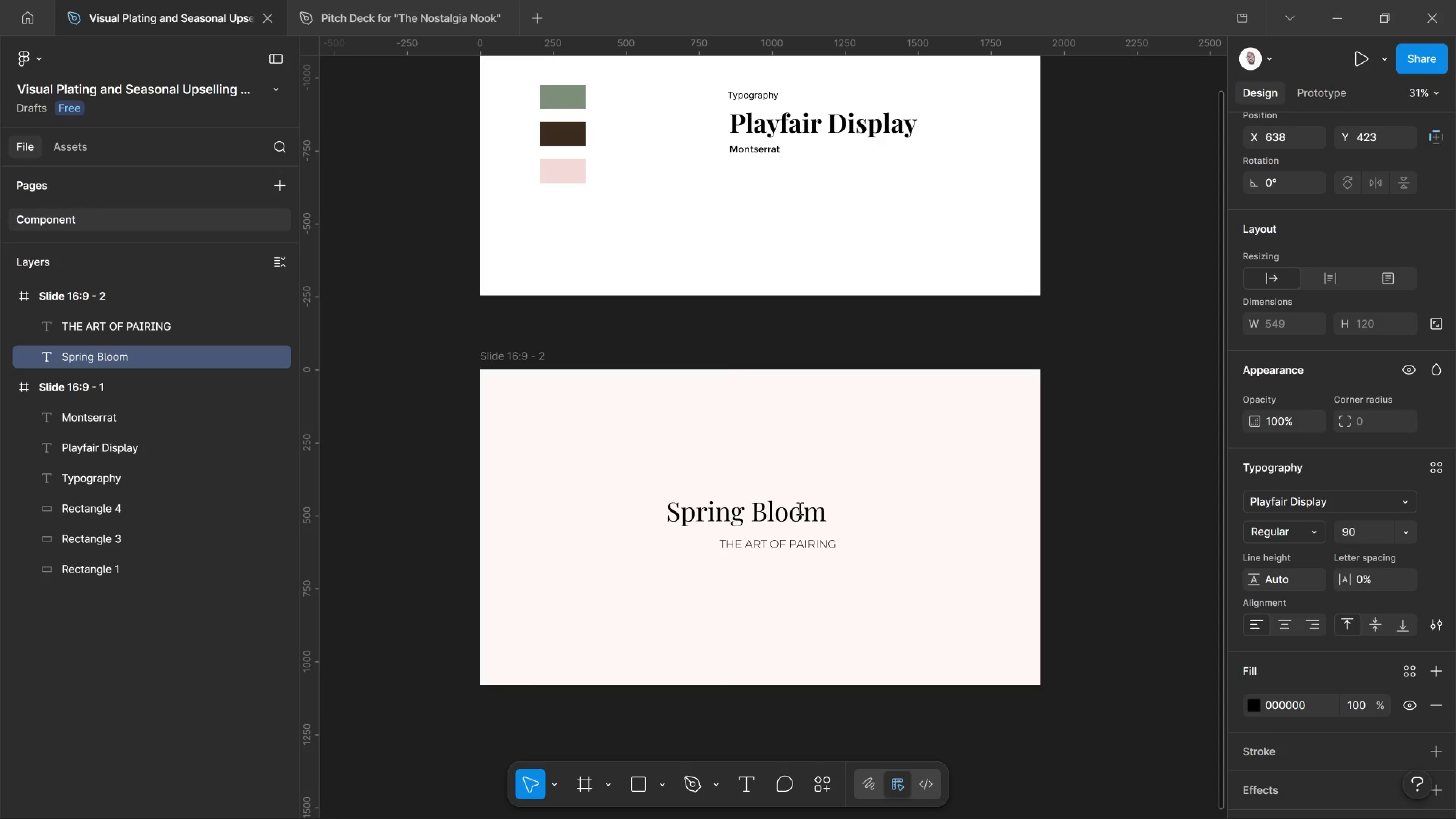 
hold_key(key=Period, duration=1.07)
 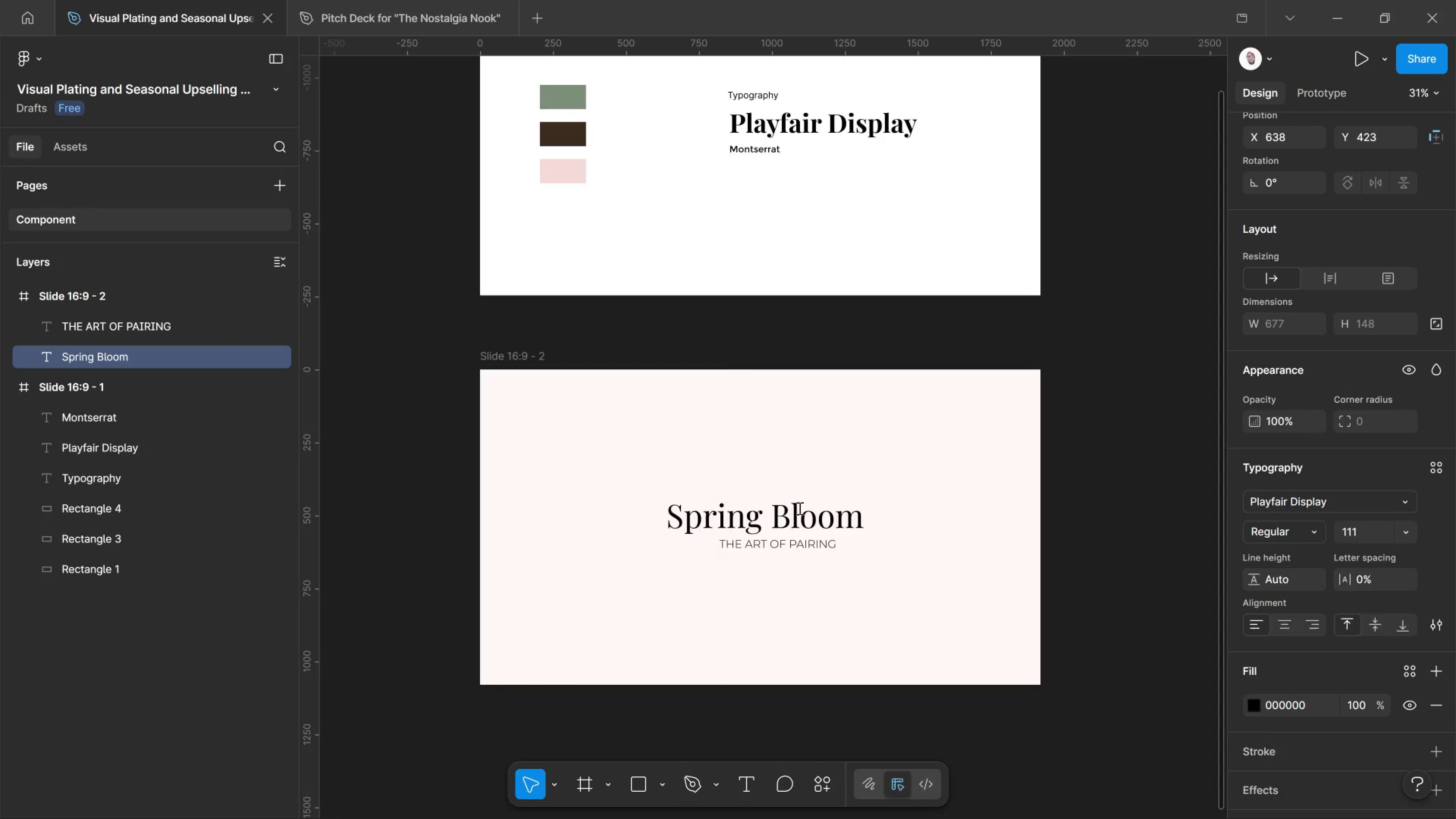 
key(Control+Shift+Period)
 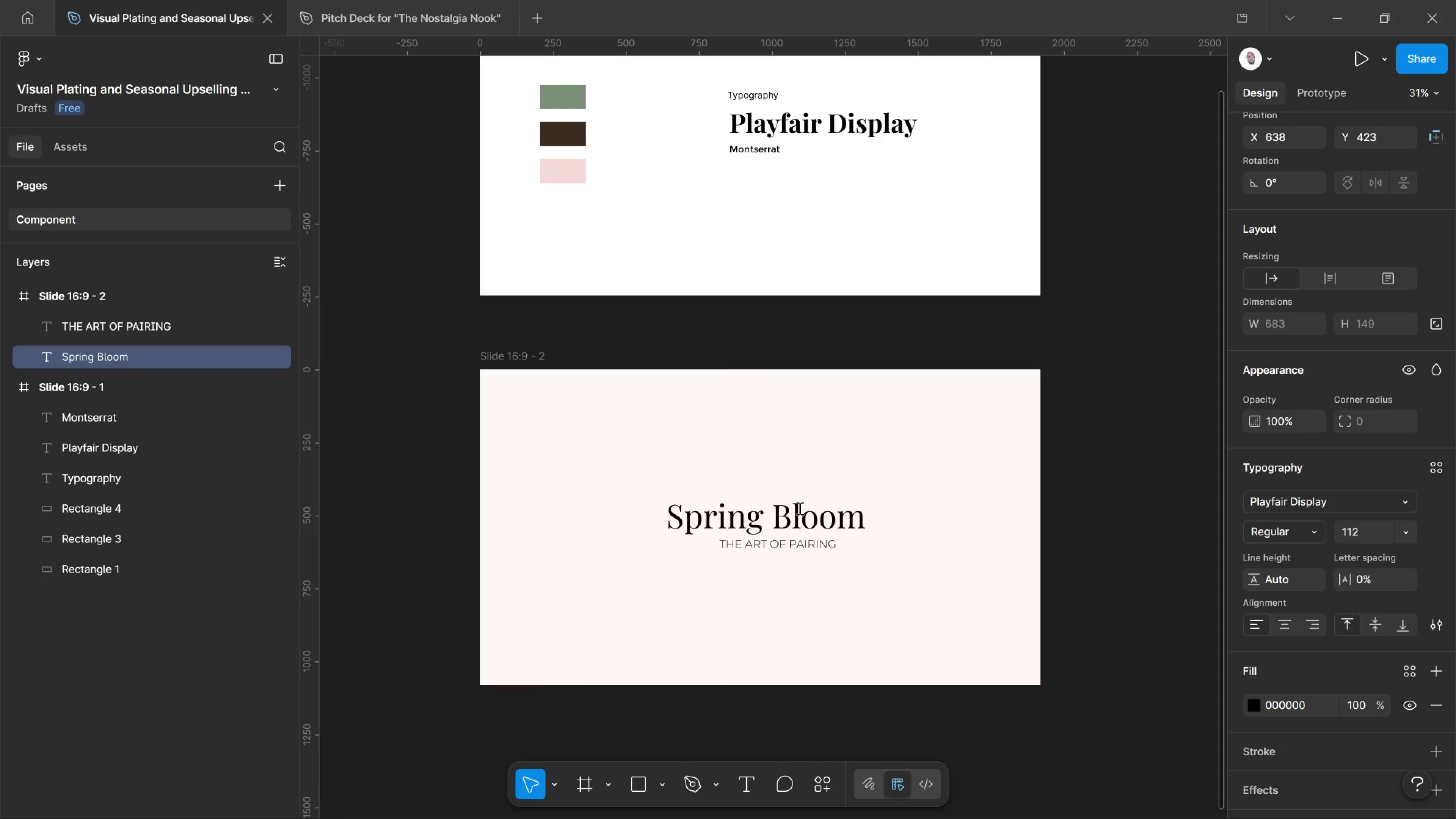 
key(Control+Shift+Period)
 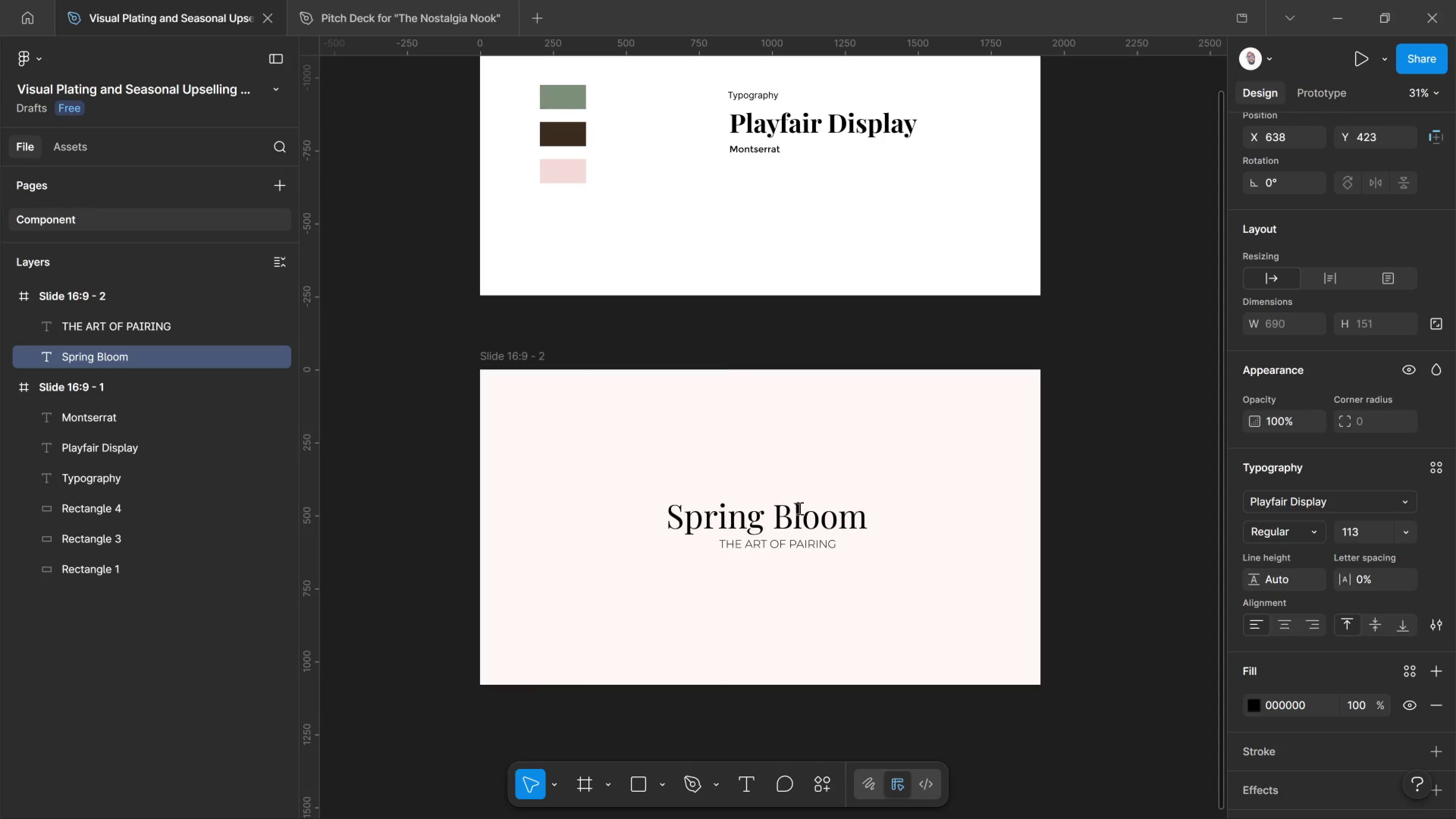 
key(Control+Shift+Period)
 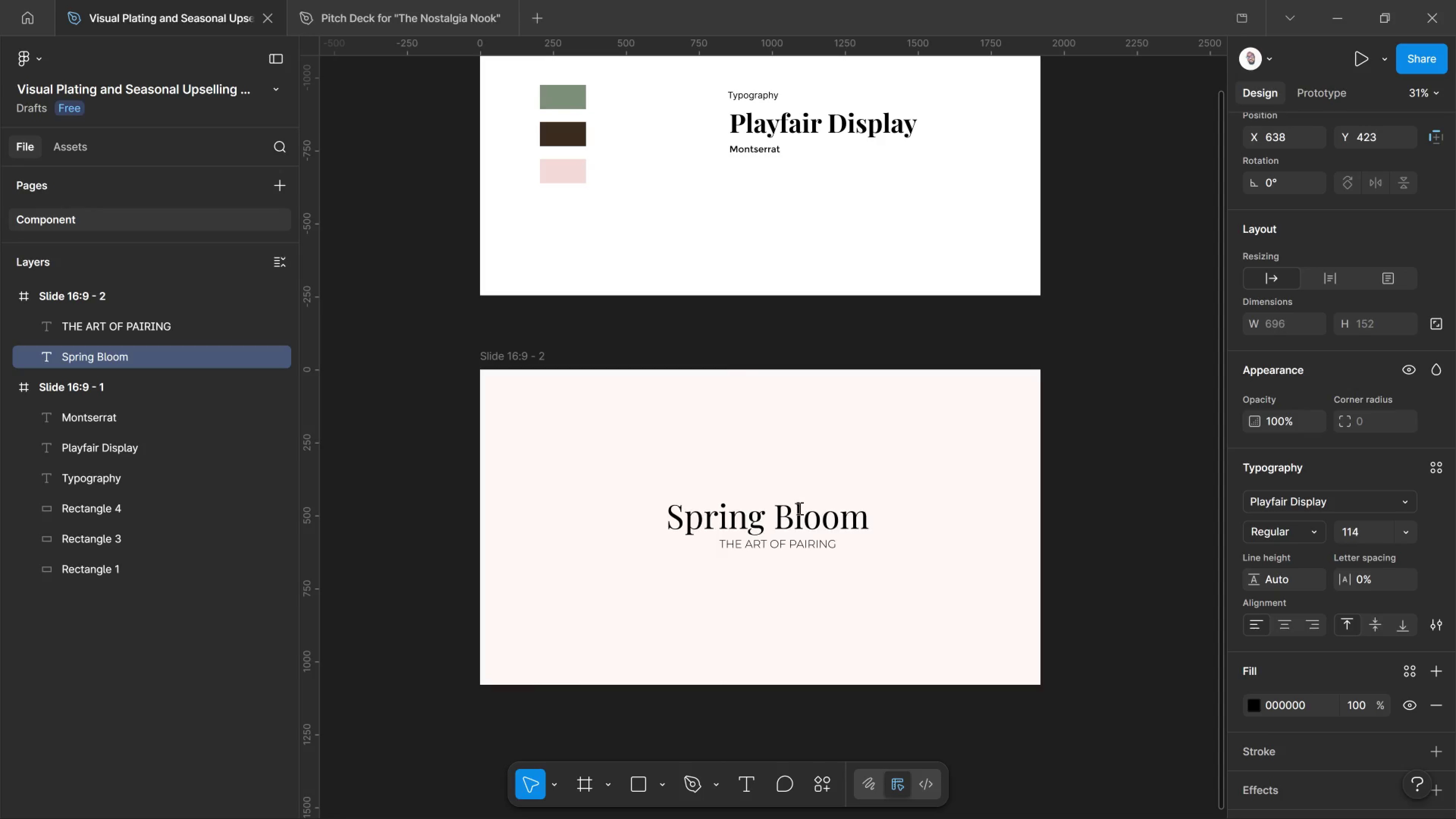 
key(Control+Shift+Period)
 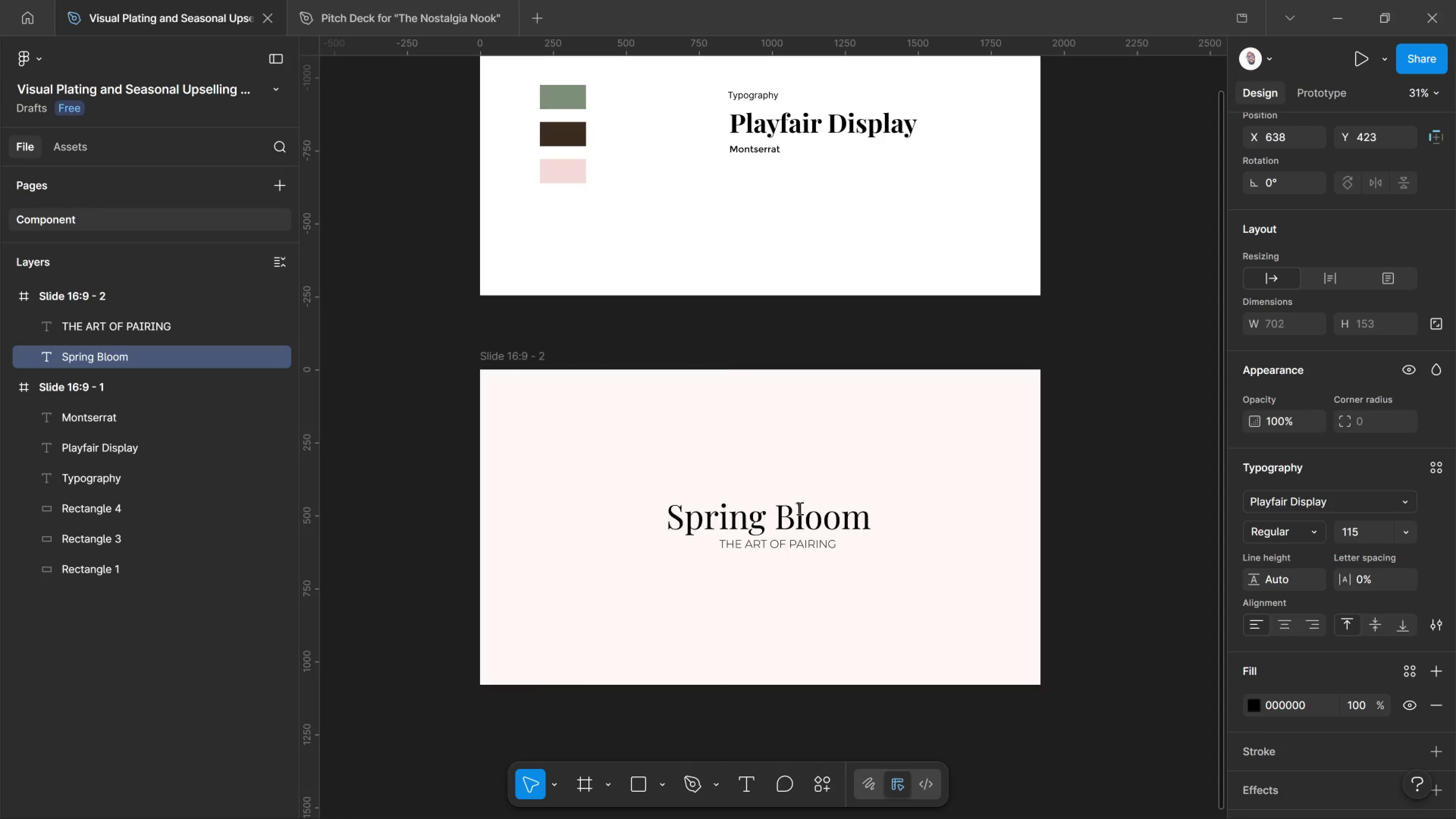 
key(Control+Shift+Period)
 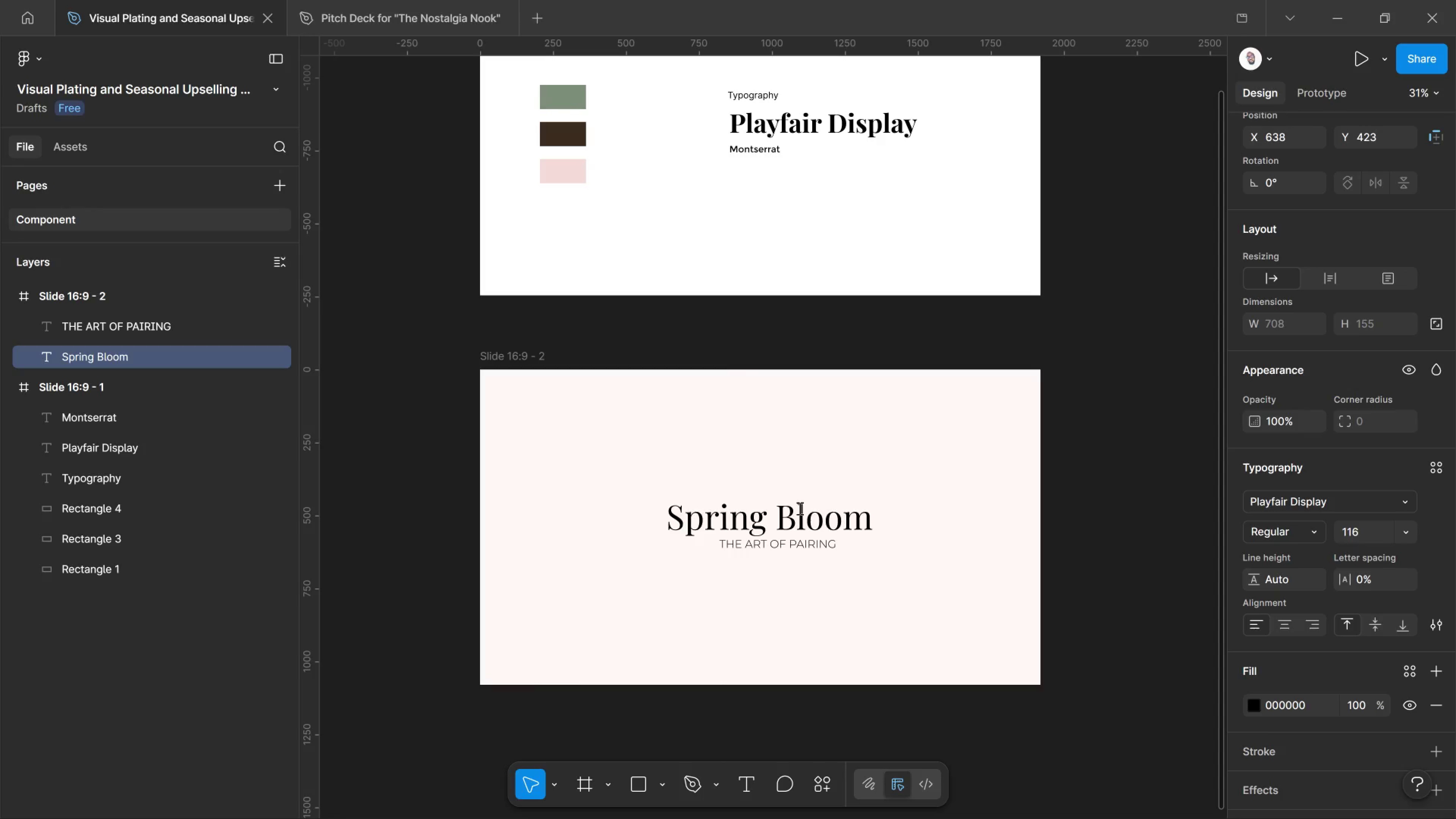 
key(Control+Shift+Period)
 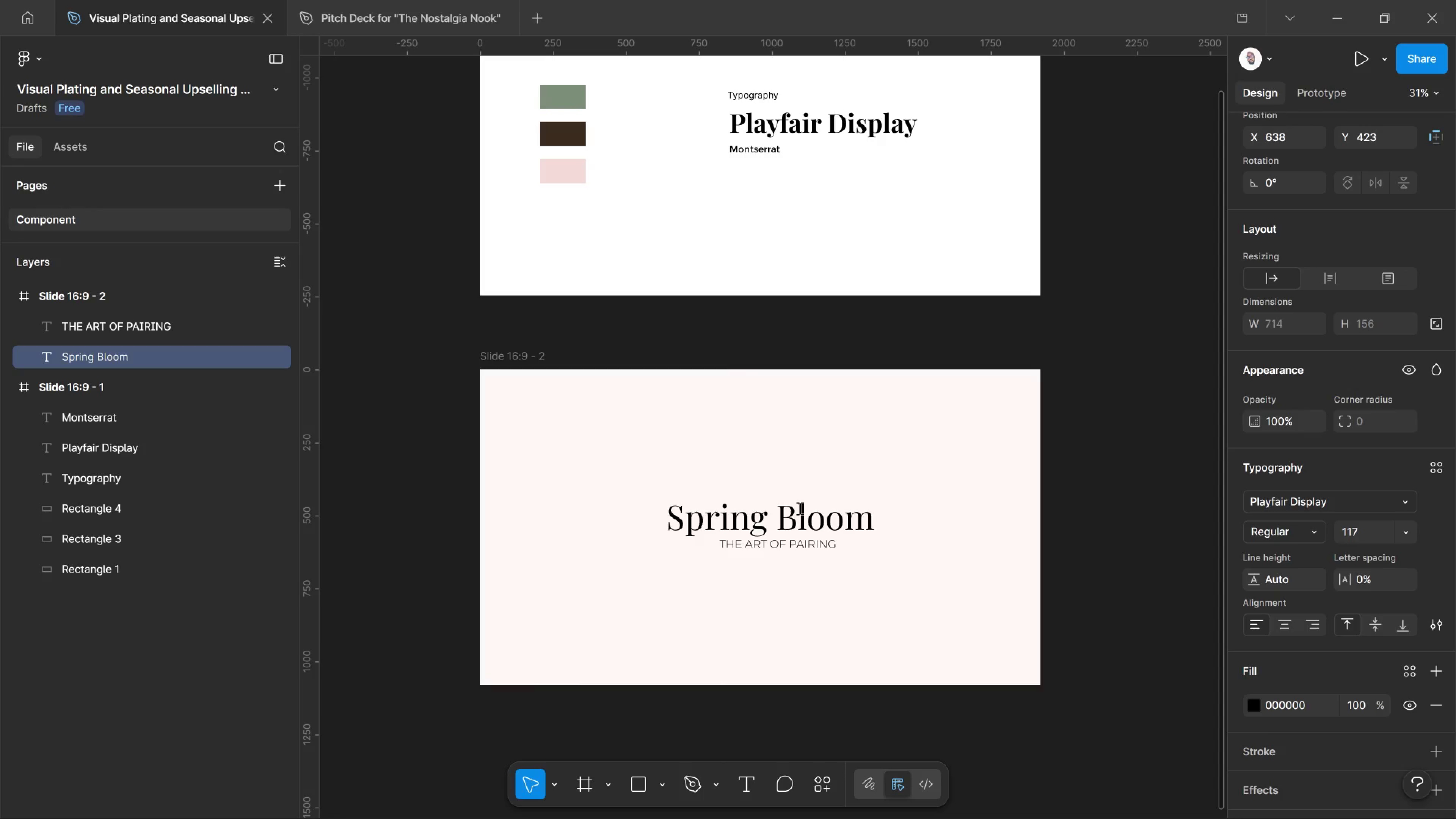 
key(Control+Shift+Period)
 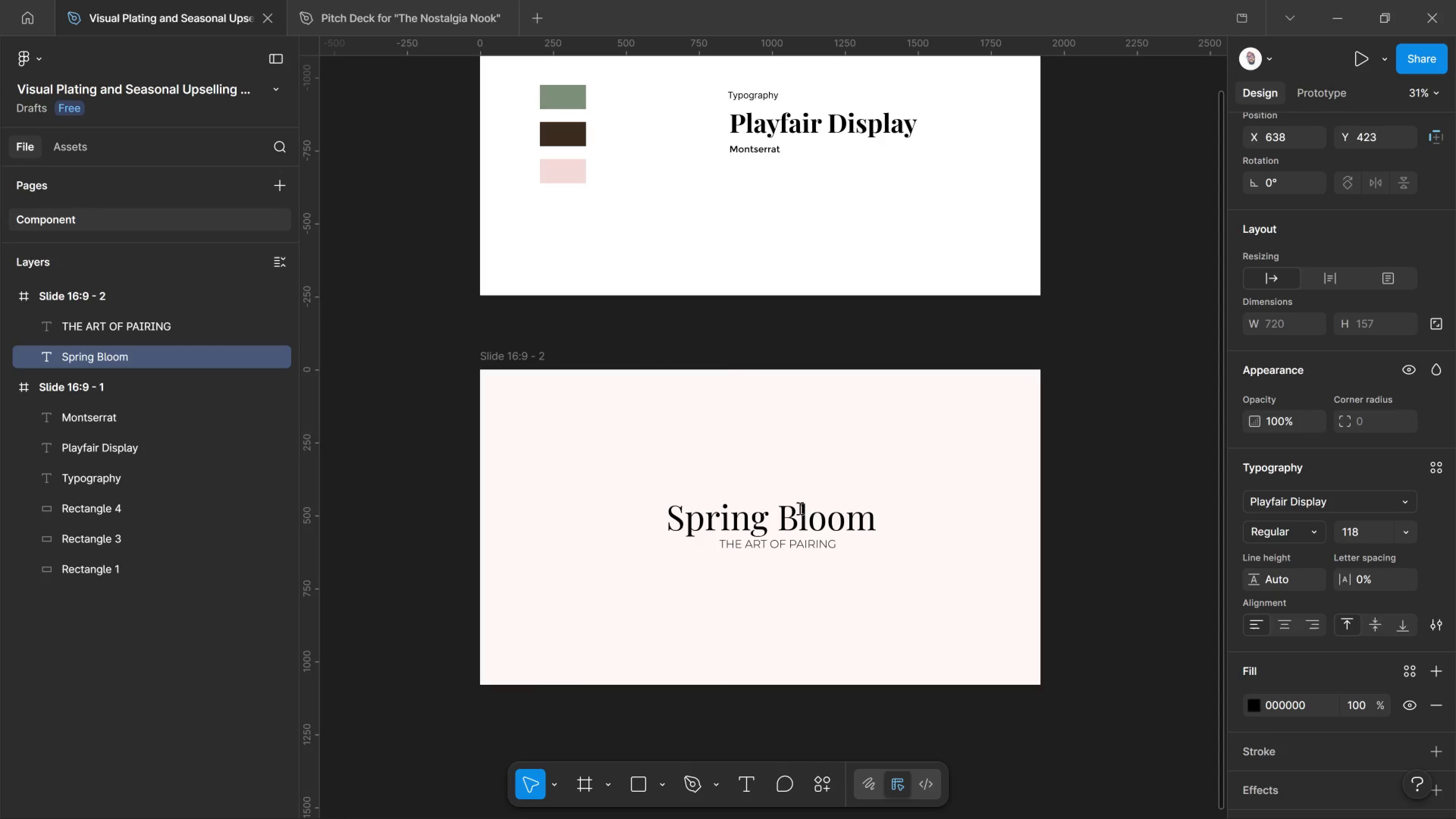 
key(Control+Shift+Period)
 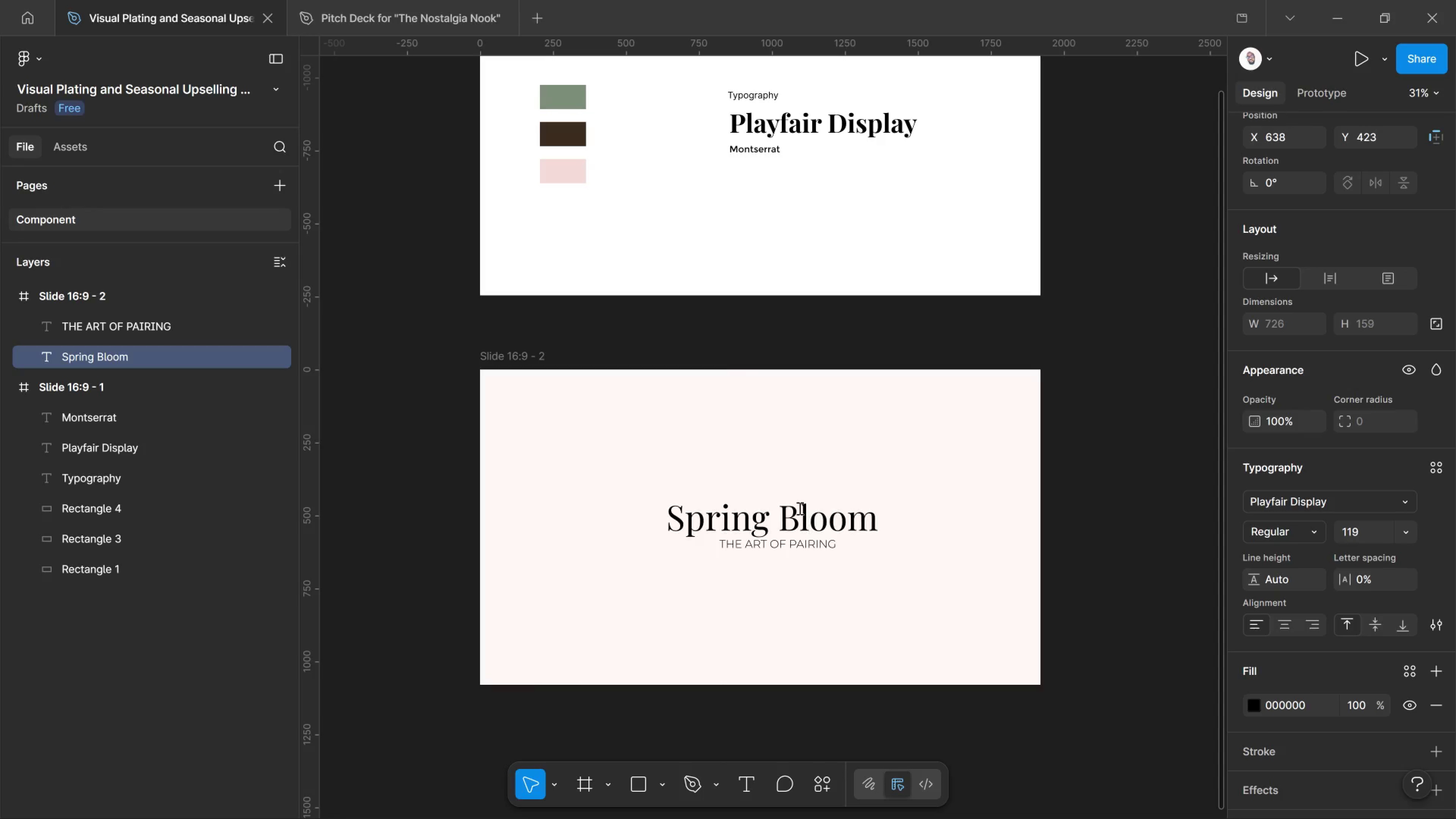 
key(Control+Shift+Period)
 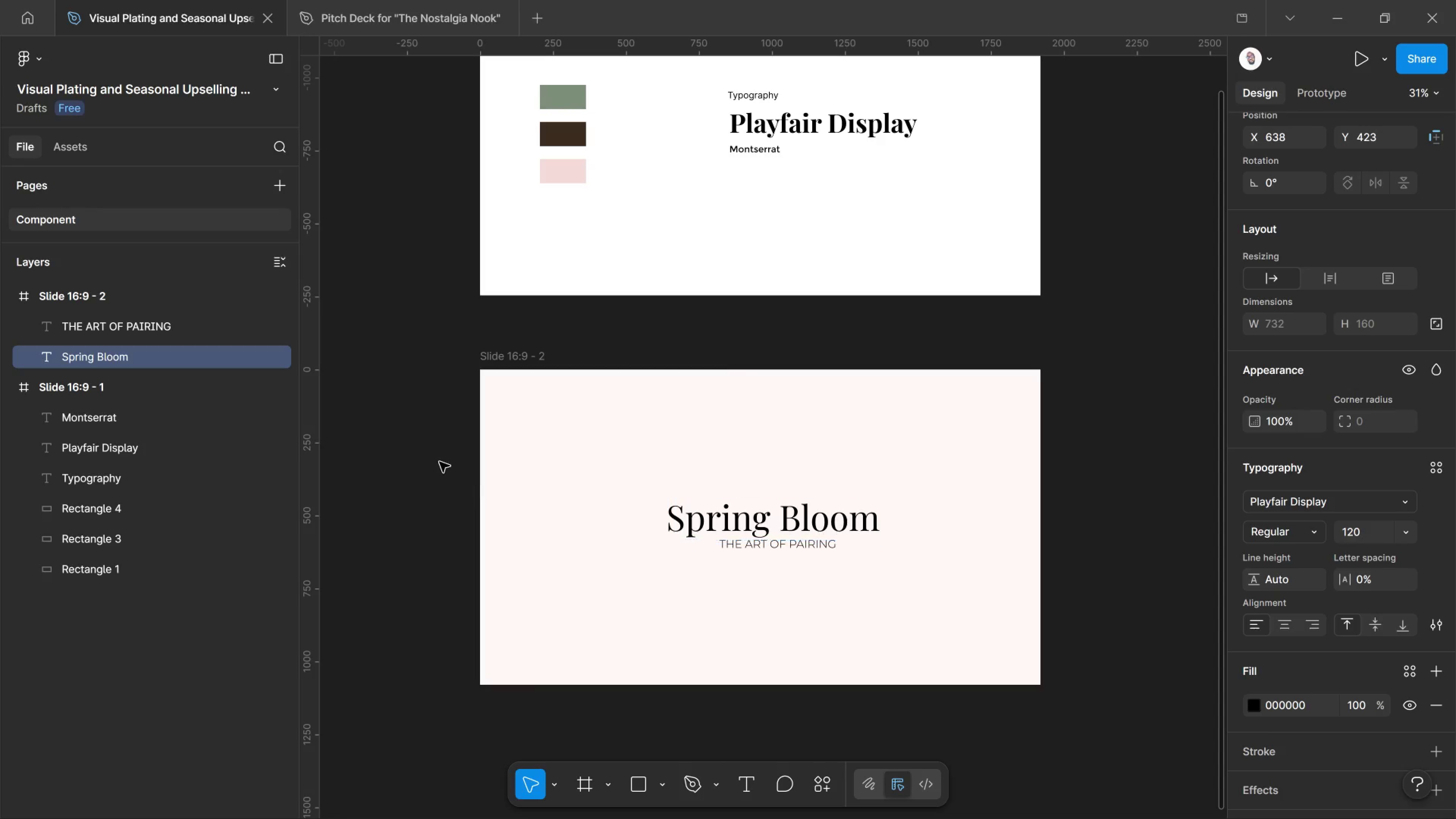 
left_click_drag(start_coordinate=[432, 458], to_coordinate=[443, 461])
 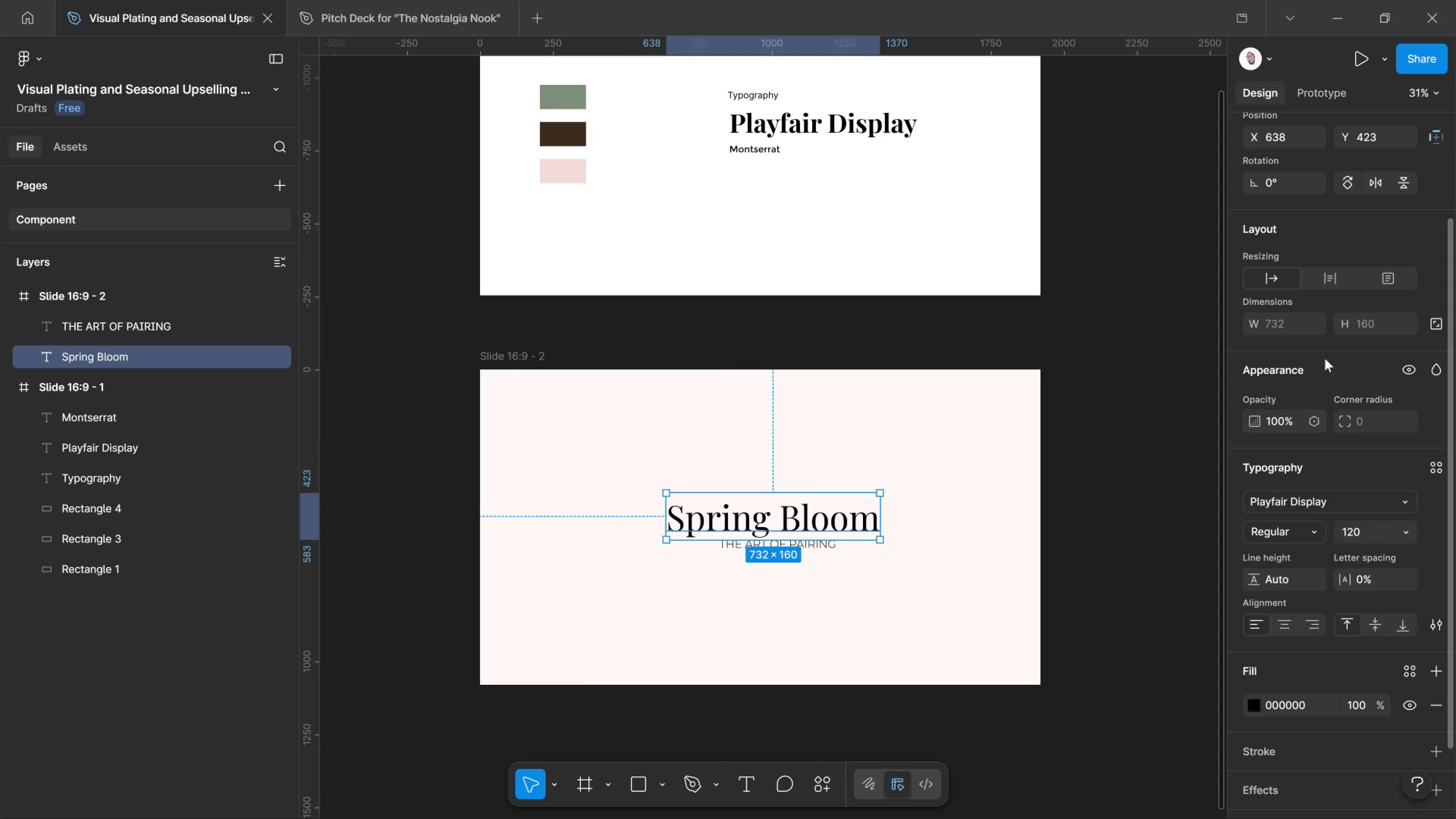 
scroll: coordinate [1374, 176], scroll_direction: up, amount: 8.0
 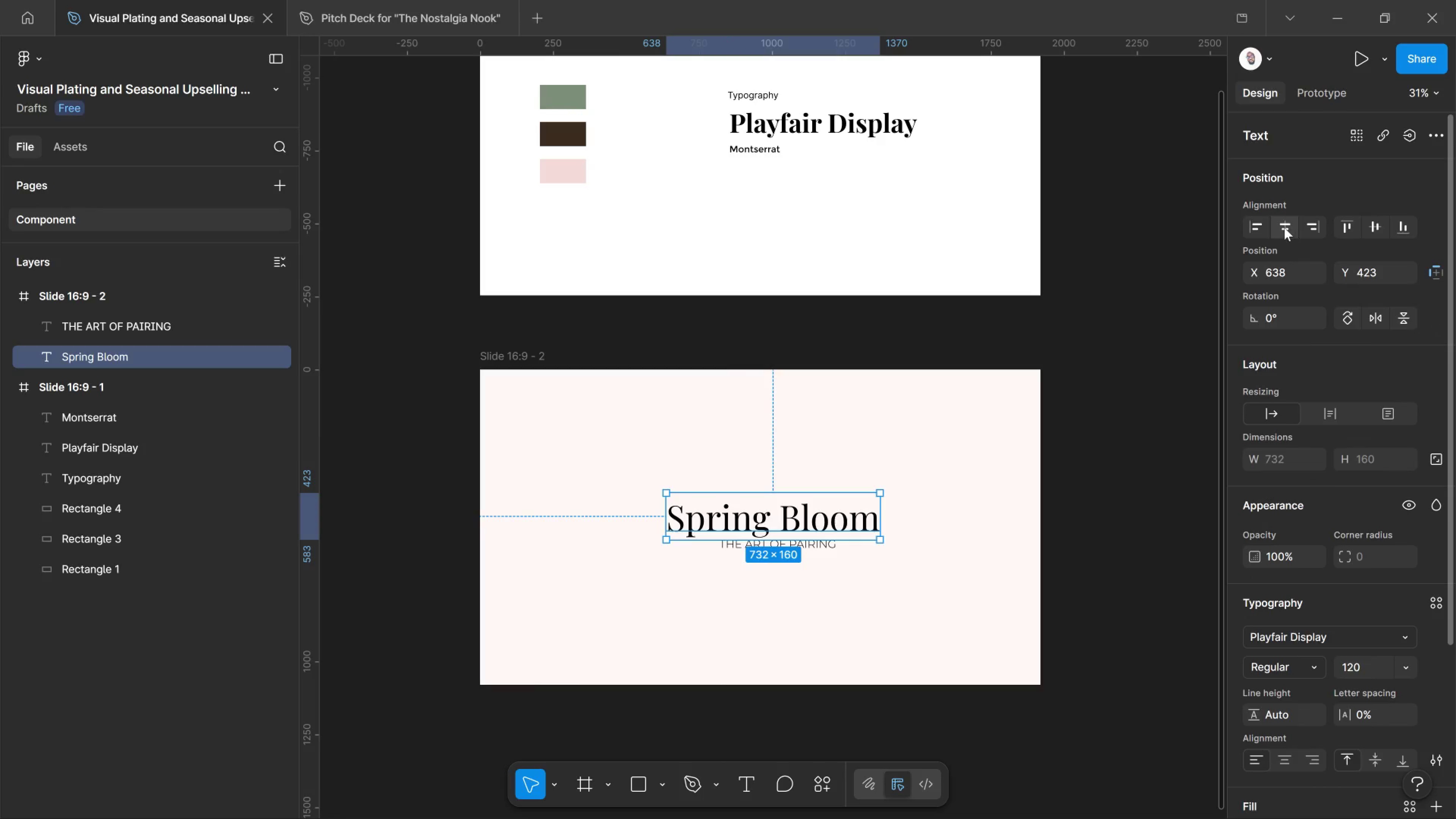 
left_click([1284, 228])
 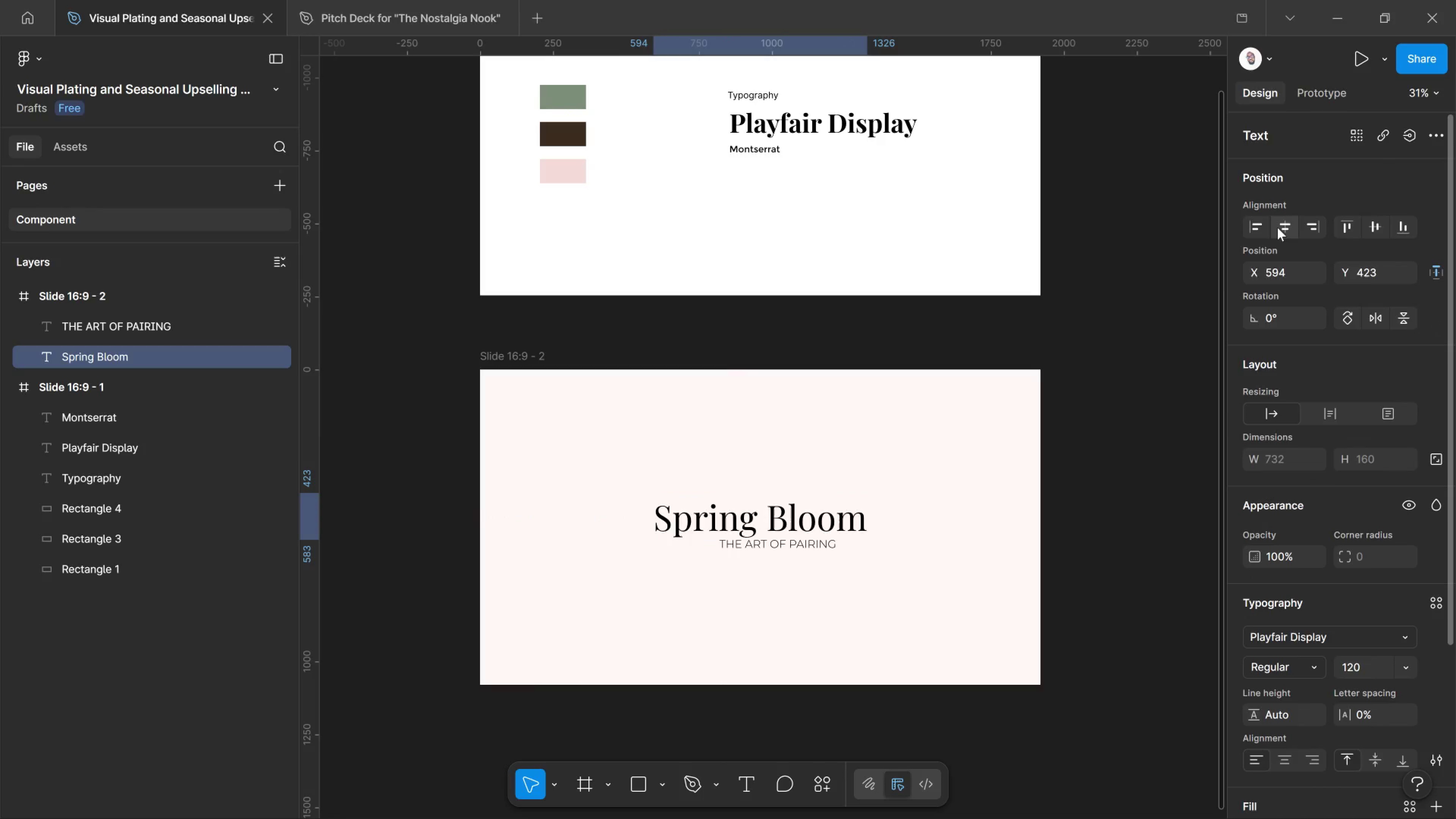 
key(Shift+ArrowUp)
 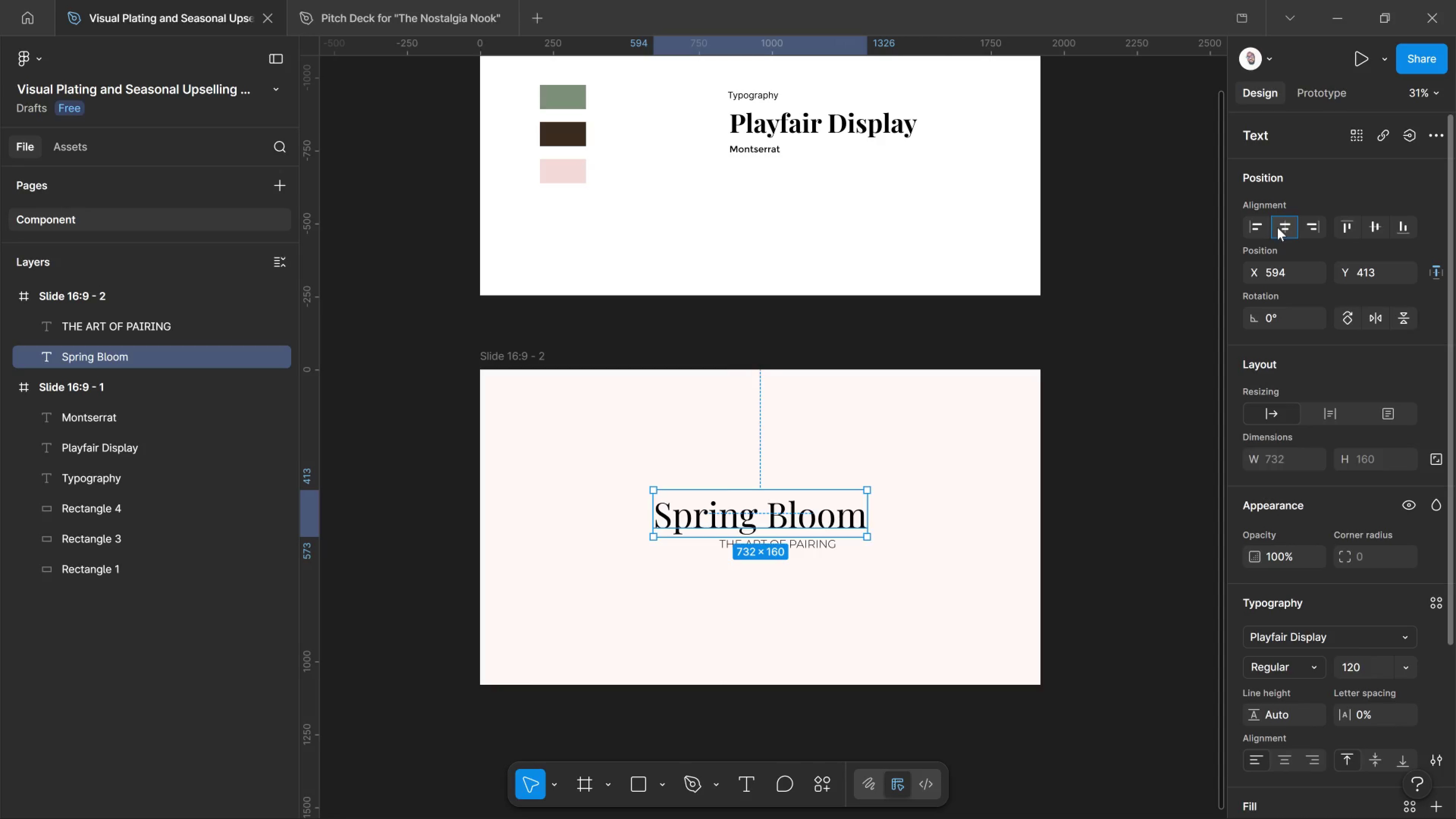 
key(Shift+ArrowUp)
 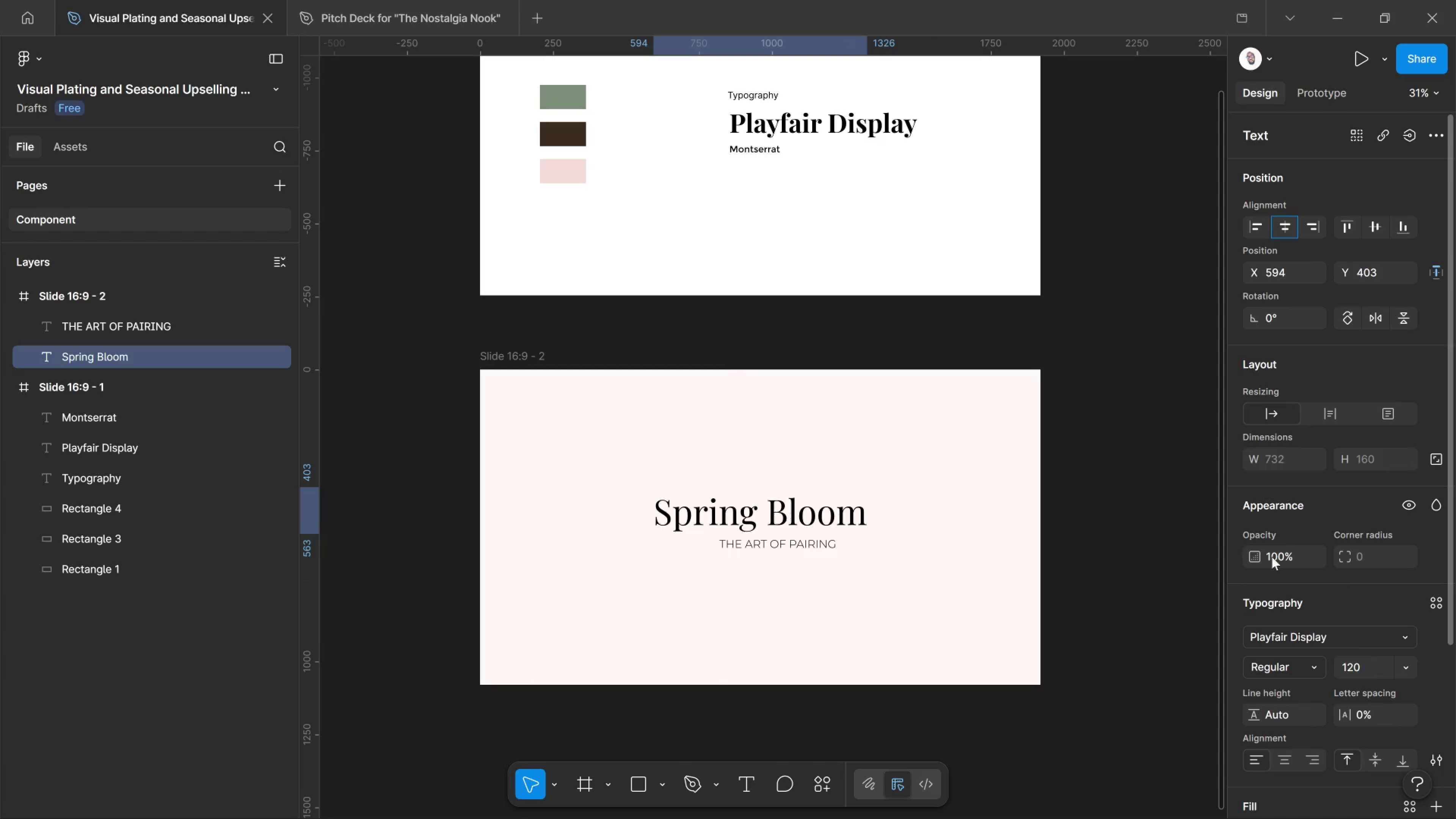 
left_click([1159, 544])
 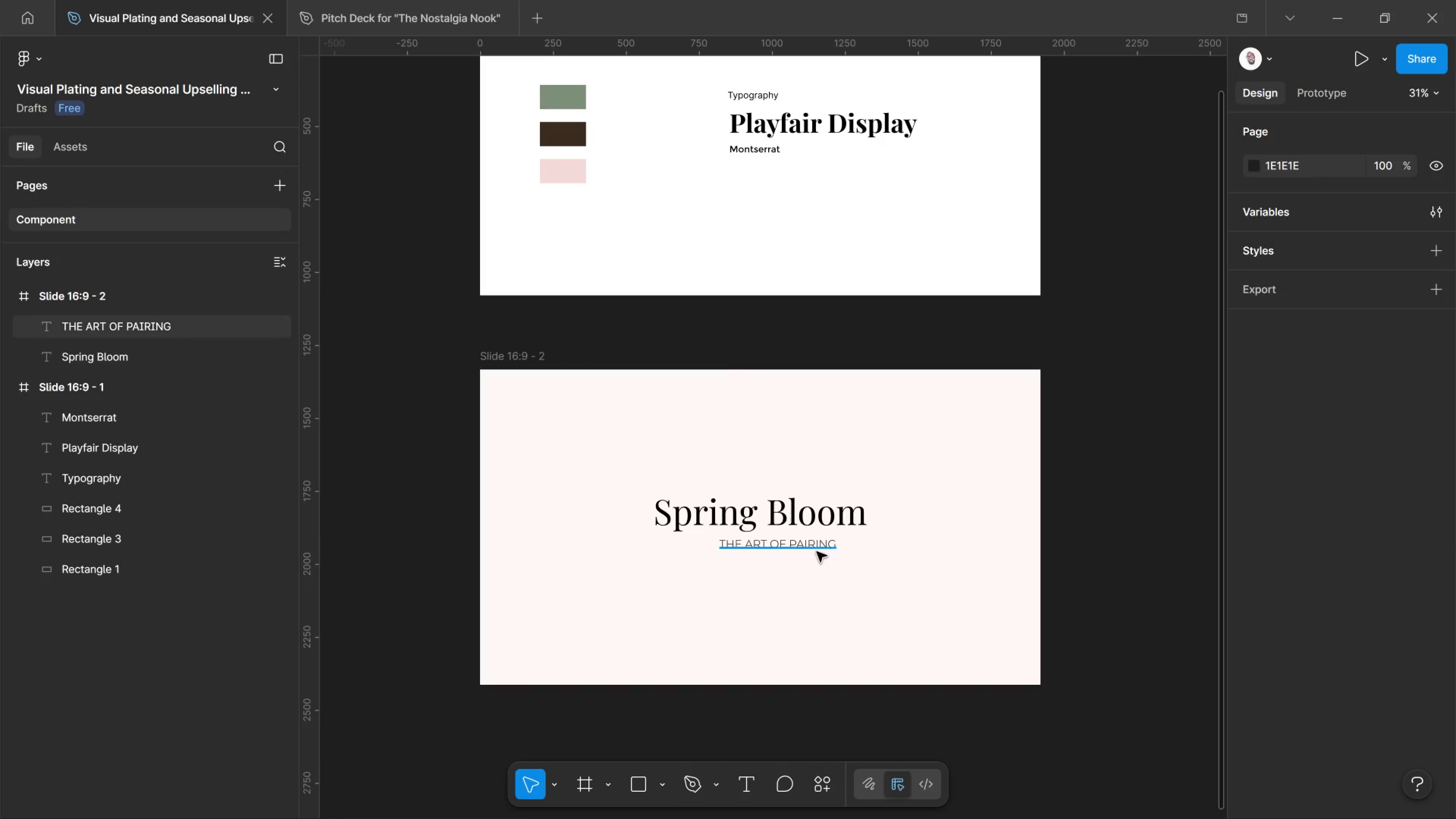 
left_click([809, 542])
 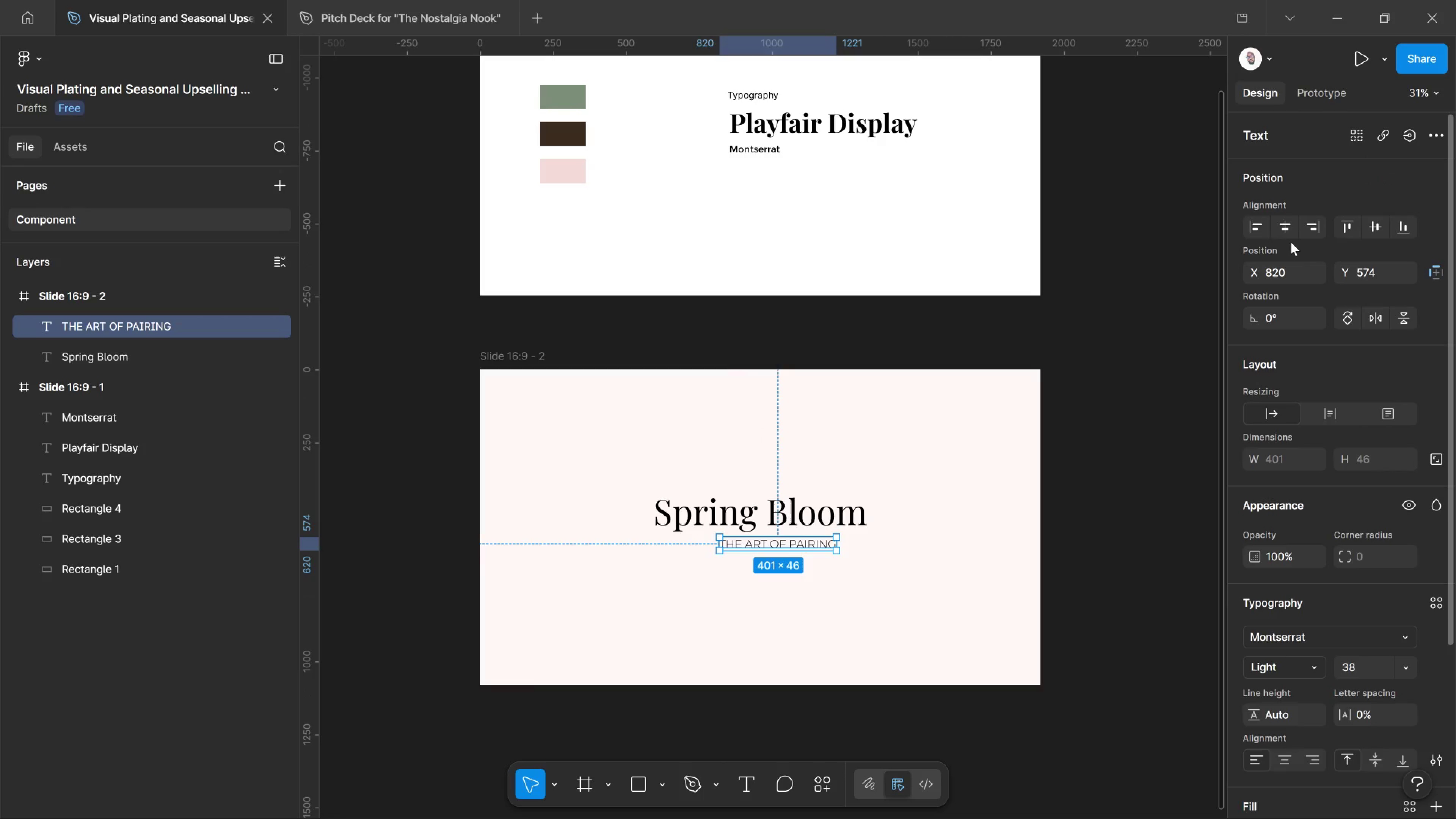 
left_click([1285, 231])
 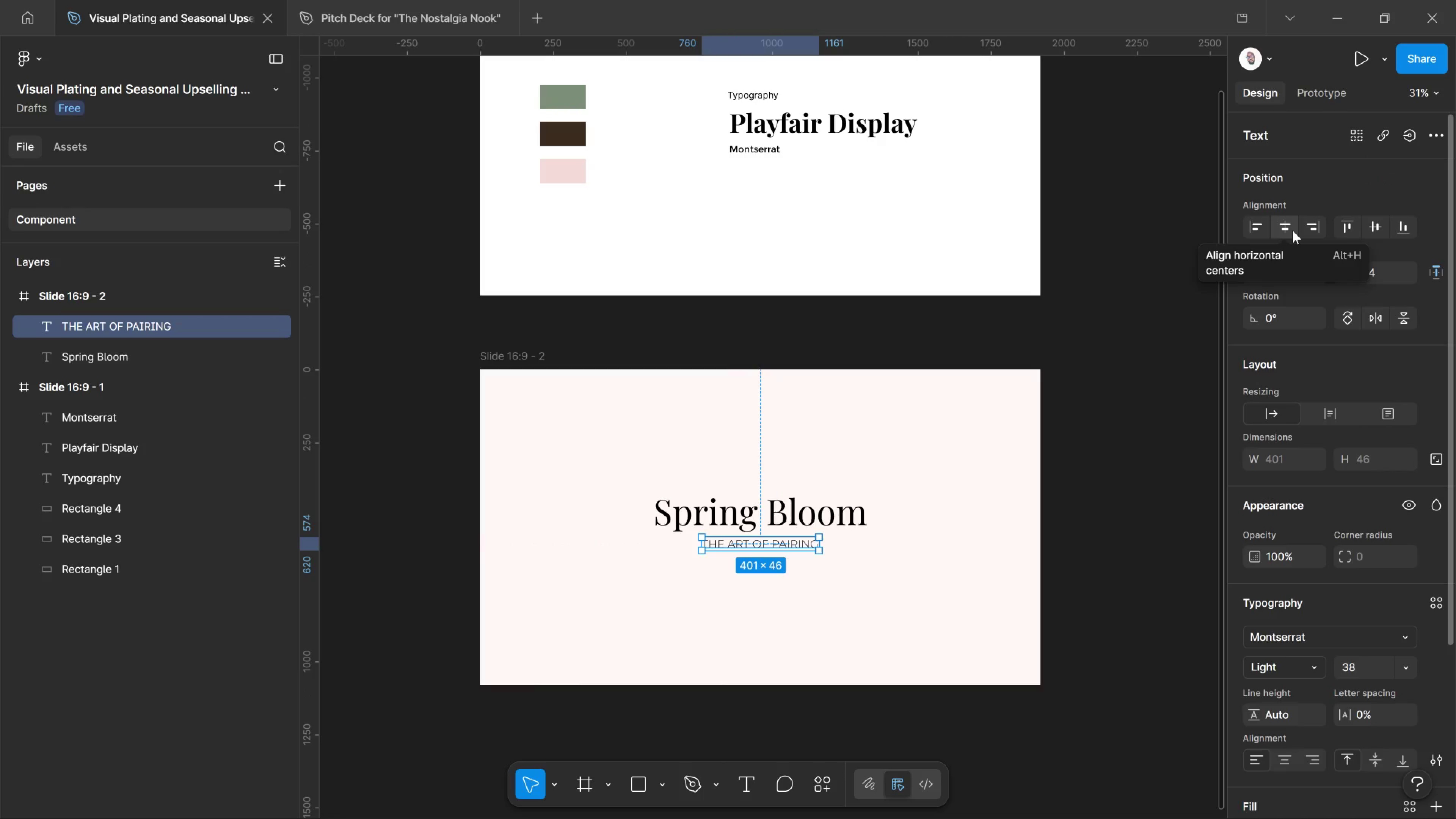 
wait(8.14)
 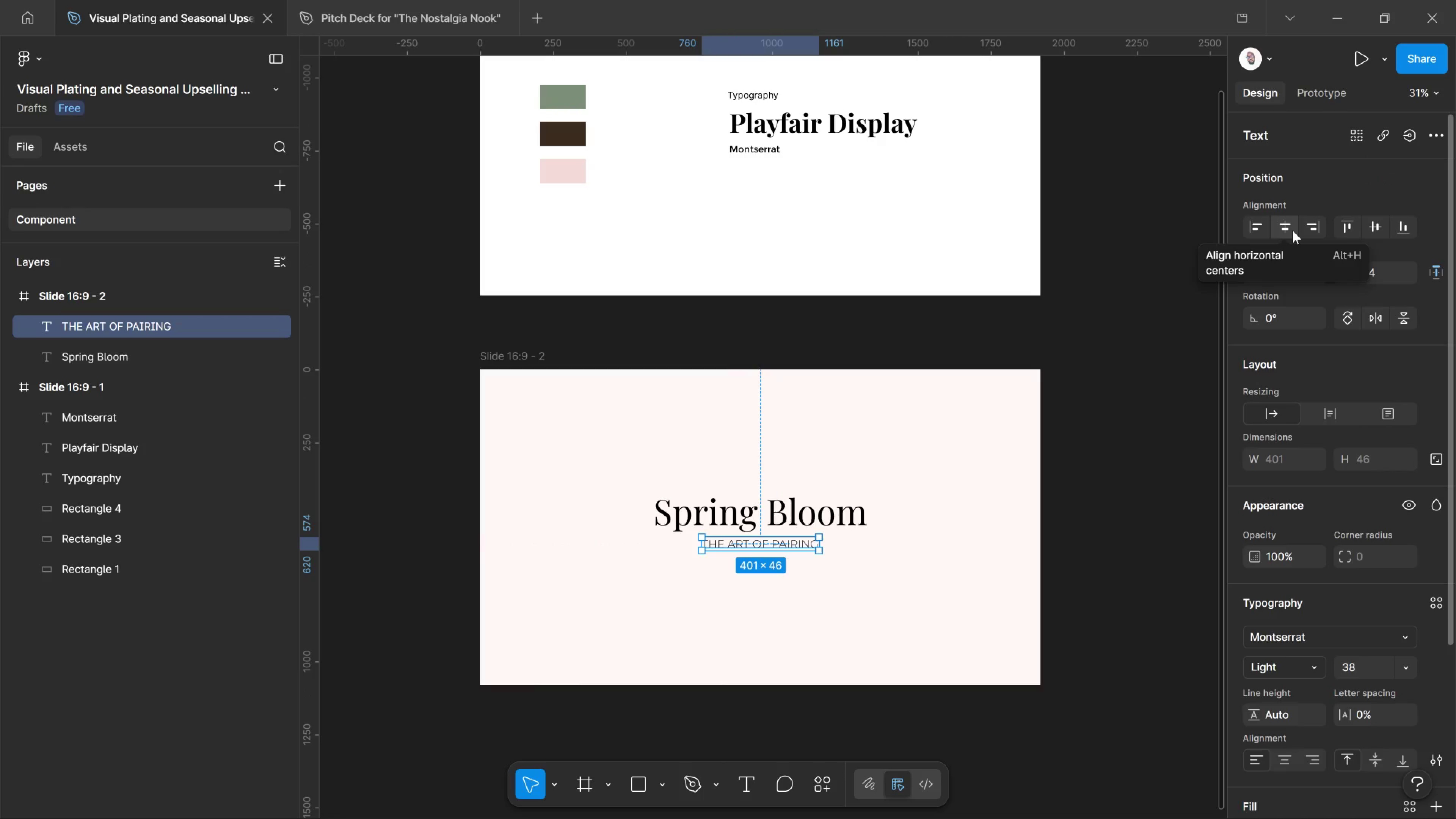 
left_click_drag(start_coordinate=[462, 506], to_coordinate=[1109, 535])
 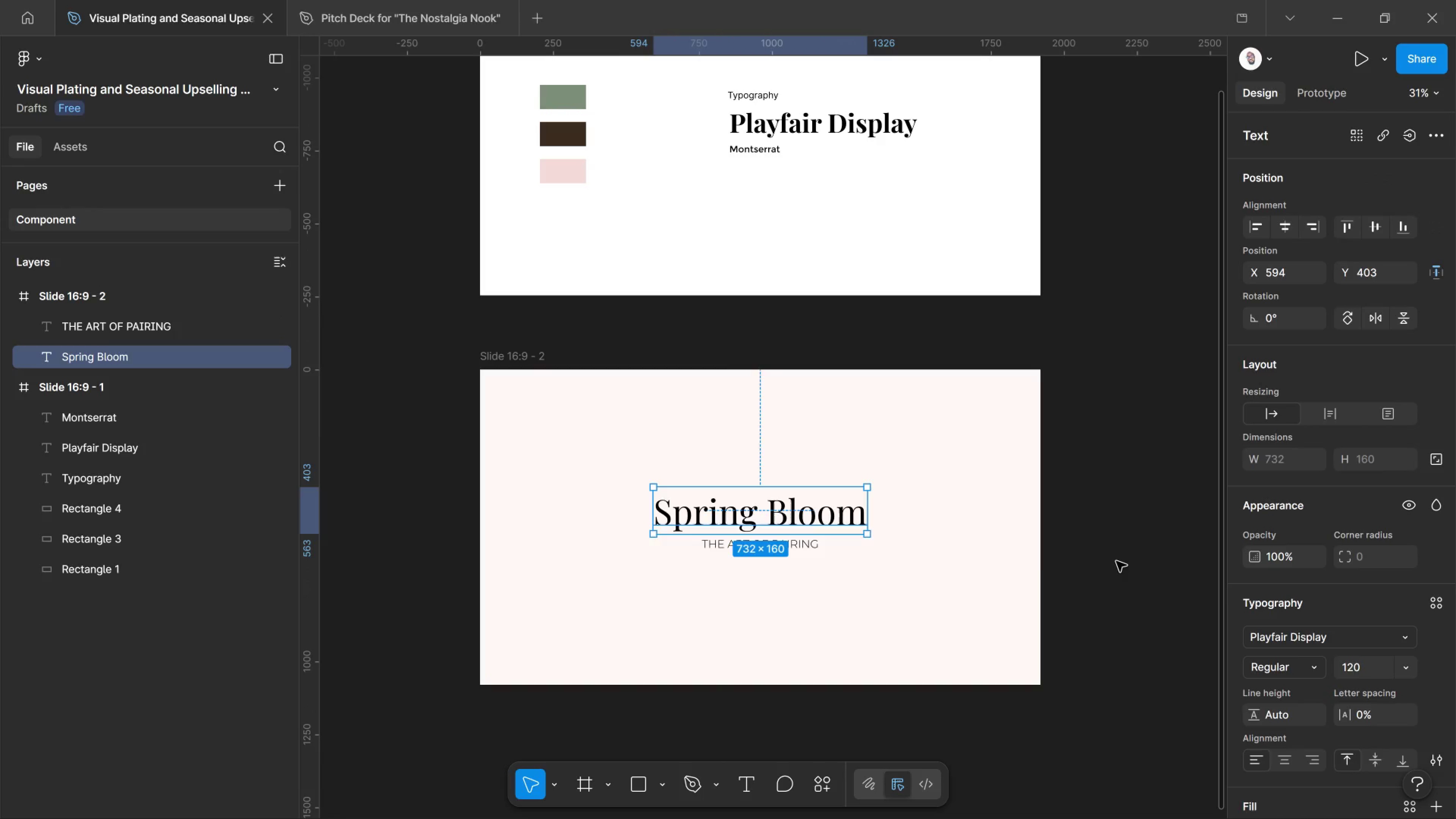 
left_click_drag(start_coordinate=[1116, 561], to_coordinate=[621, 456])
 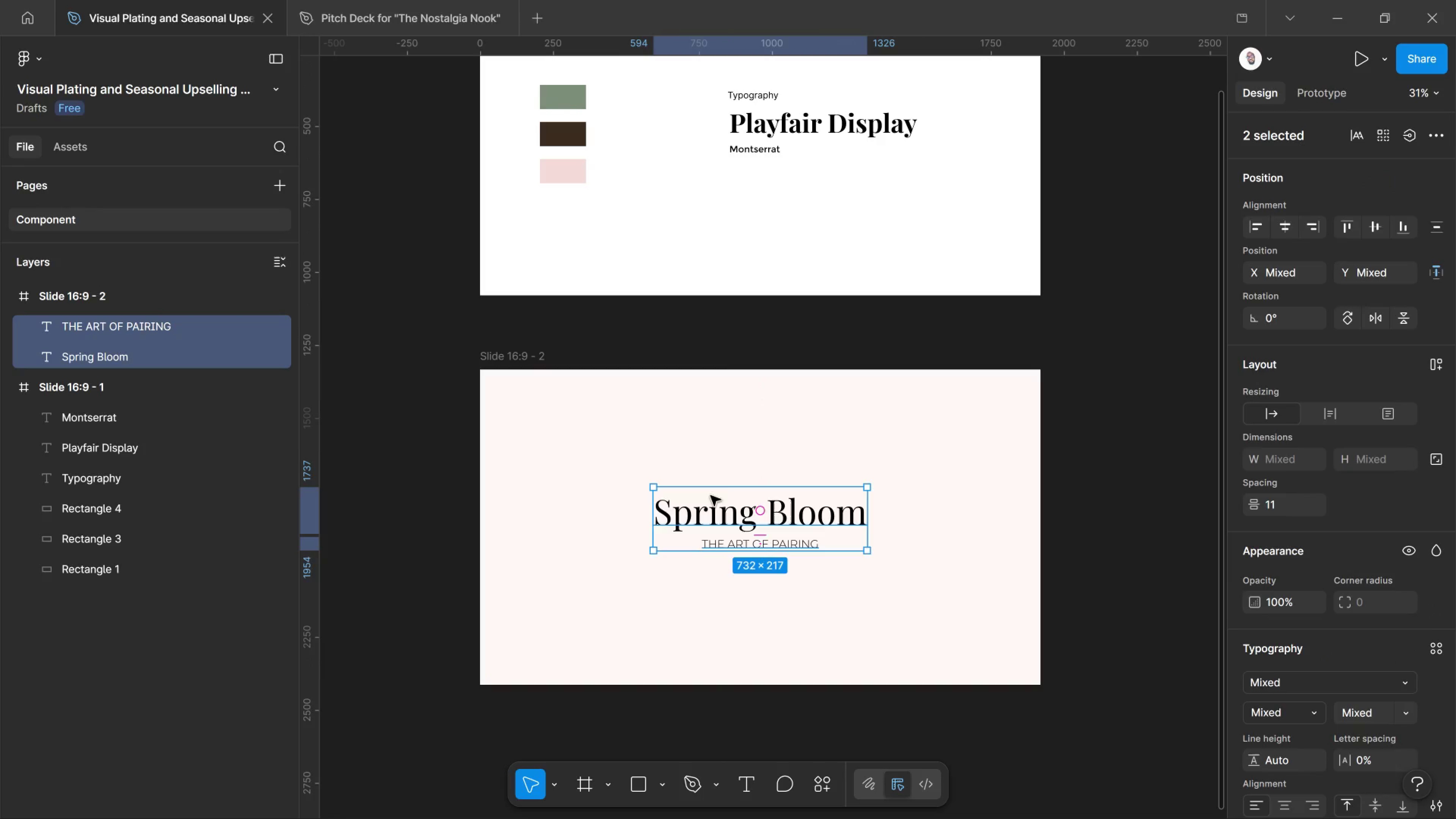 
key(K)
 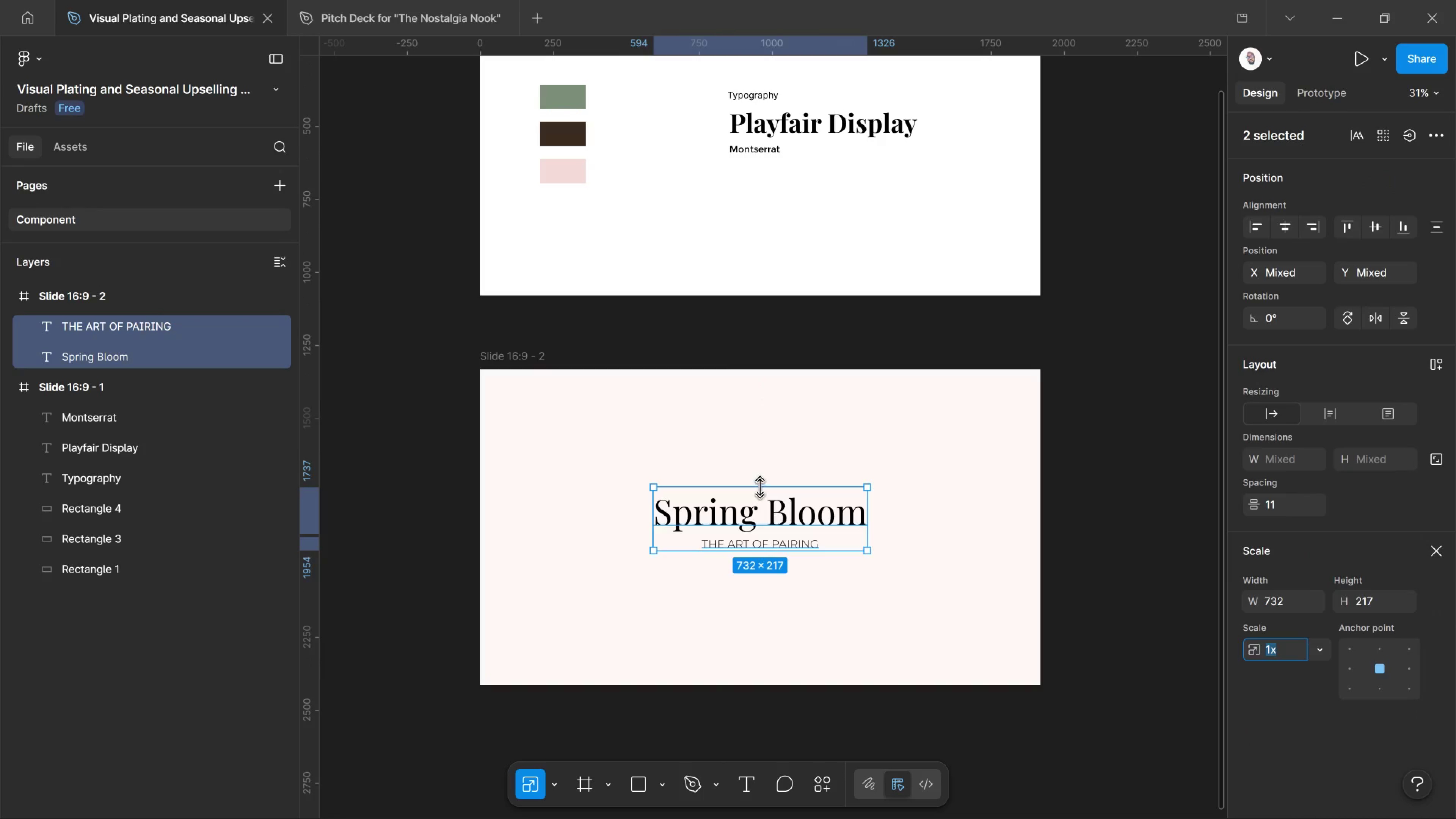 
left_click_drag(start_coordinate=[761, 487], to_coordinate=[741, 501])
 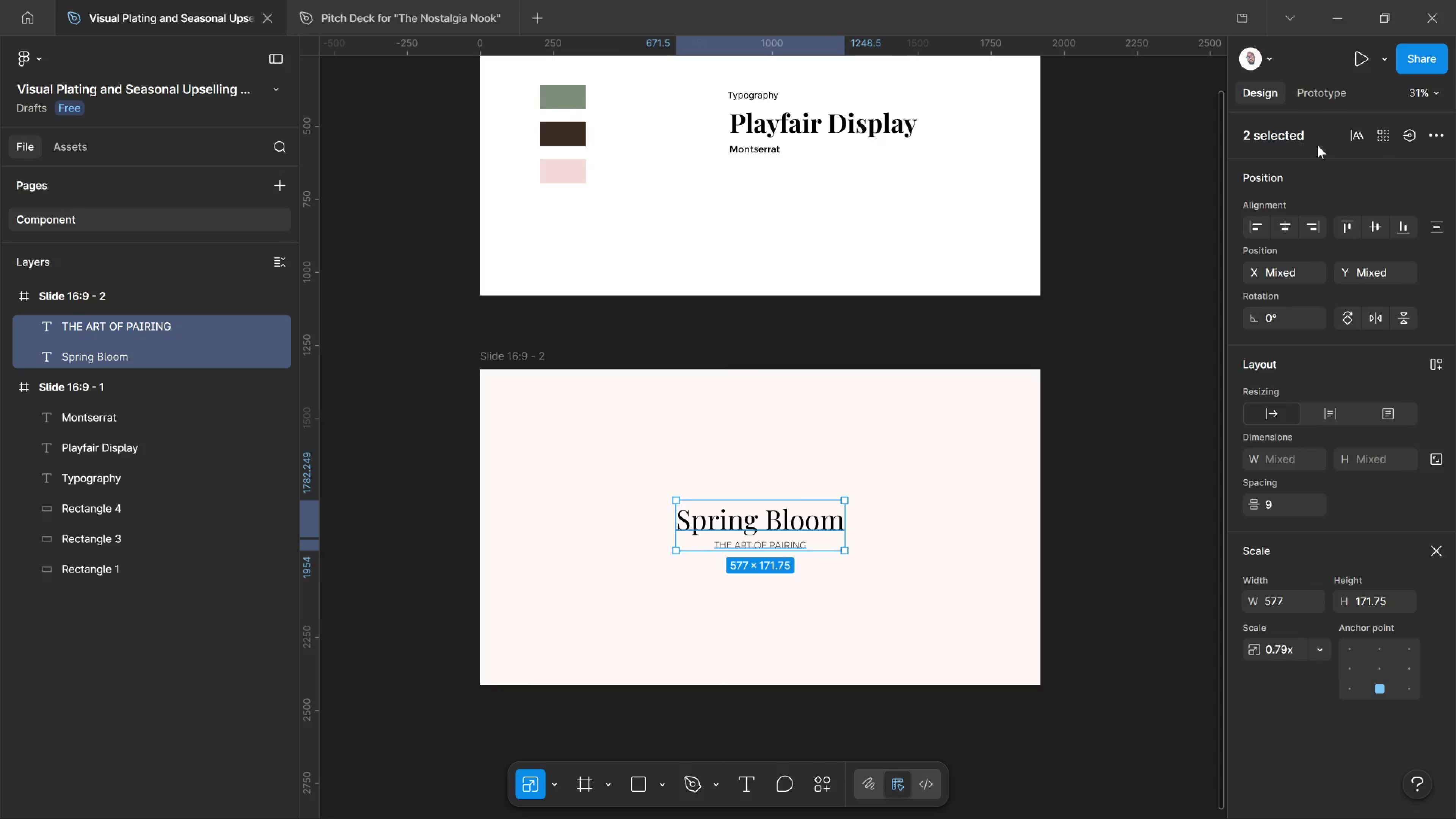 
left_click([1326, 93])
 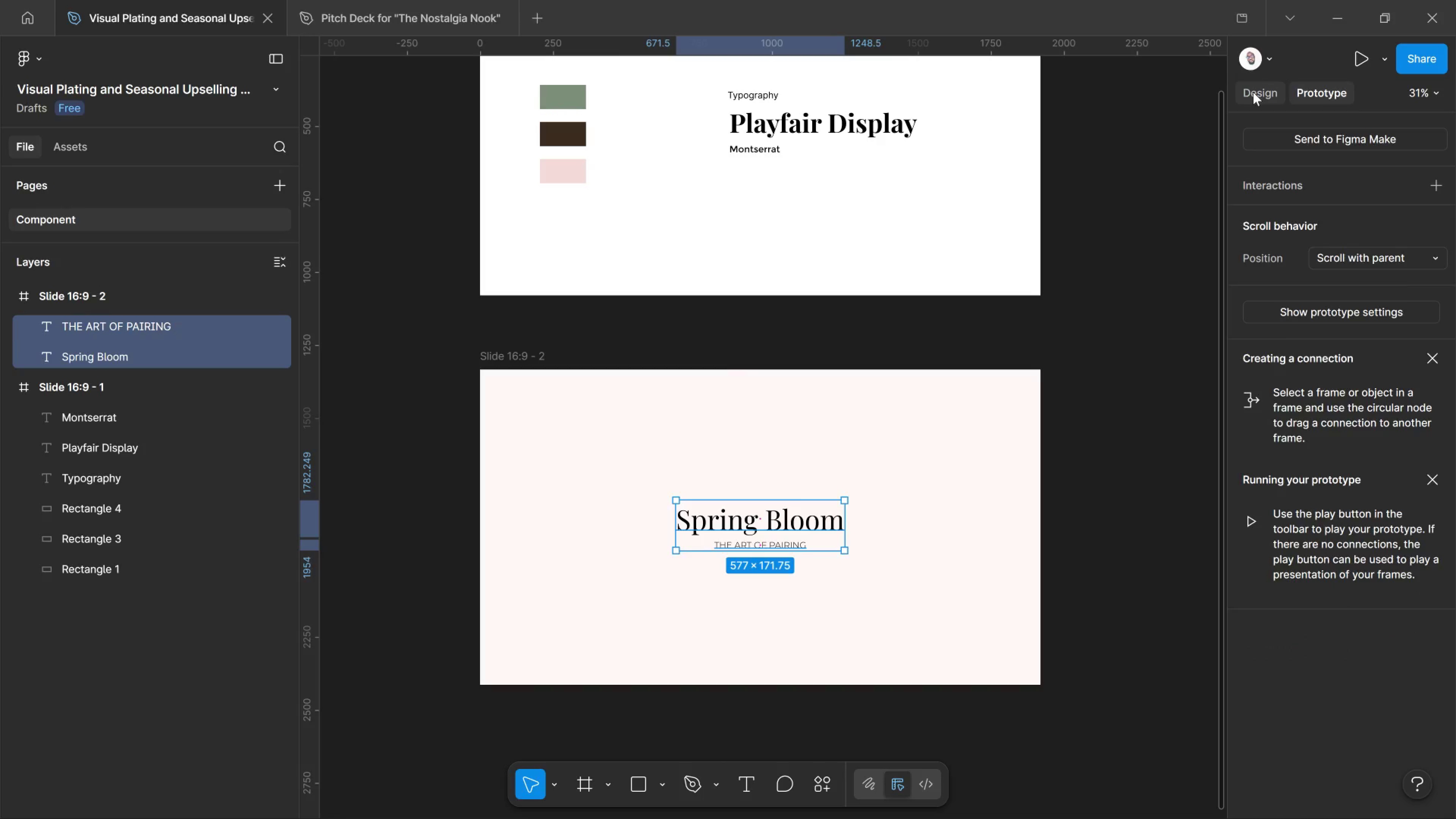 
left_click([1253, 92])
 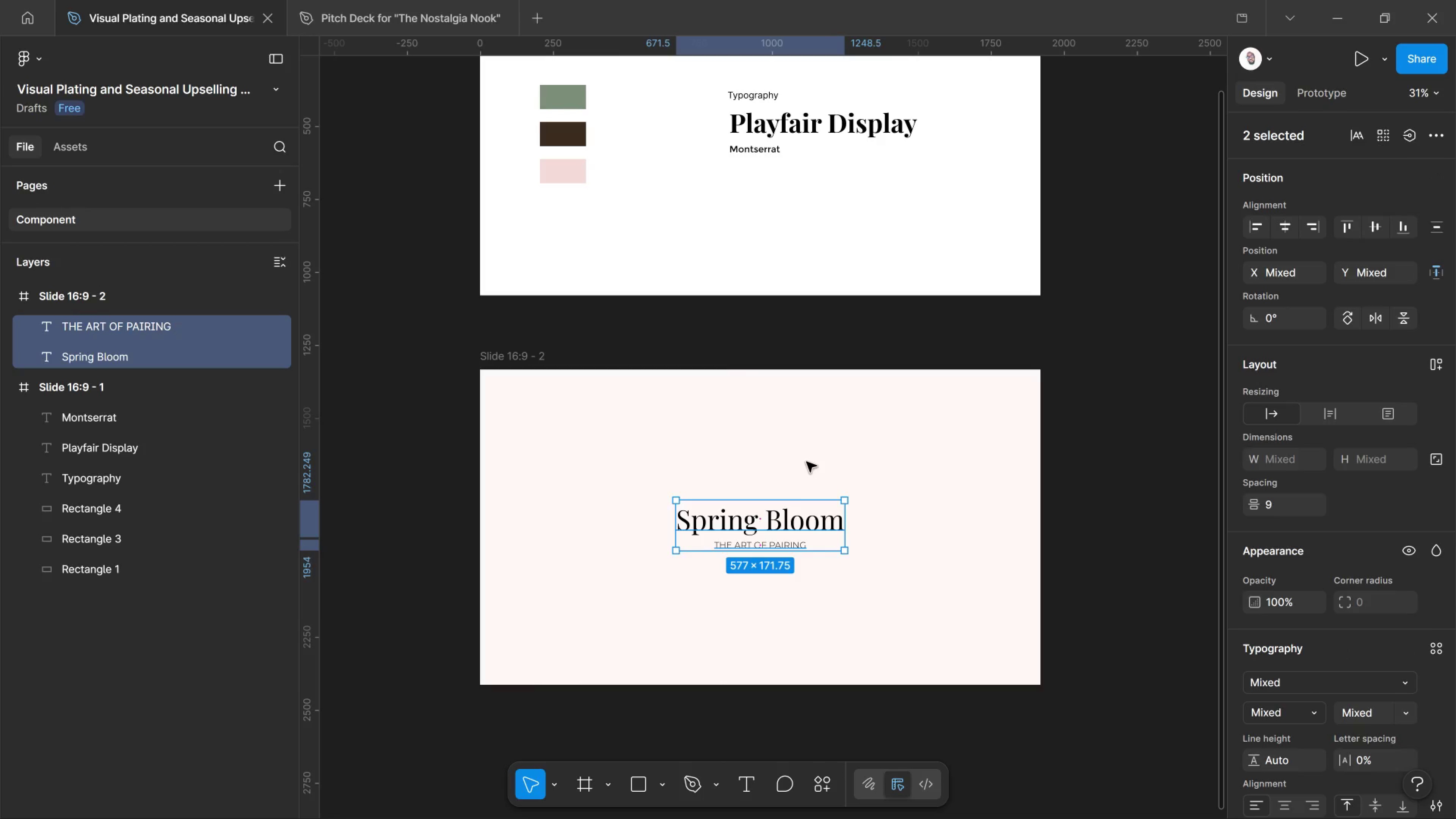 
wait(13.29)
 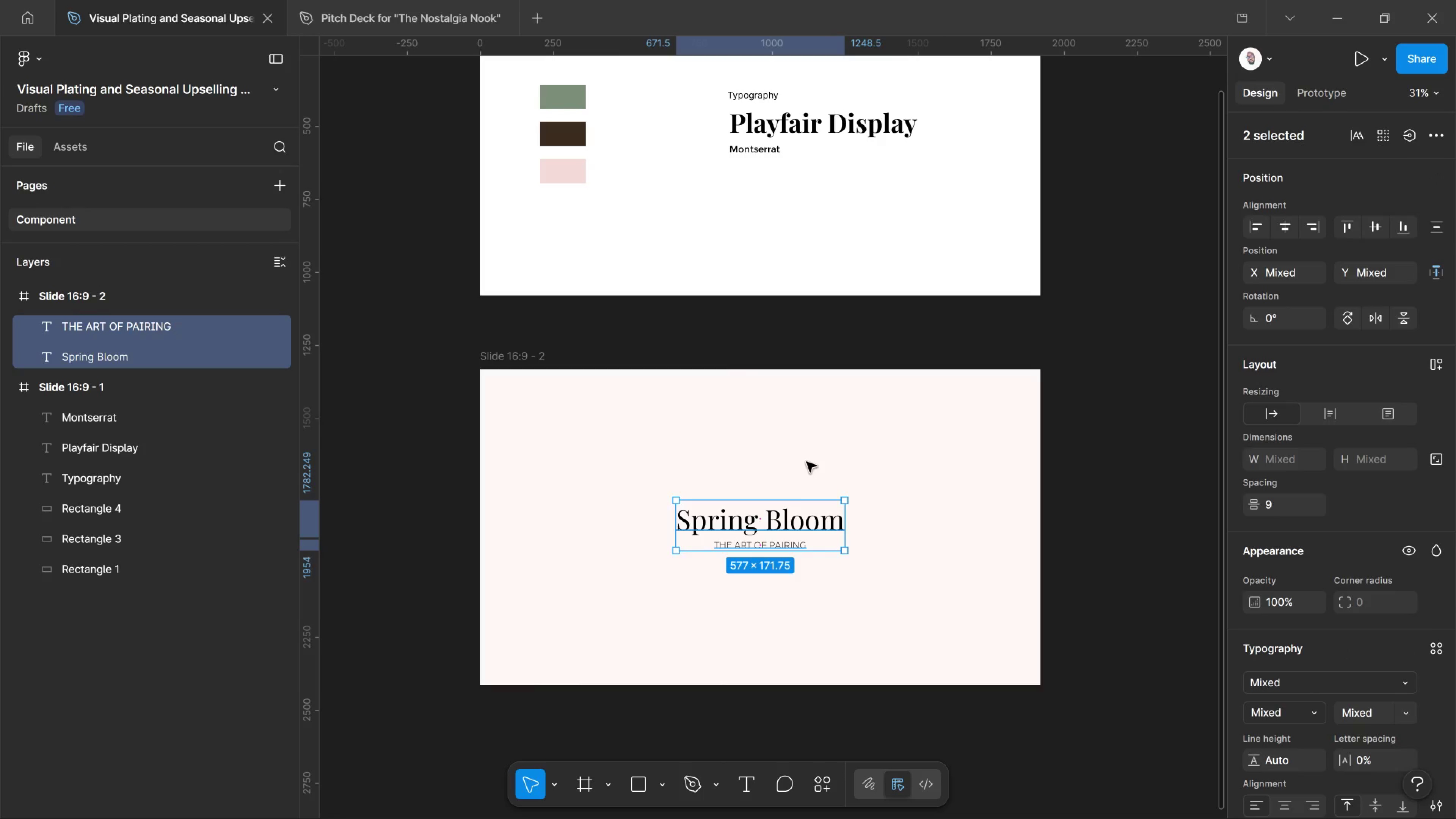 
double_click([785, 514])
 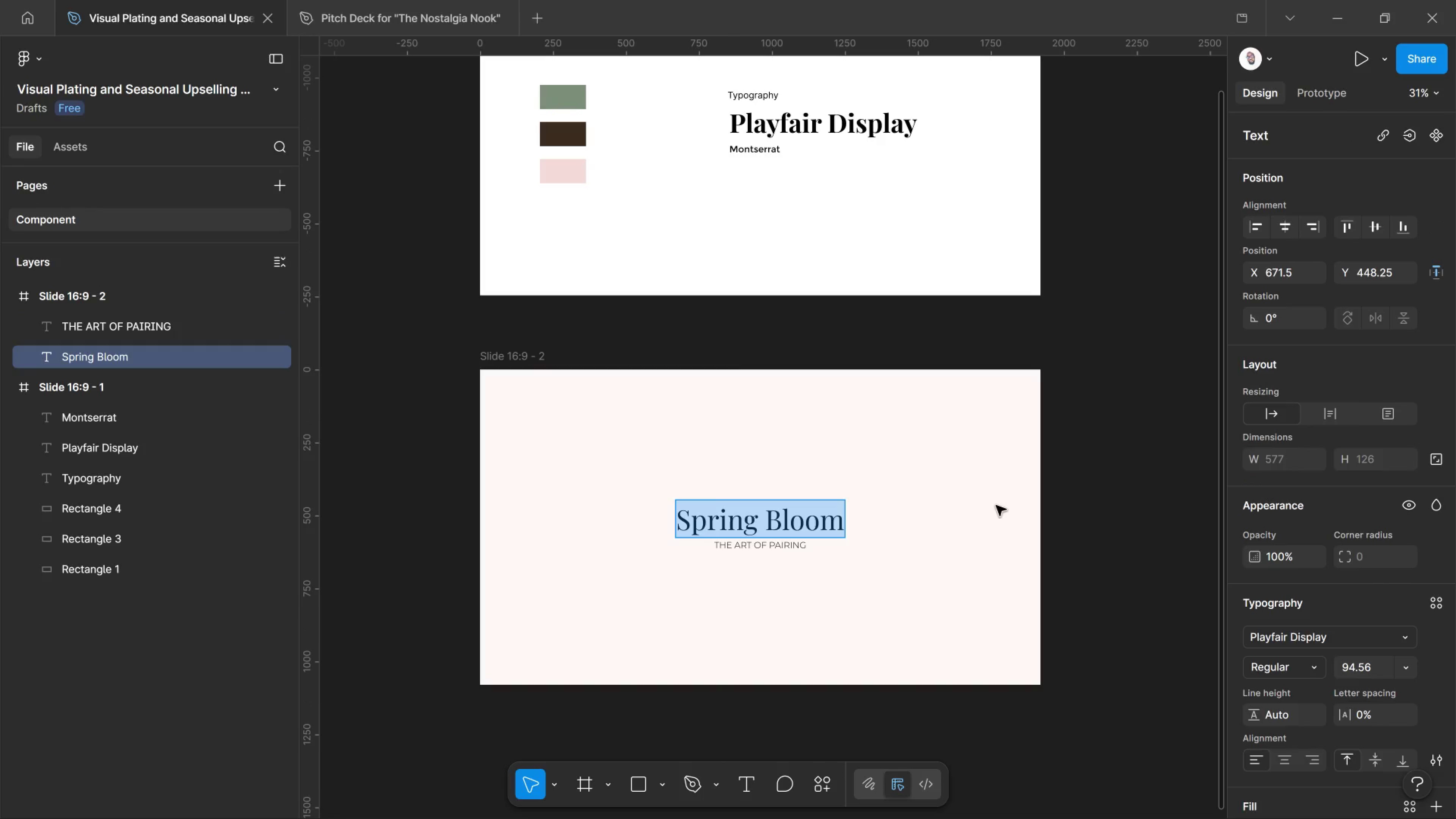 
left_click([996, 505])
 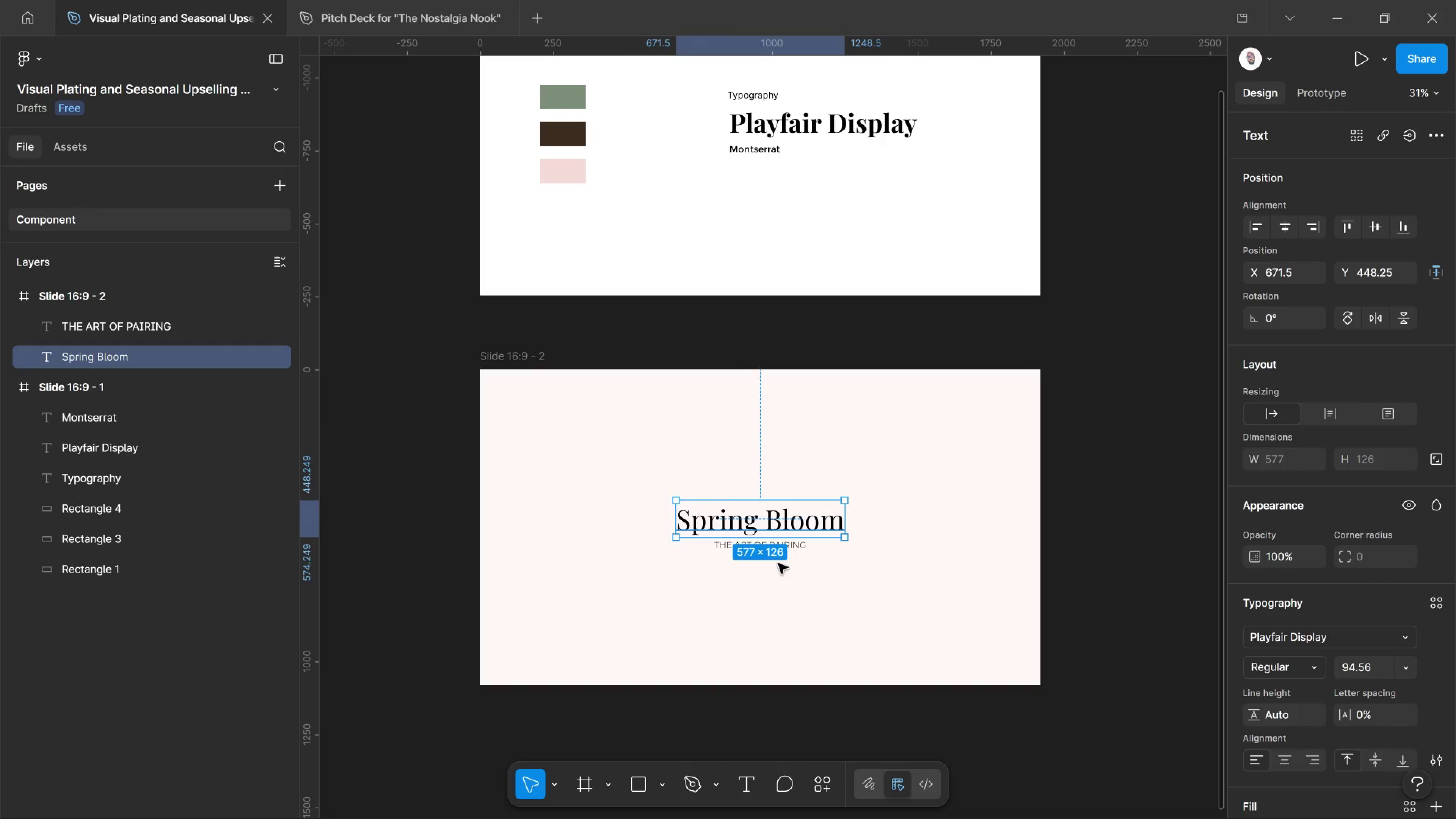 
hold_key(key=ShiftLeft, duration=1.21)
left_click([786, 552])
 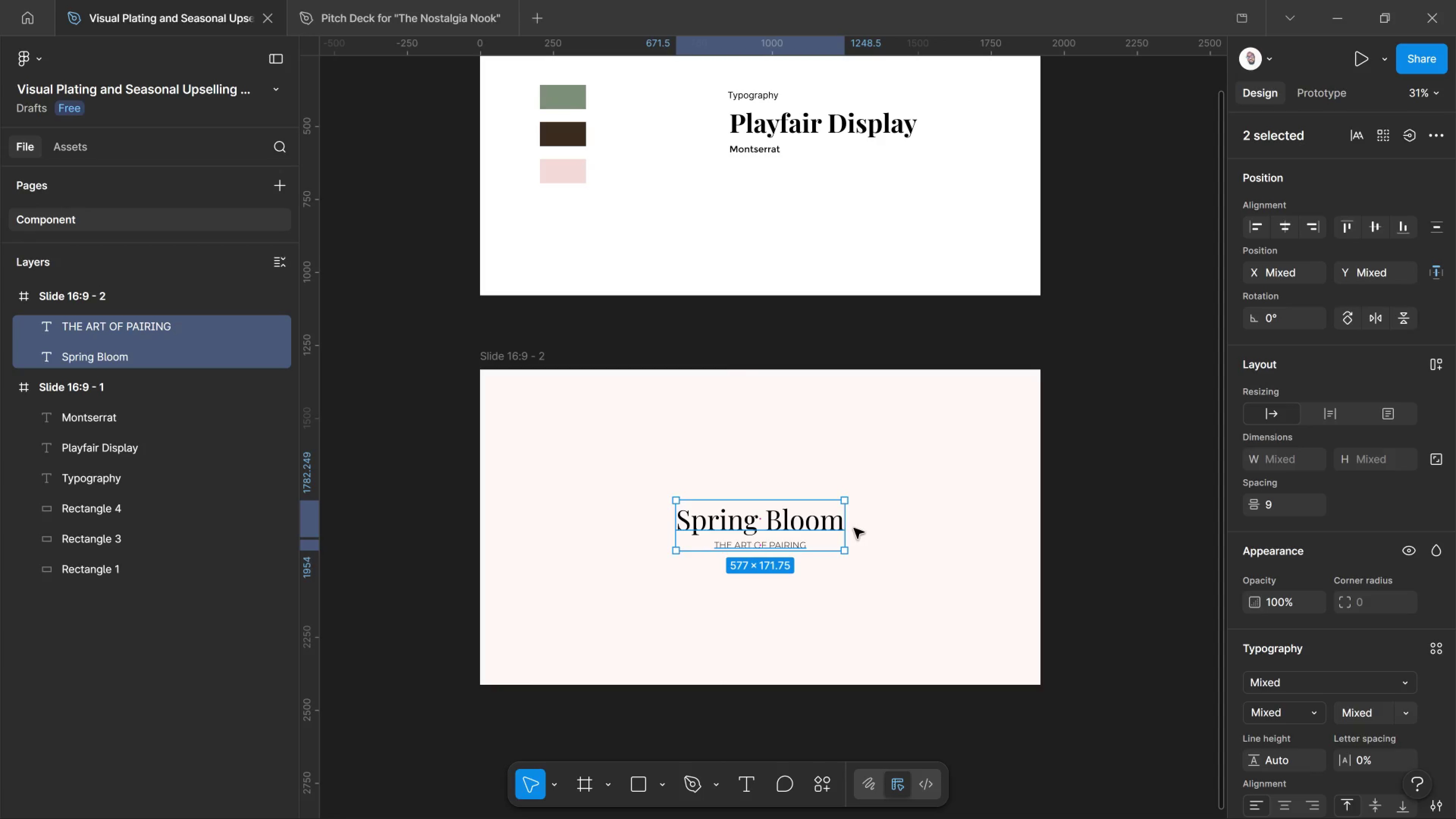 
key(K)
 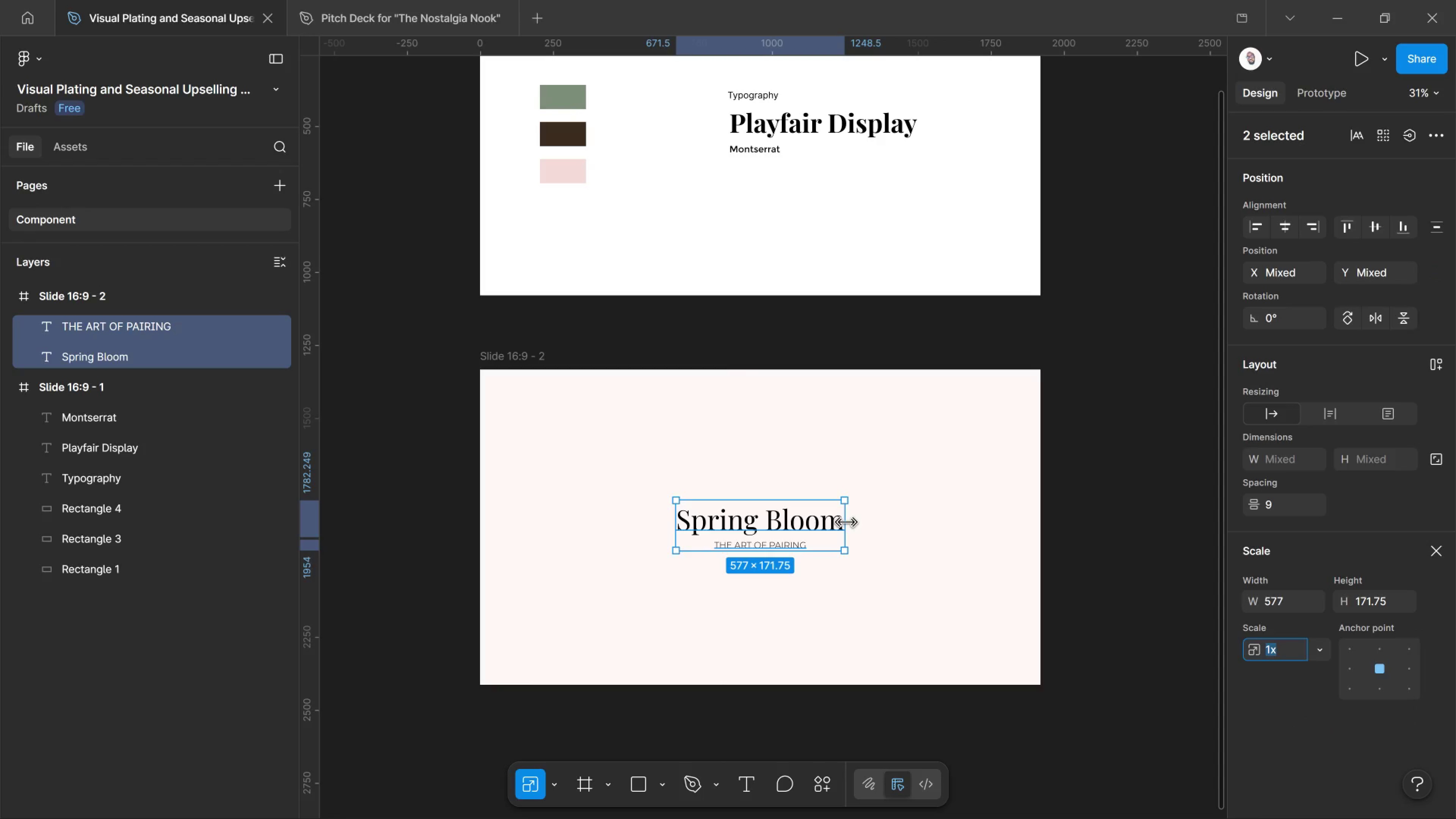 
left_click_drag(start_coordinate=[846, 522], to_coordinate=[864, 522])
 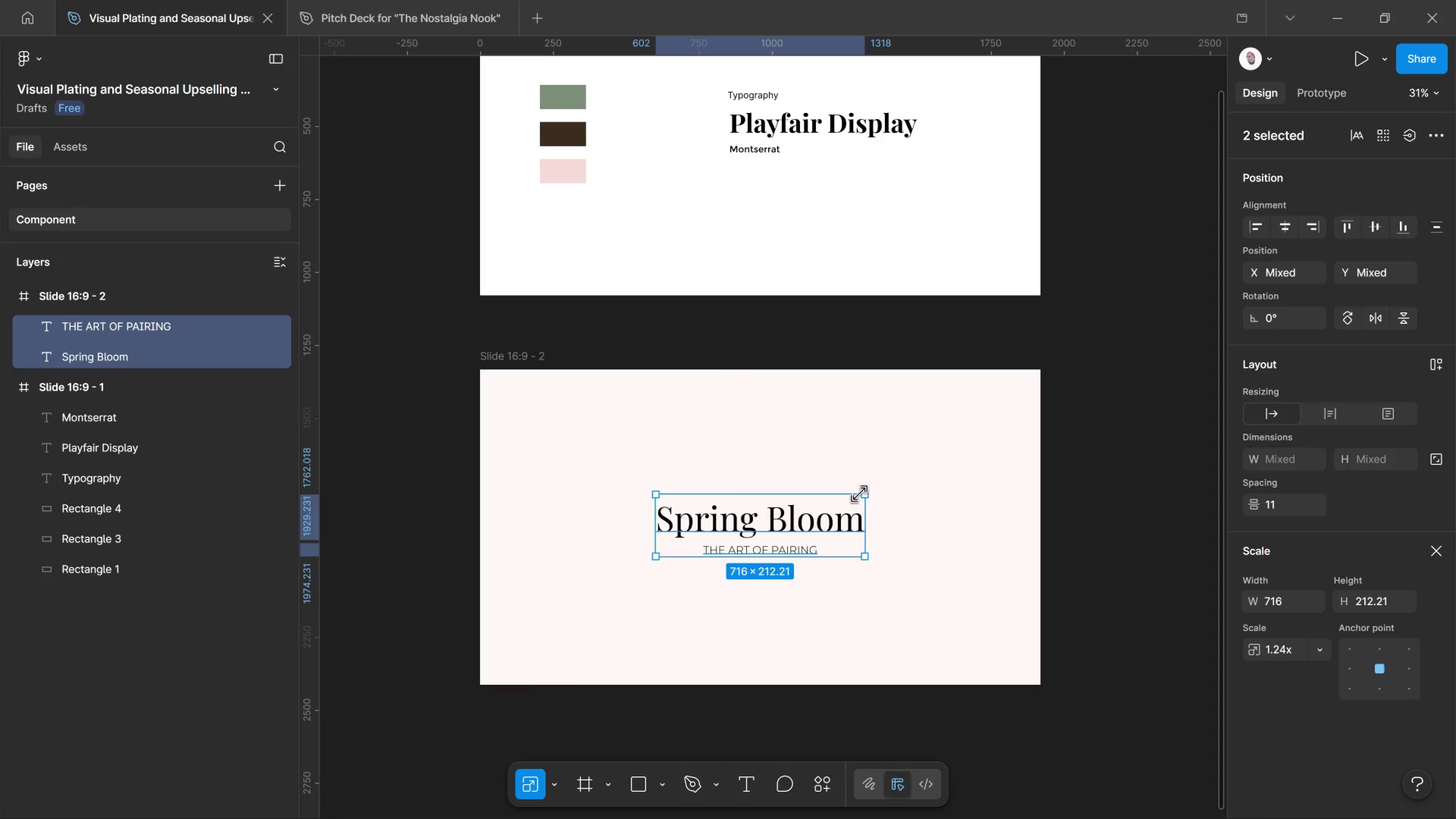 
hold_key(key=AltLeft, duration=3.24)
 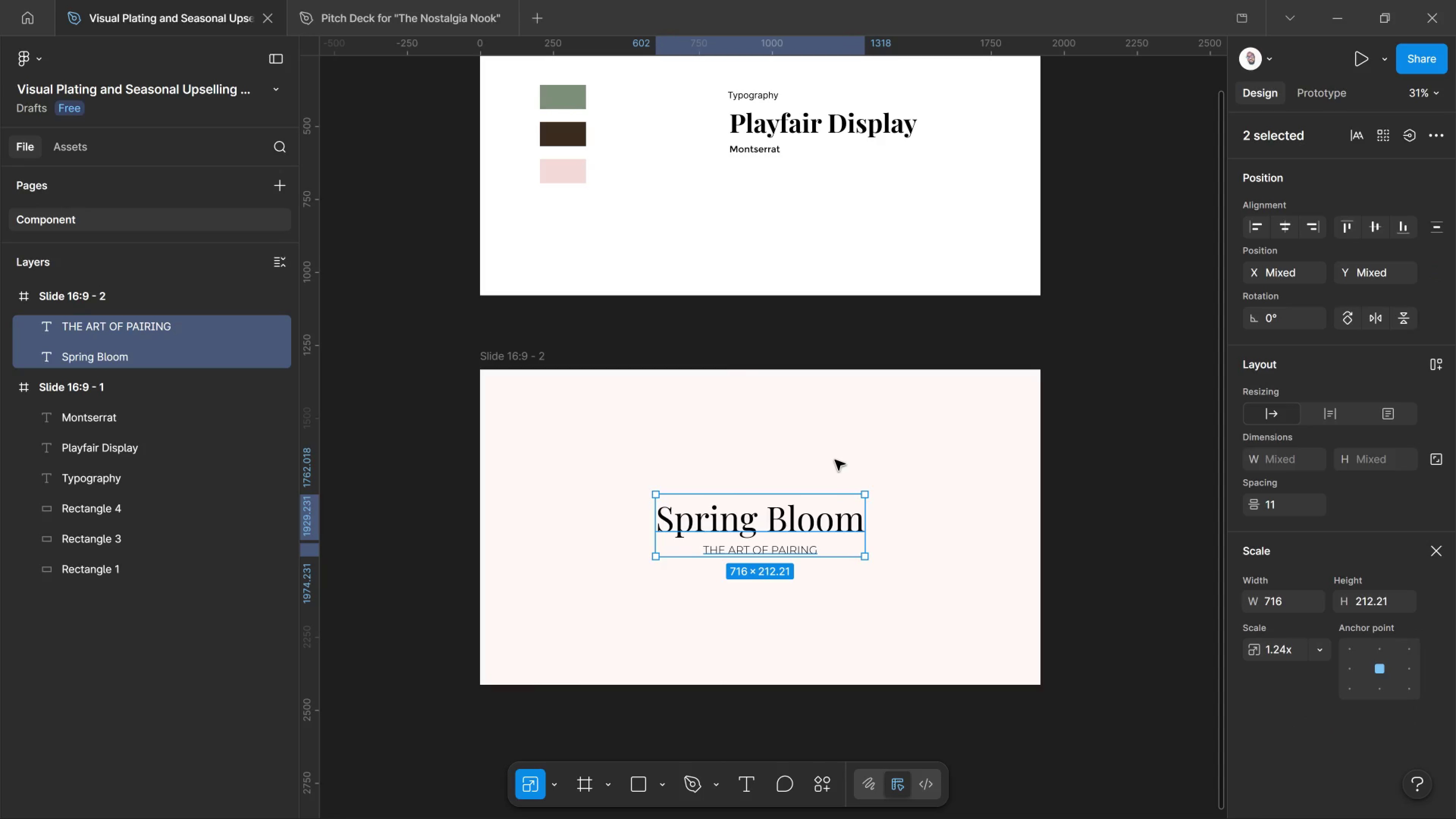 
left_click([835, 460])
 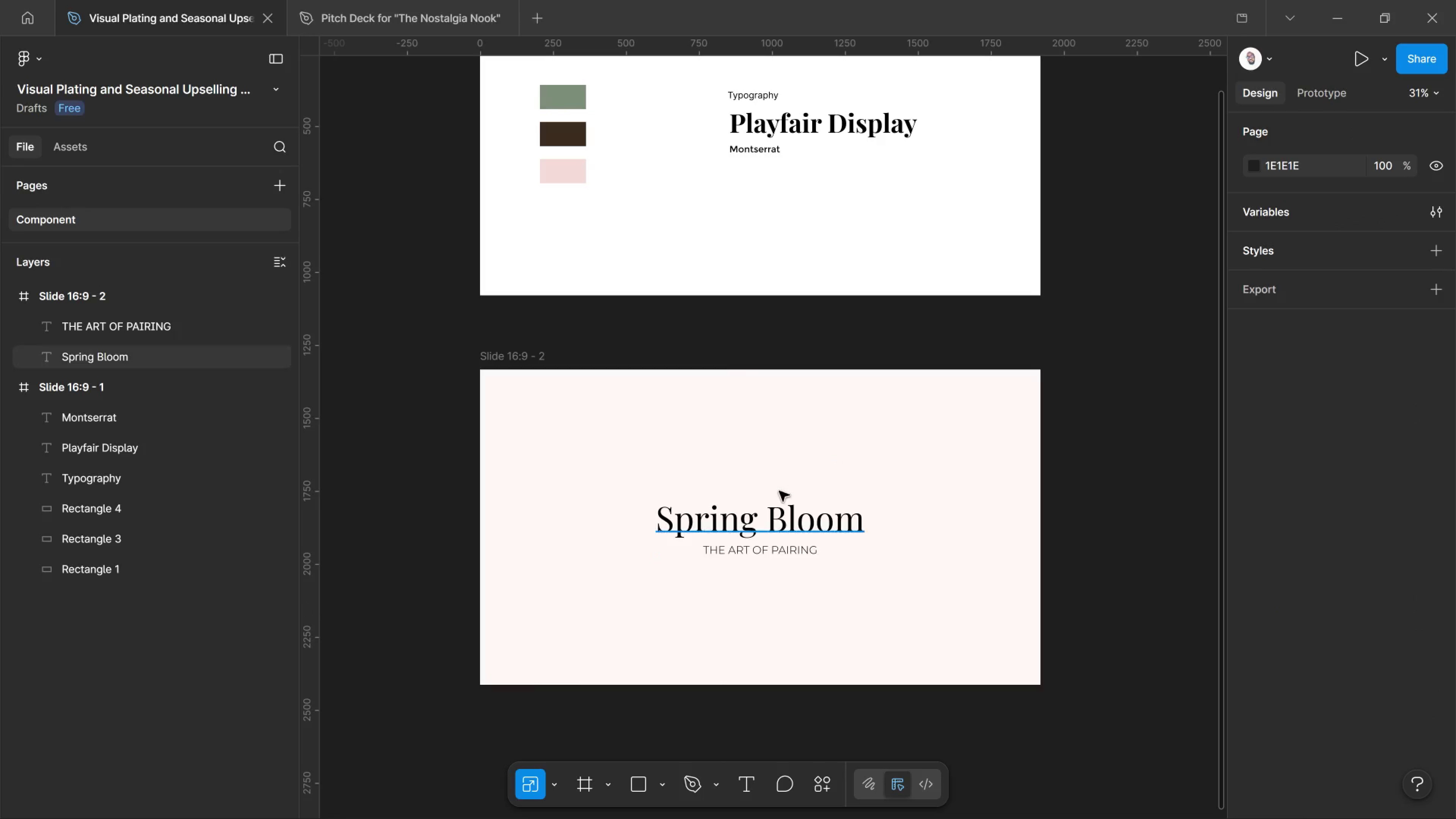 
key(T)
 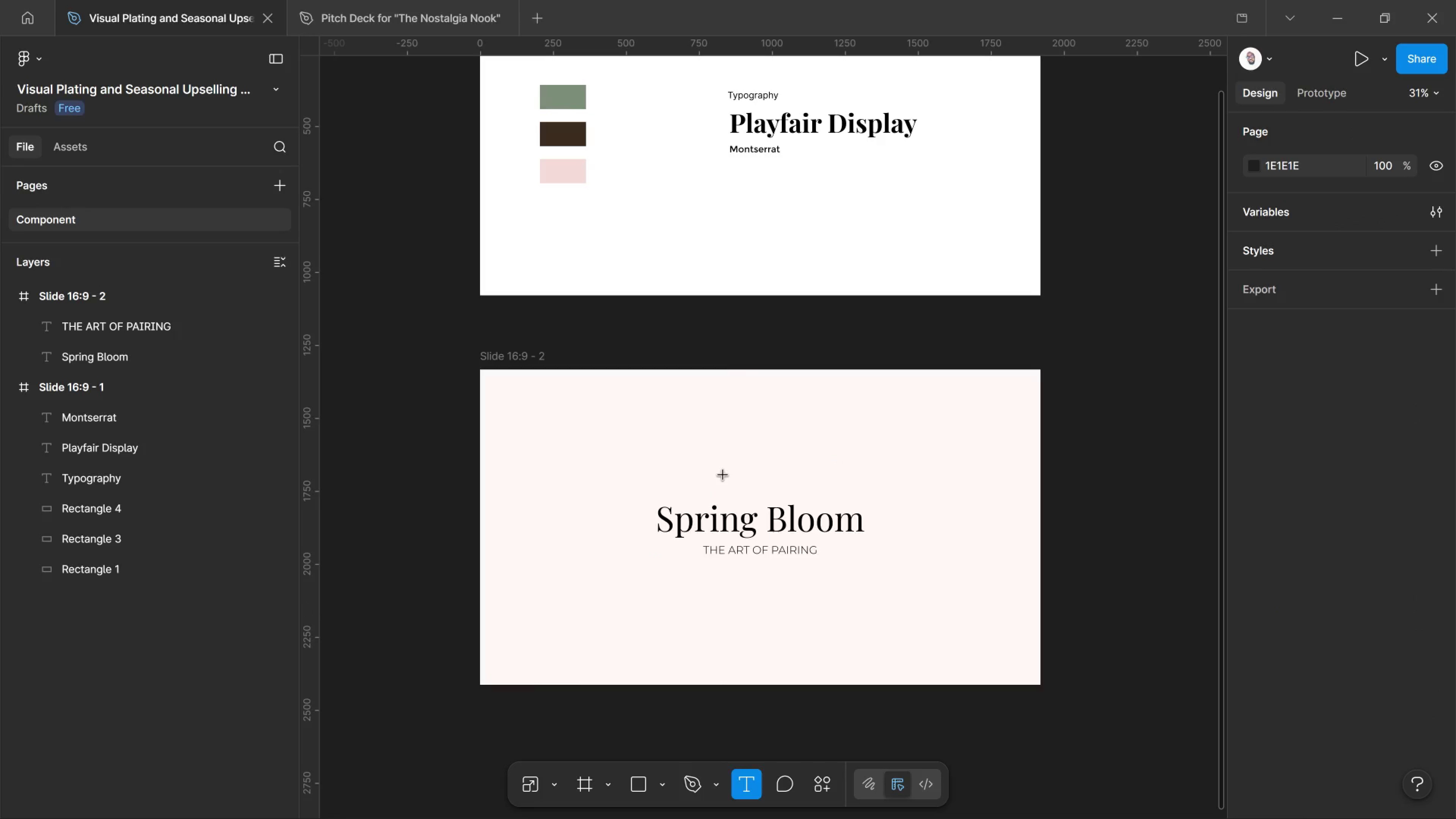 
left_click([723, 475])
 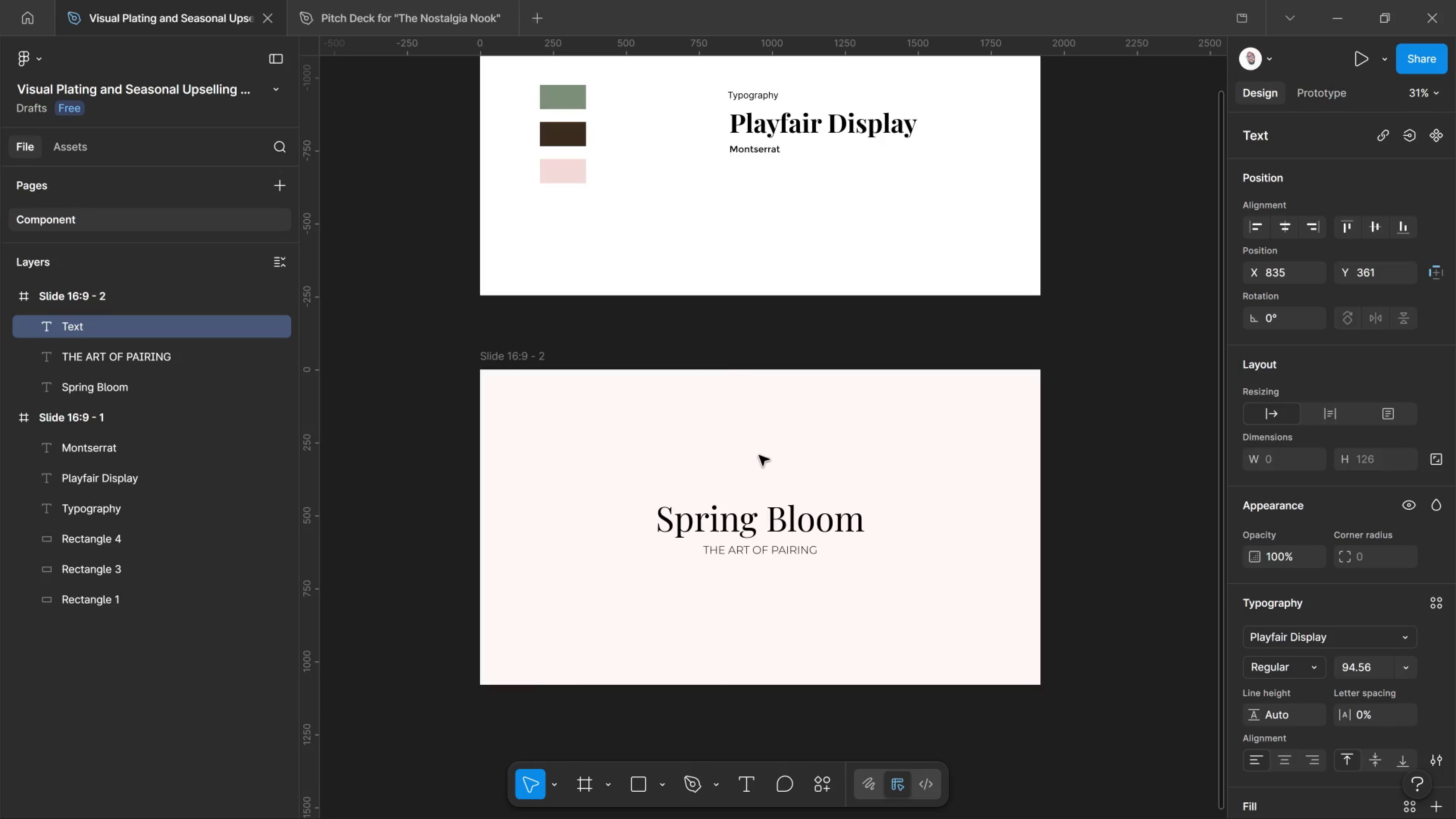 
key(Control+Z)
 